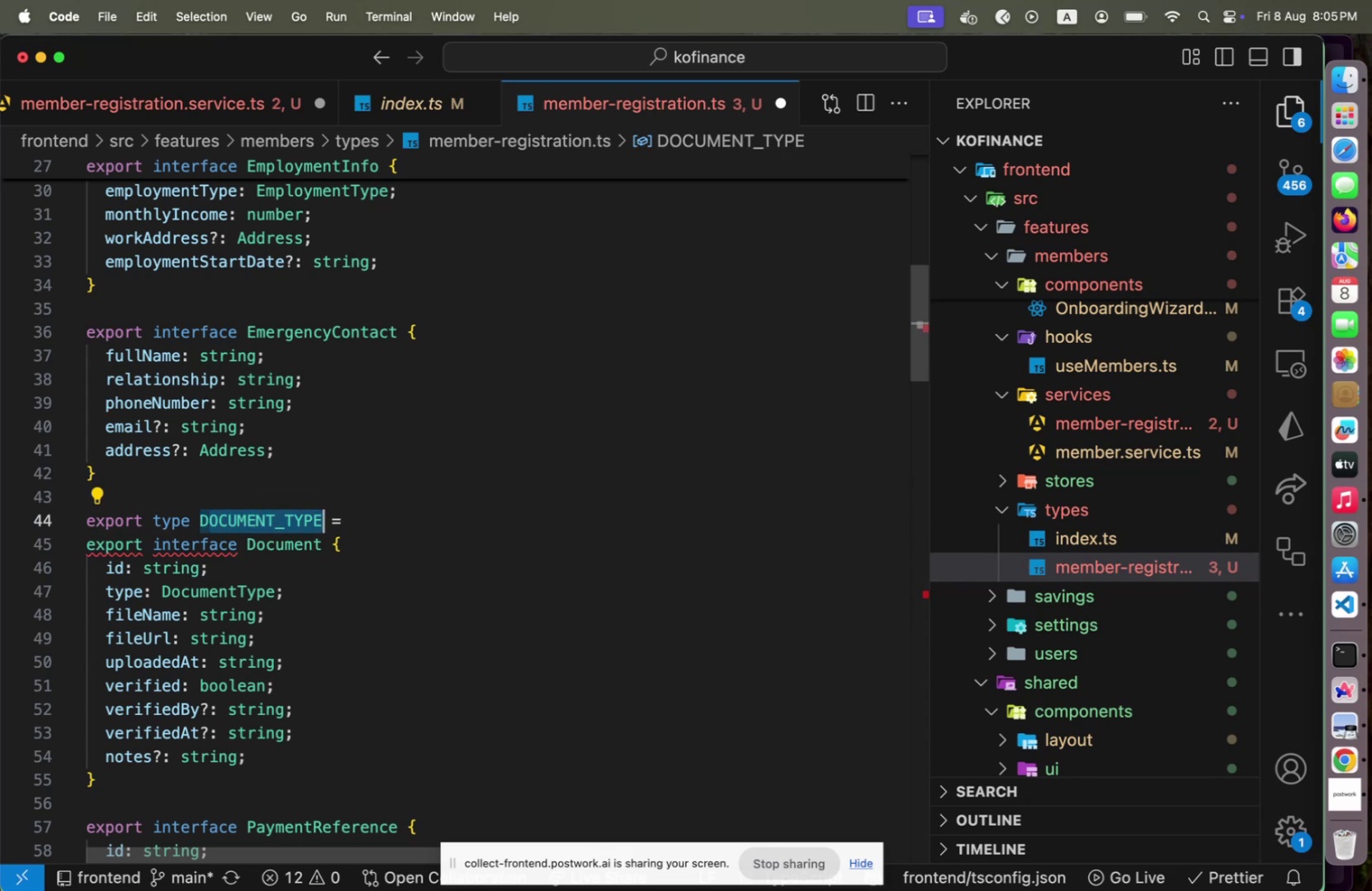 
type(document)
key(Backspace)
key(Backspace)
type(ocumentType)
 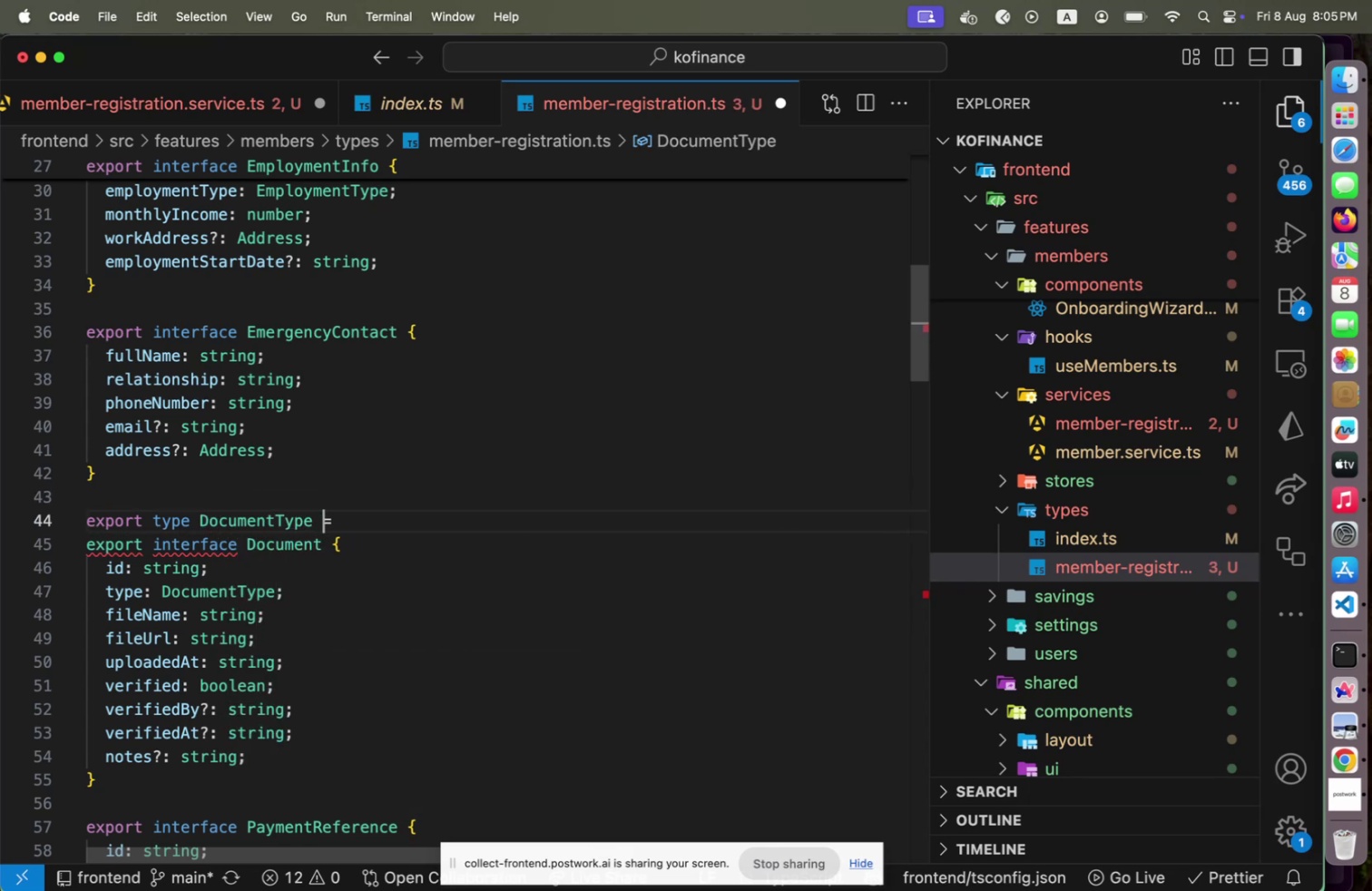 
key(ArrowRight)
 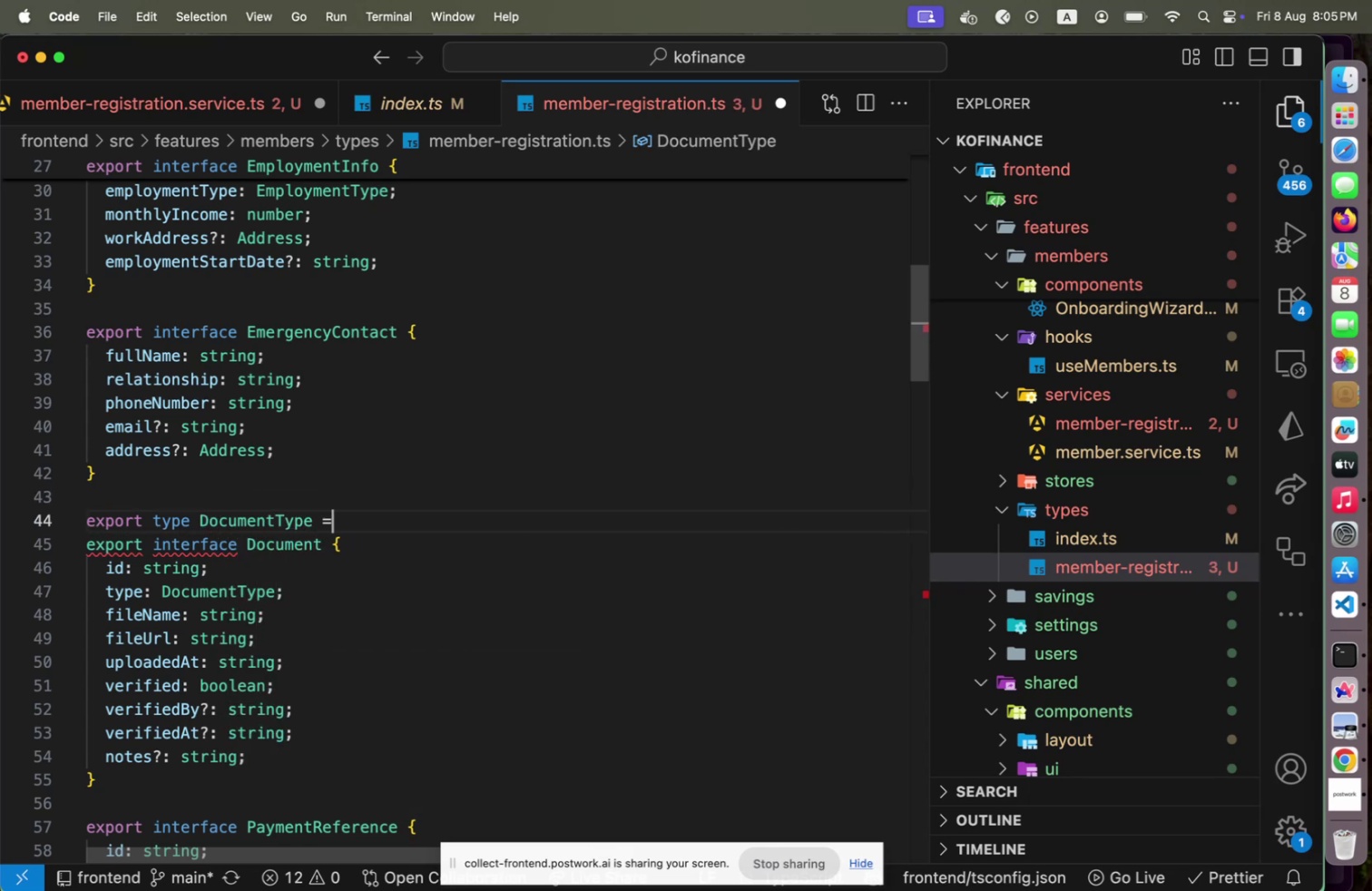 
key(ArrowRight)
 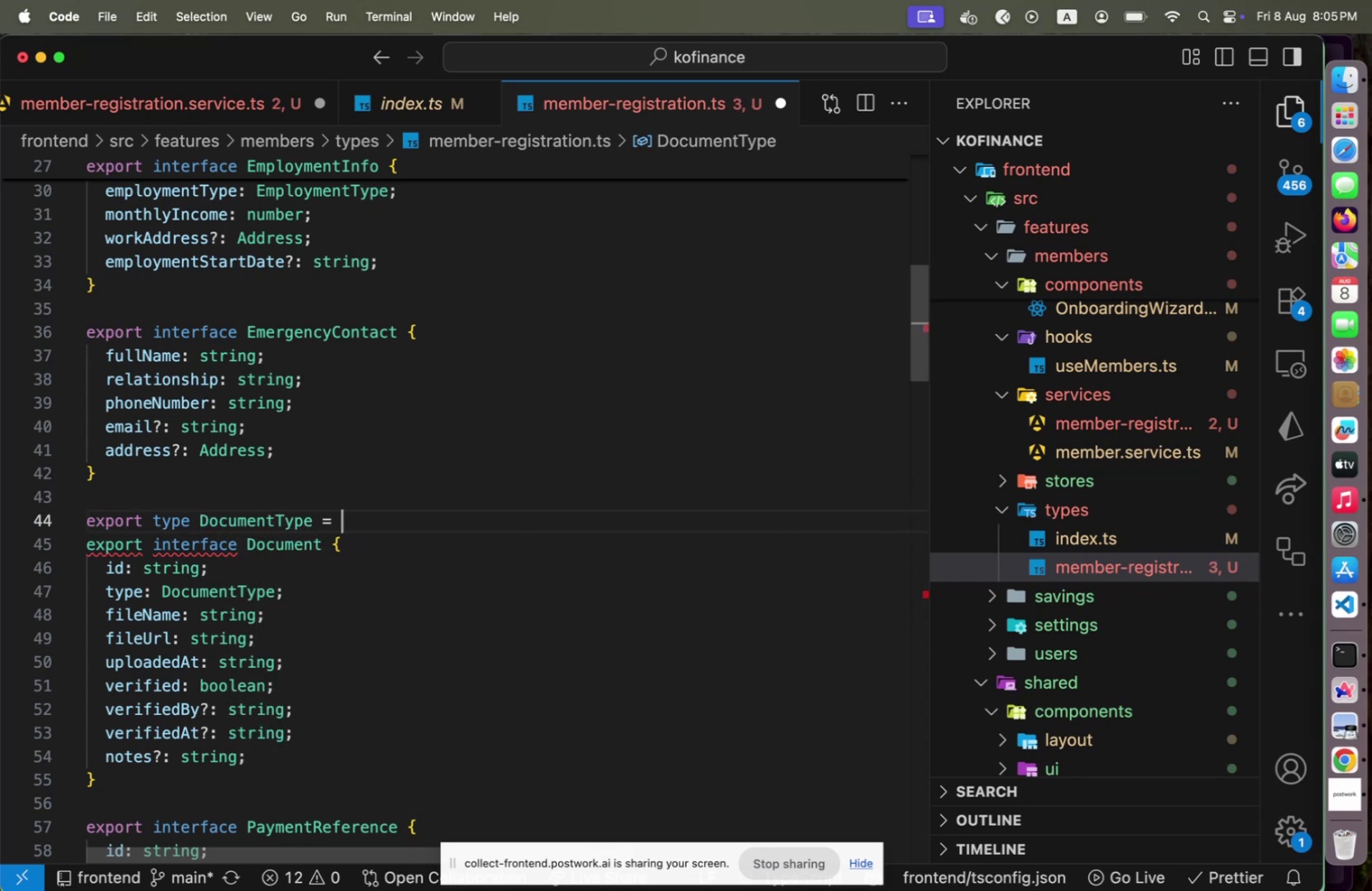 
type( keyof typeof DocumentType;)
 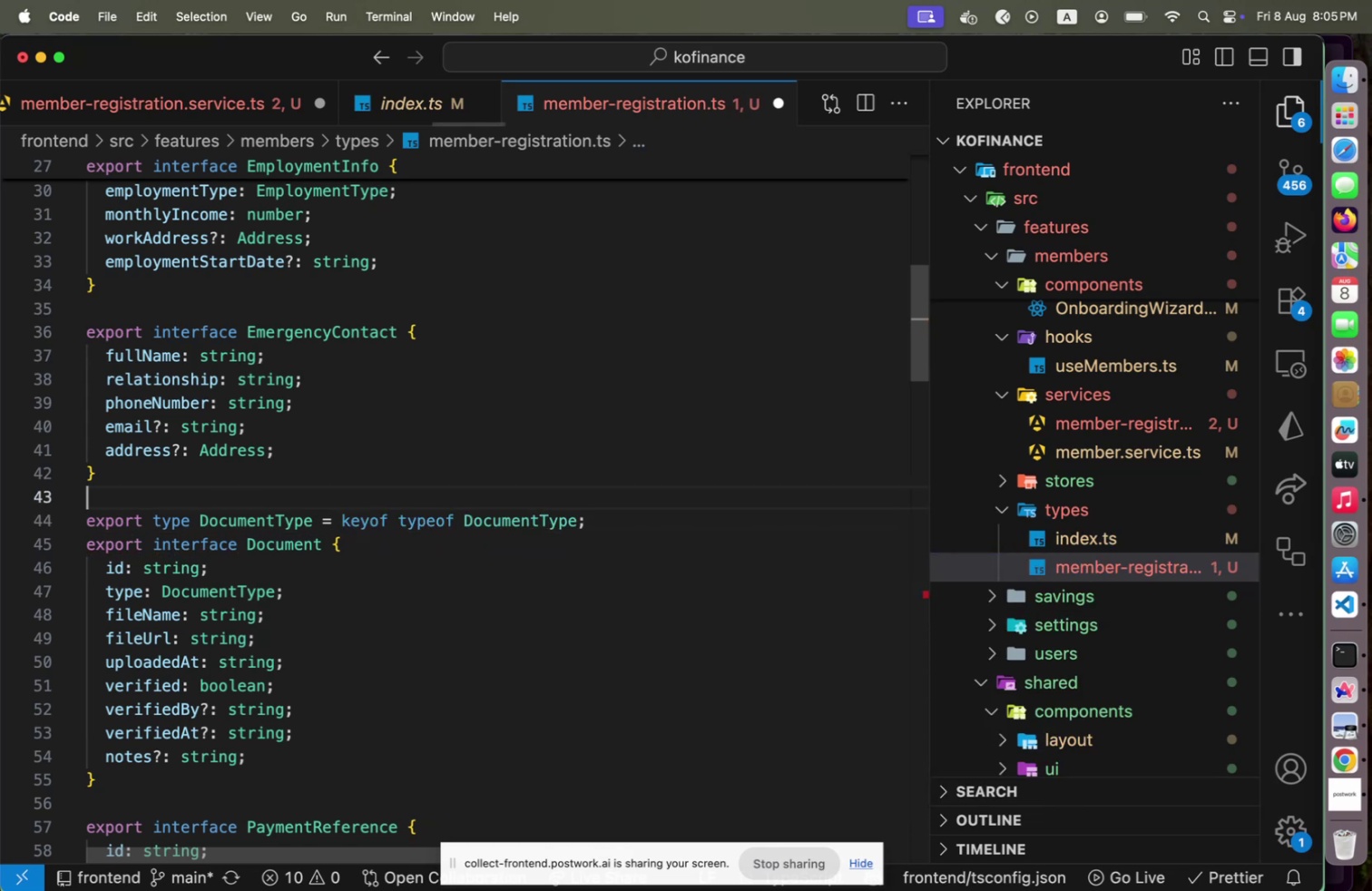 
 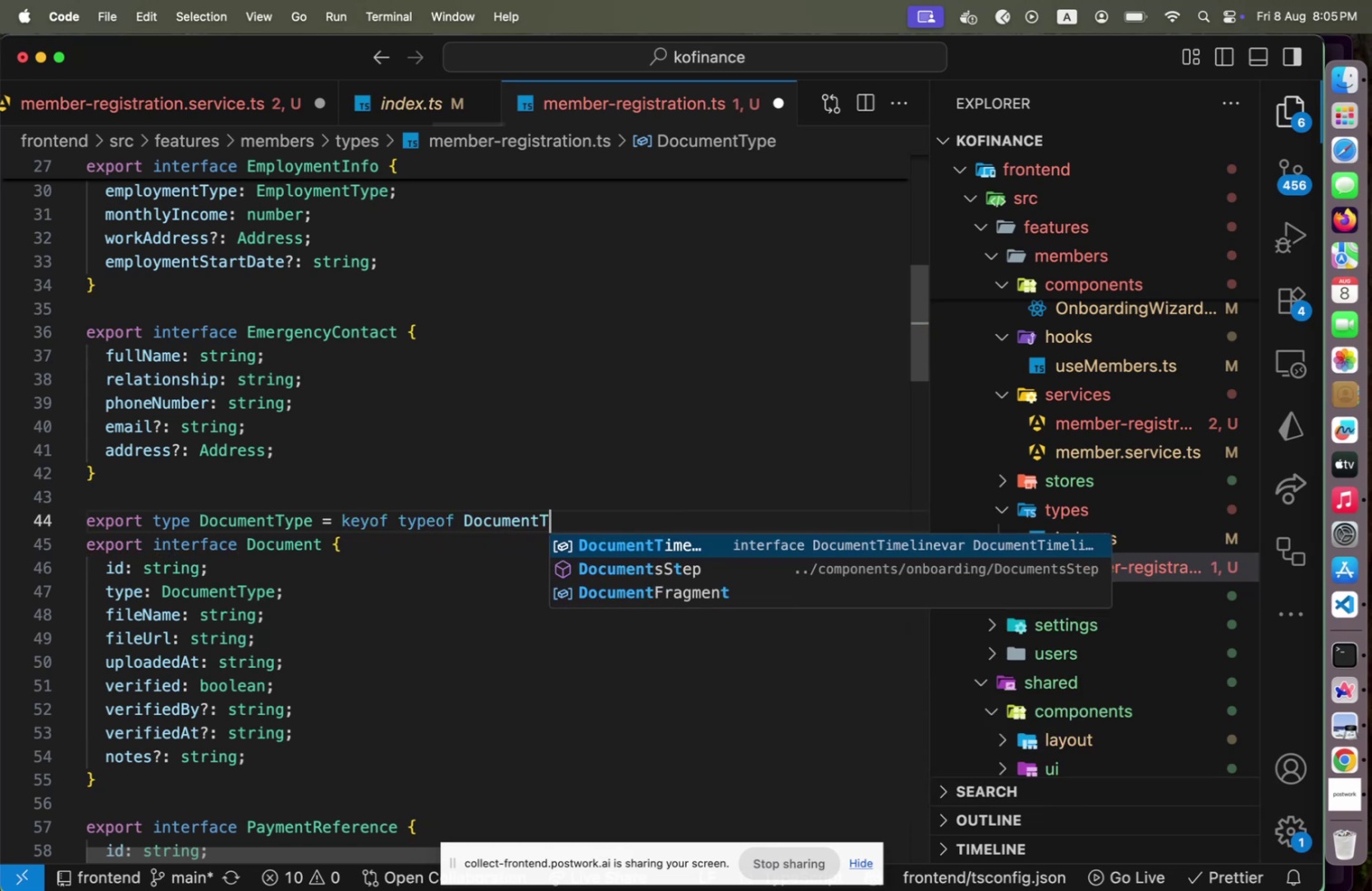 
key(ArrowUp)
 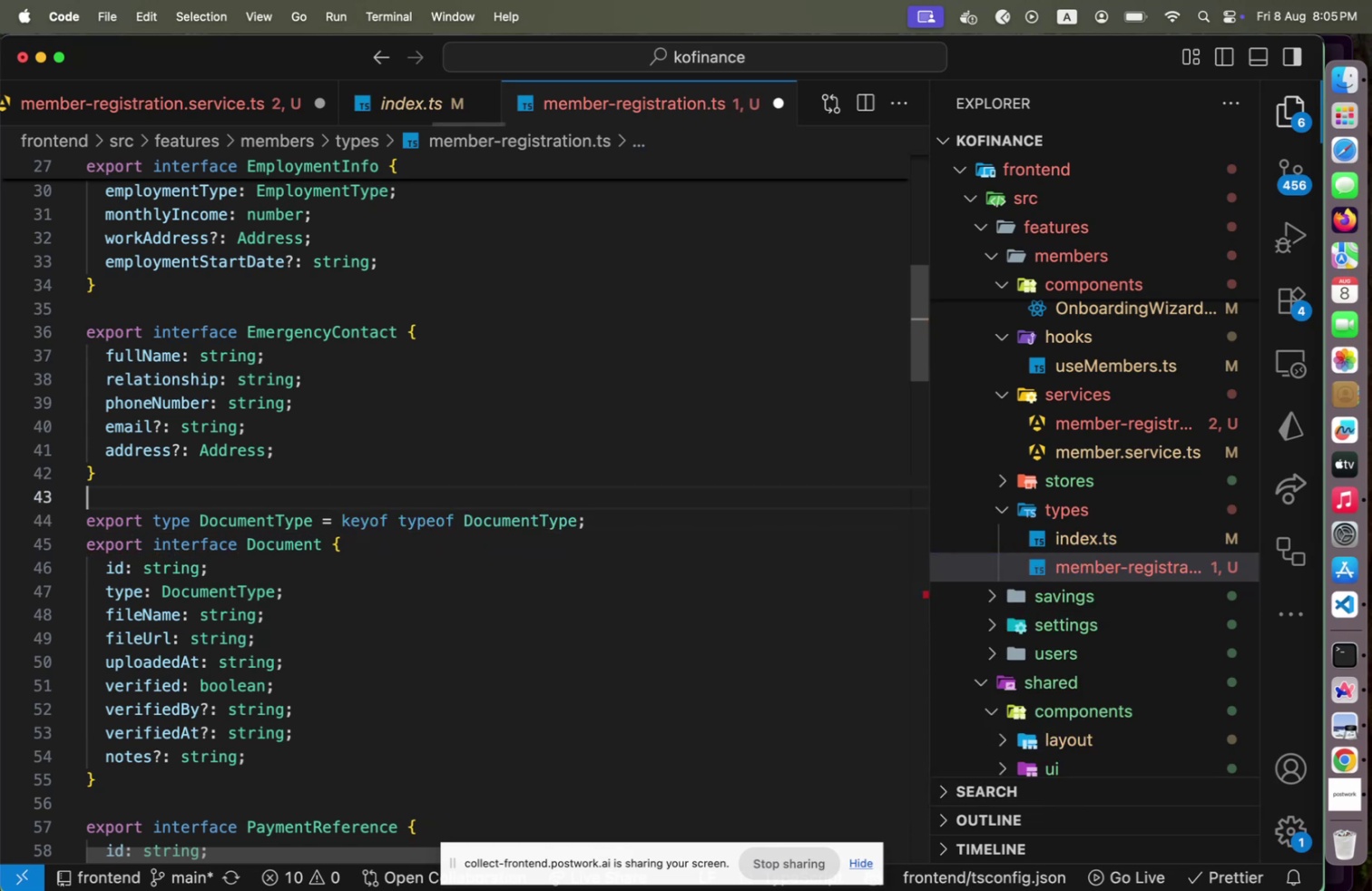 
key(Enter)
 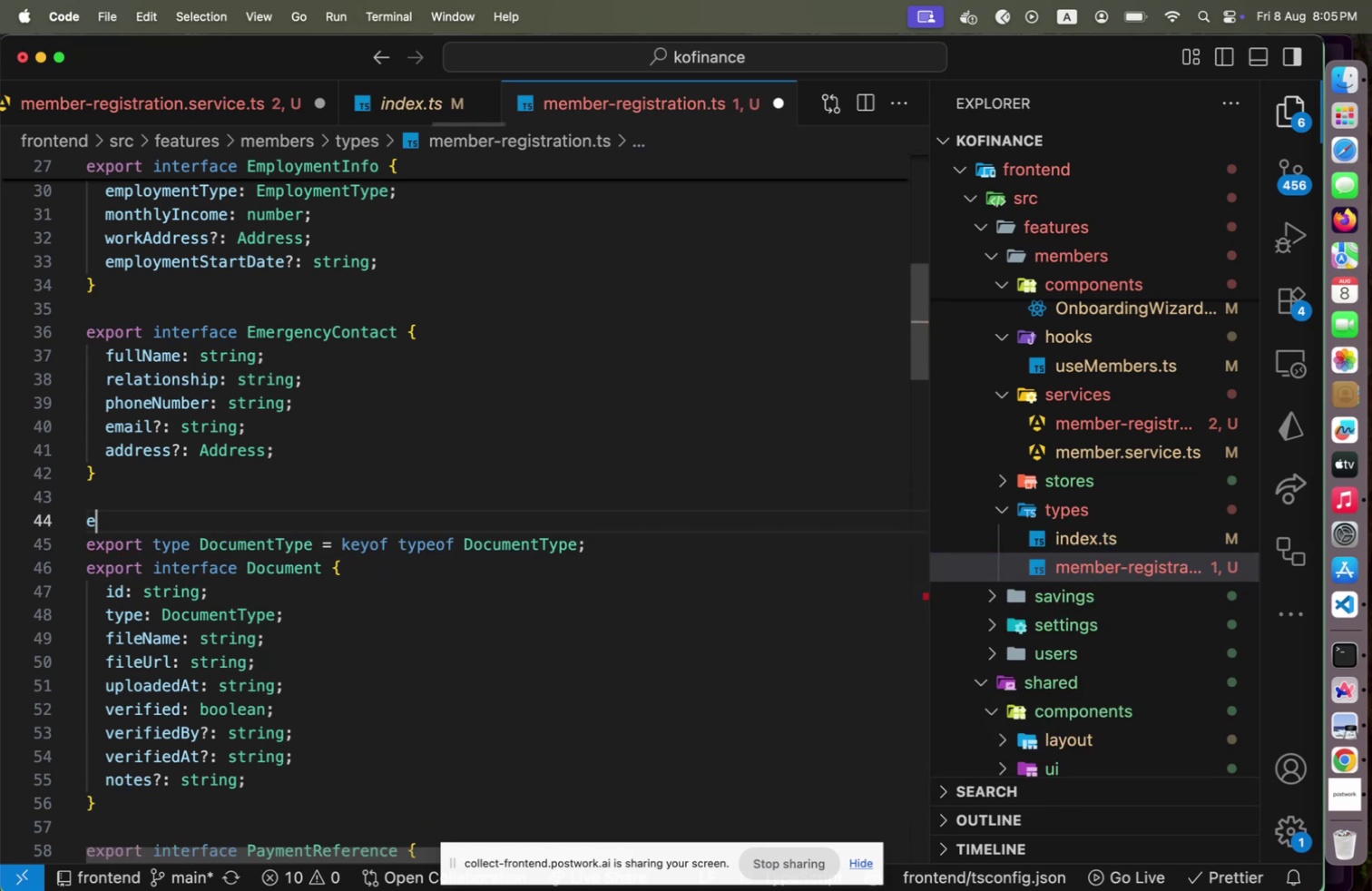 
type(export const Docume)
 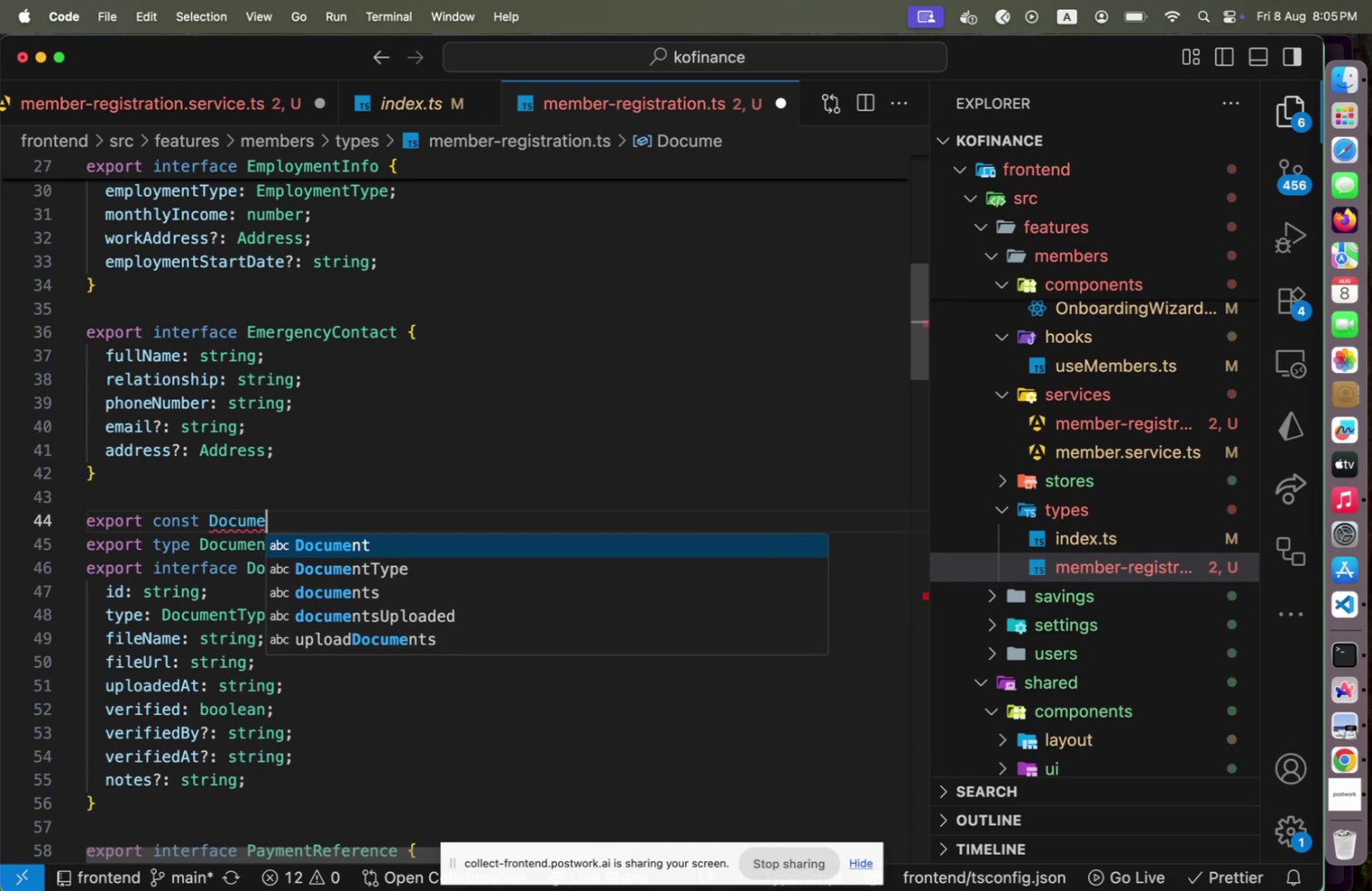 
key(ArrowDown)
 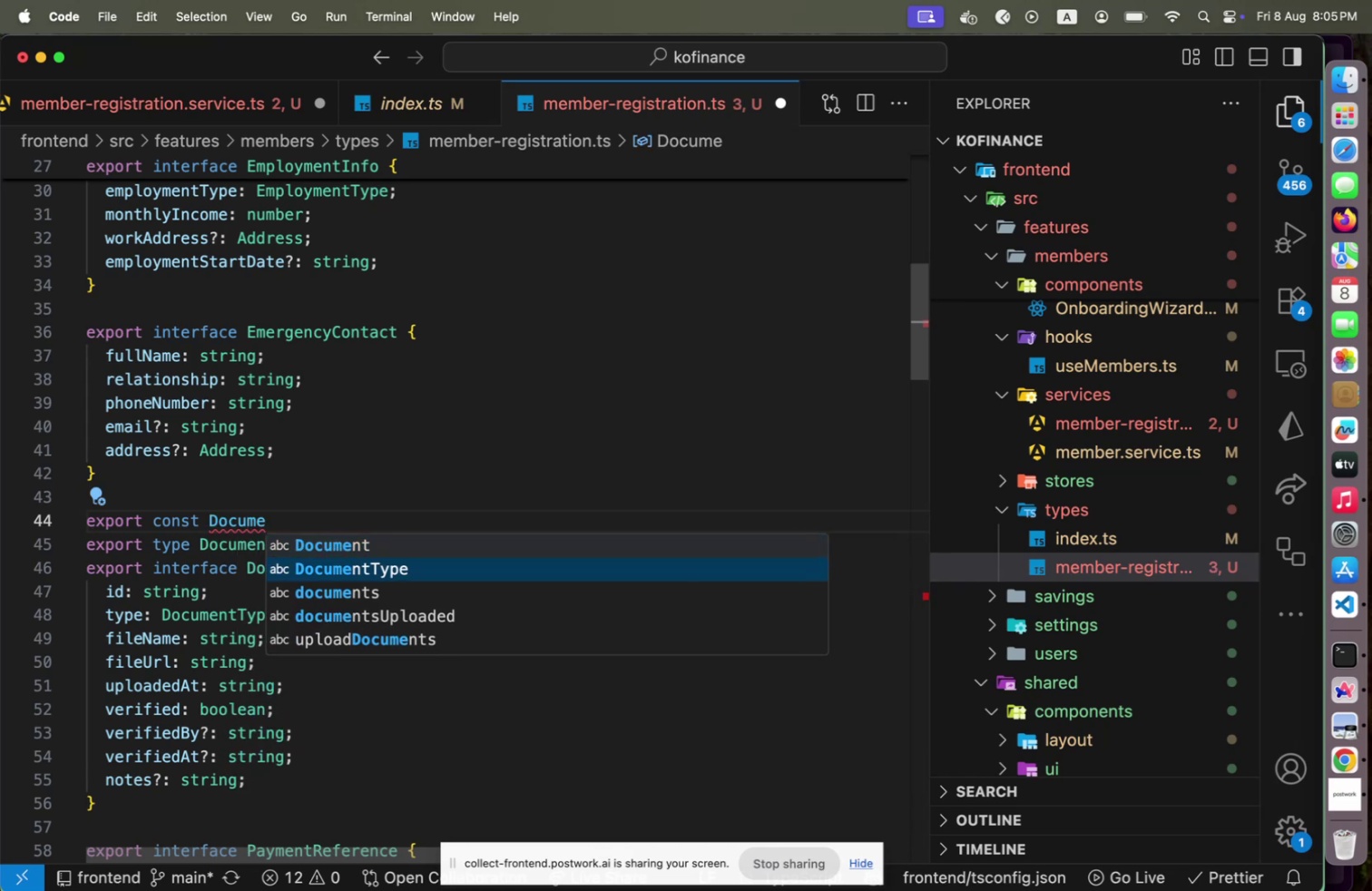 
key(Enter)
 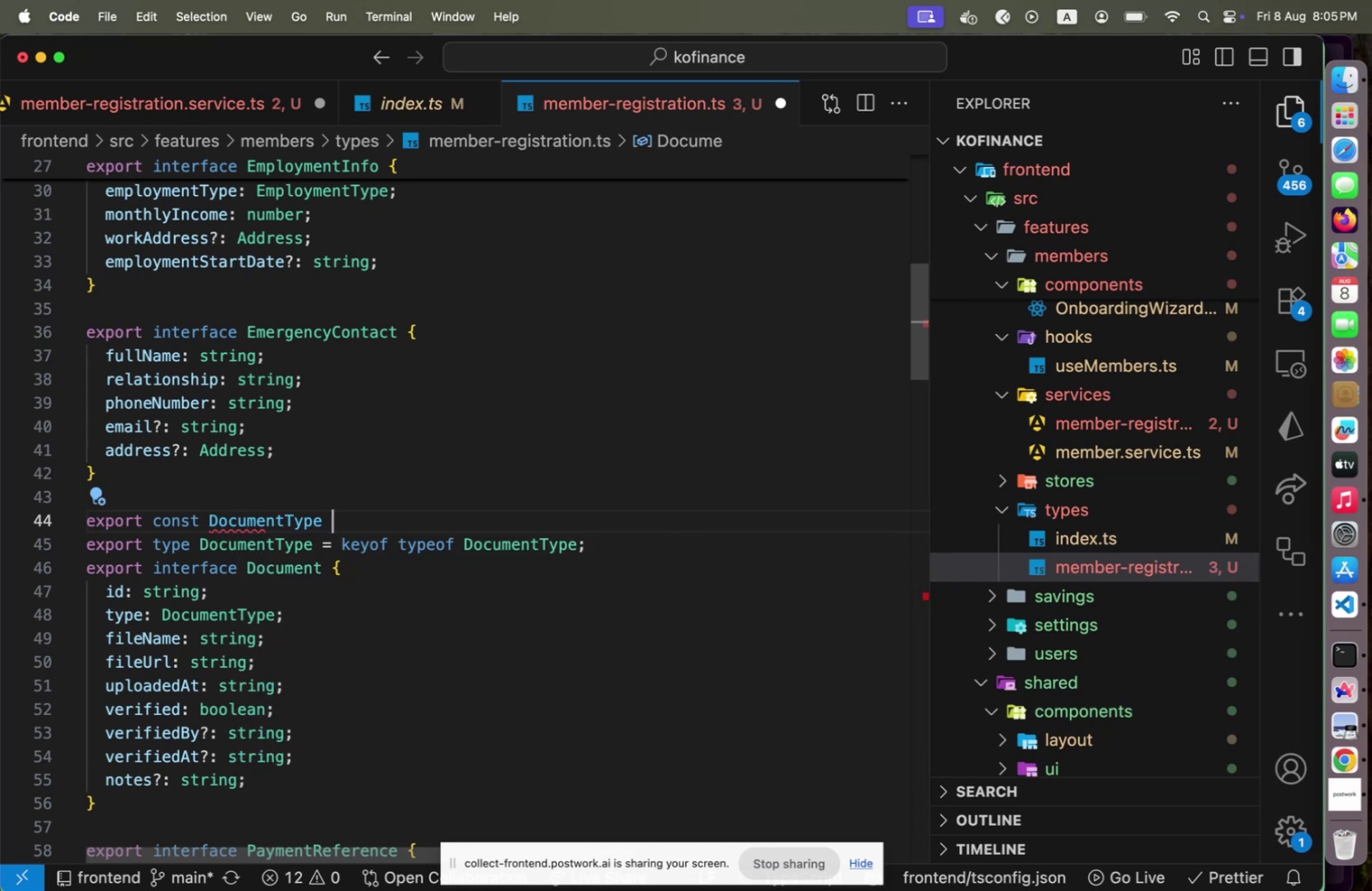 
key(Space)
 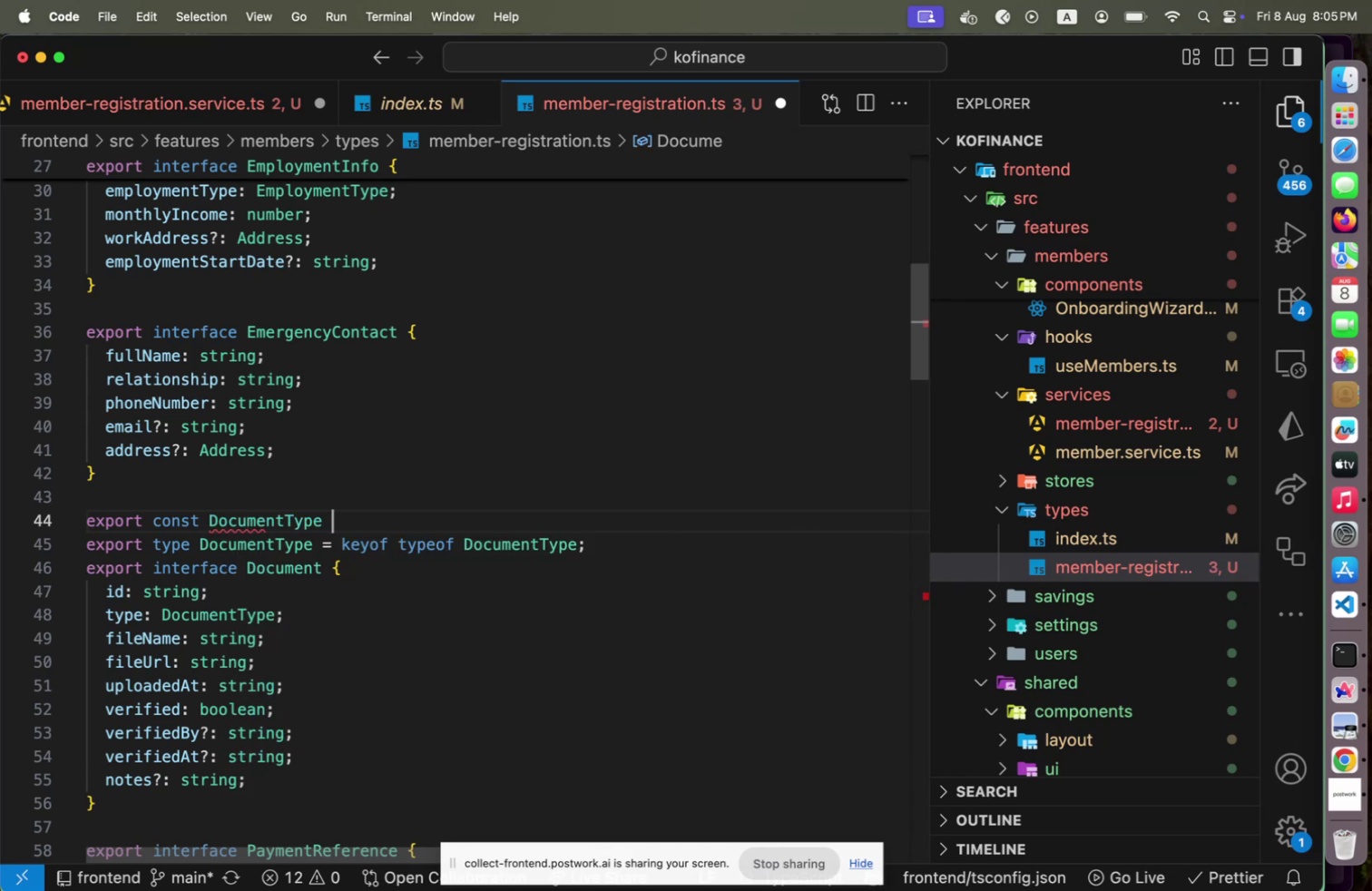 
key(Equal)
 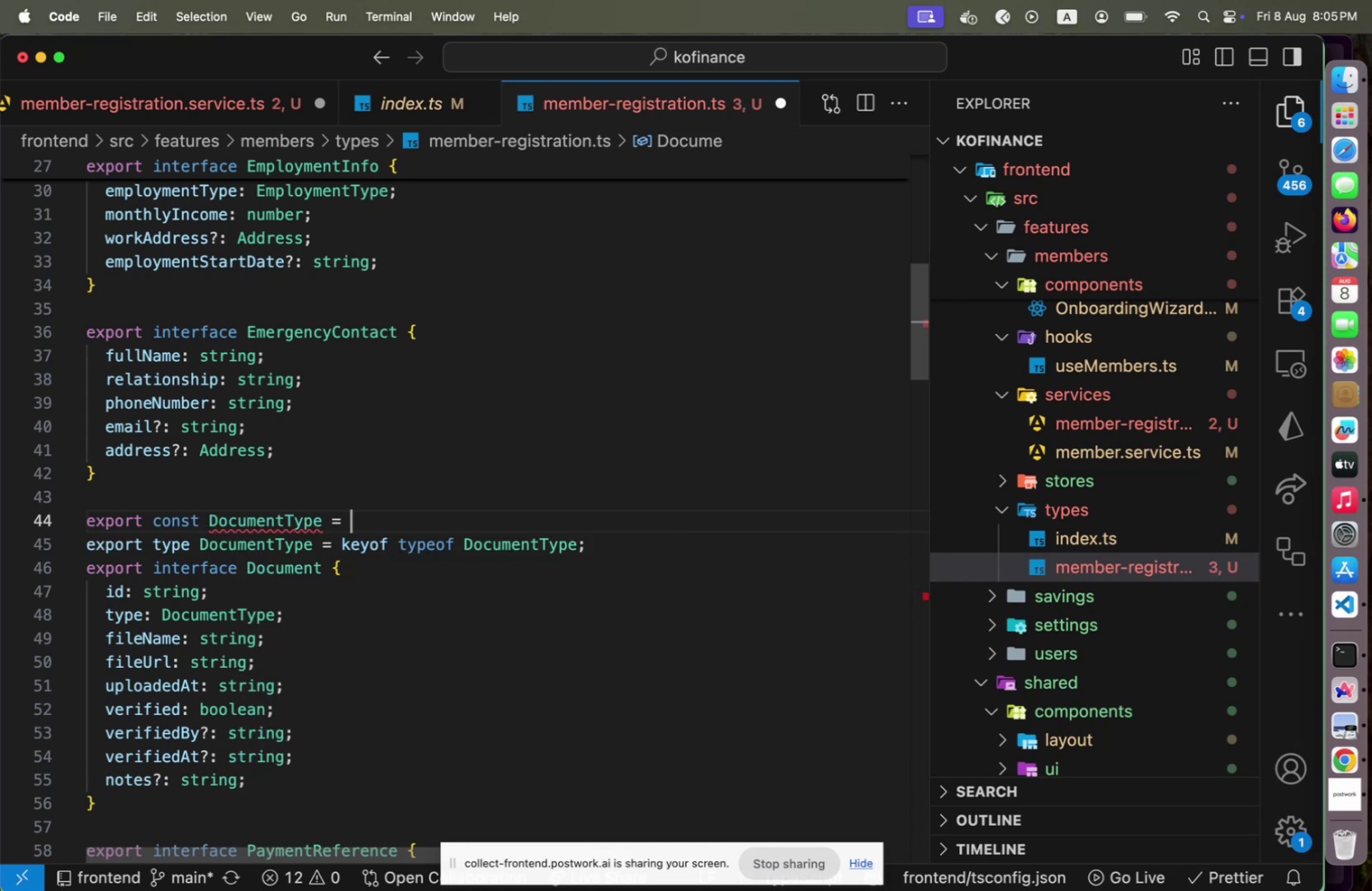 
key(Space)
 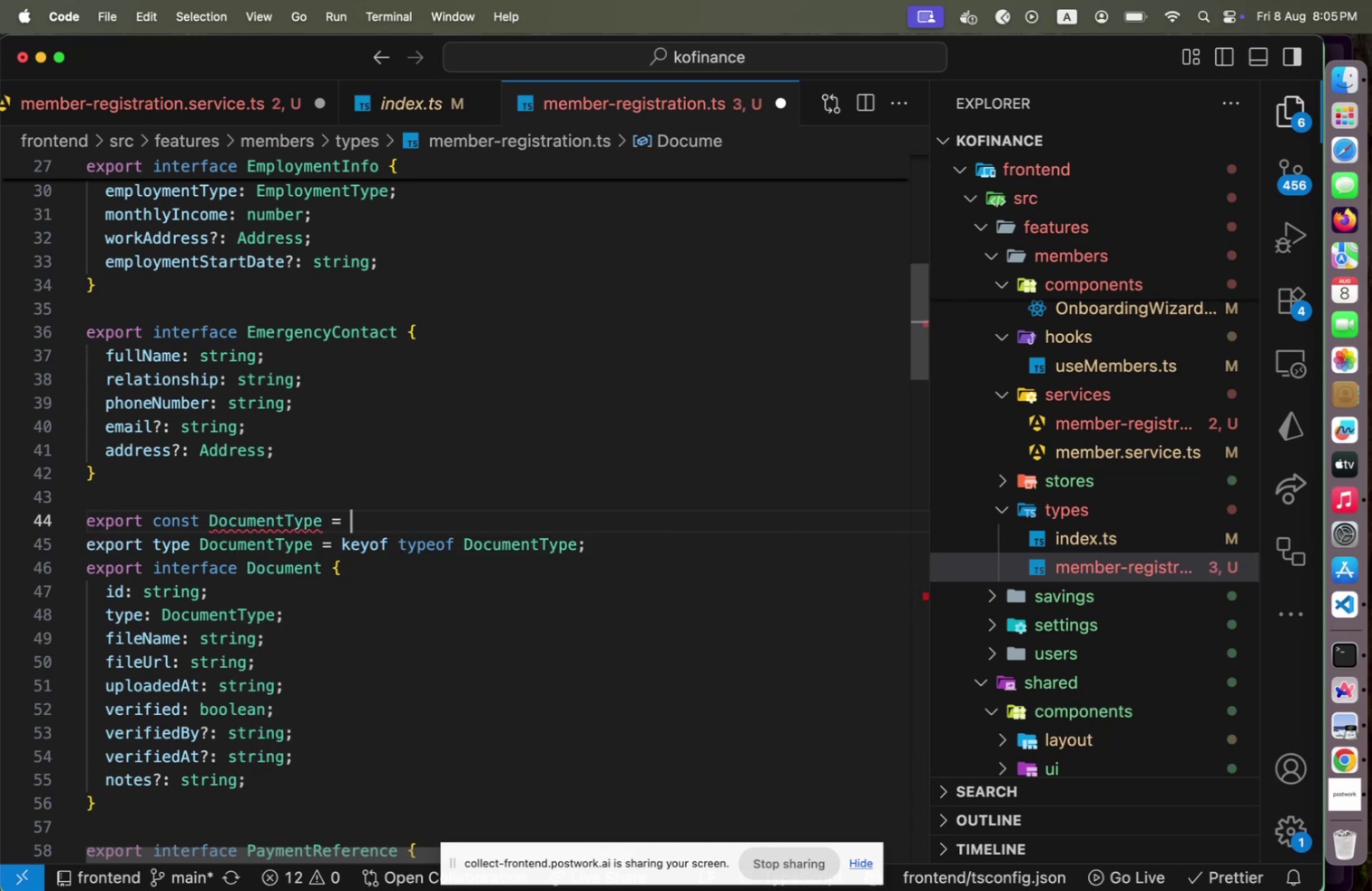 
key(Shift+ShiftLeft)
 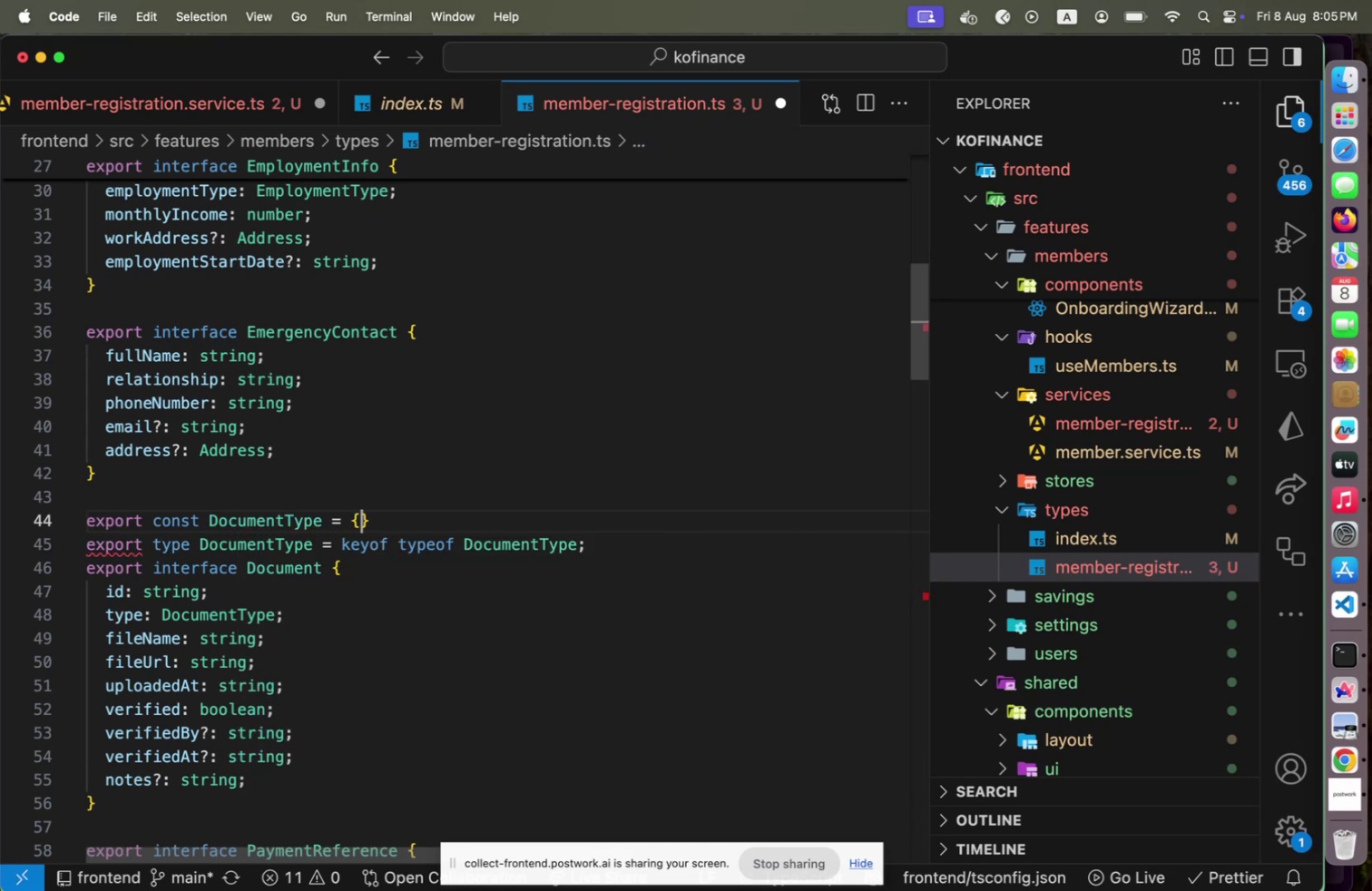 
key(Shift+BracketLeft)
 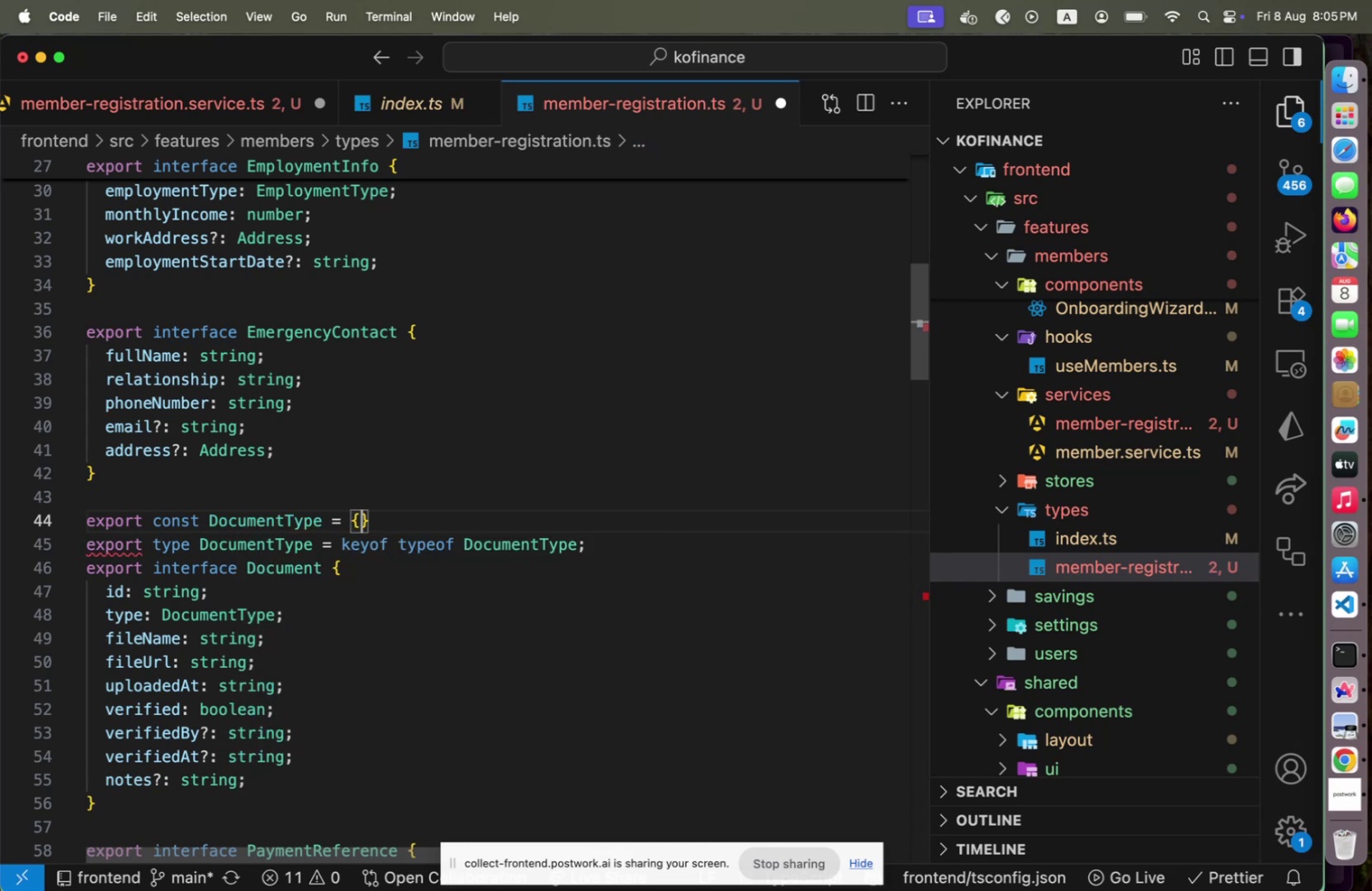 
key(Enter)
 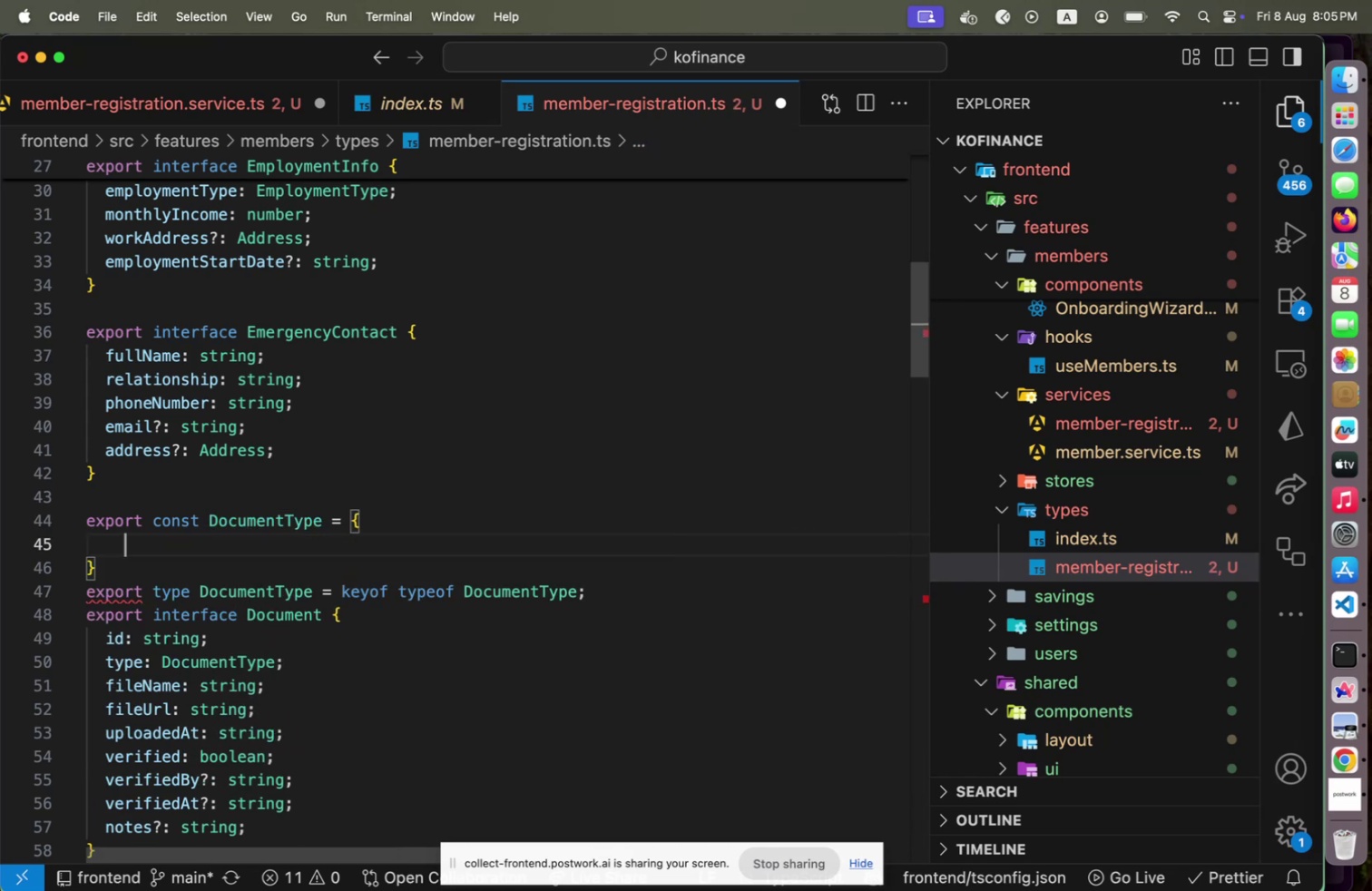 
key(Meta+CommandLeft)
 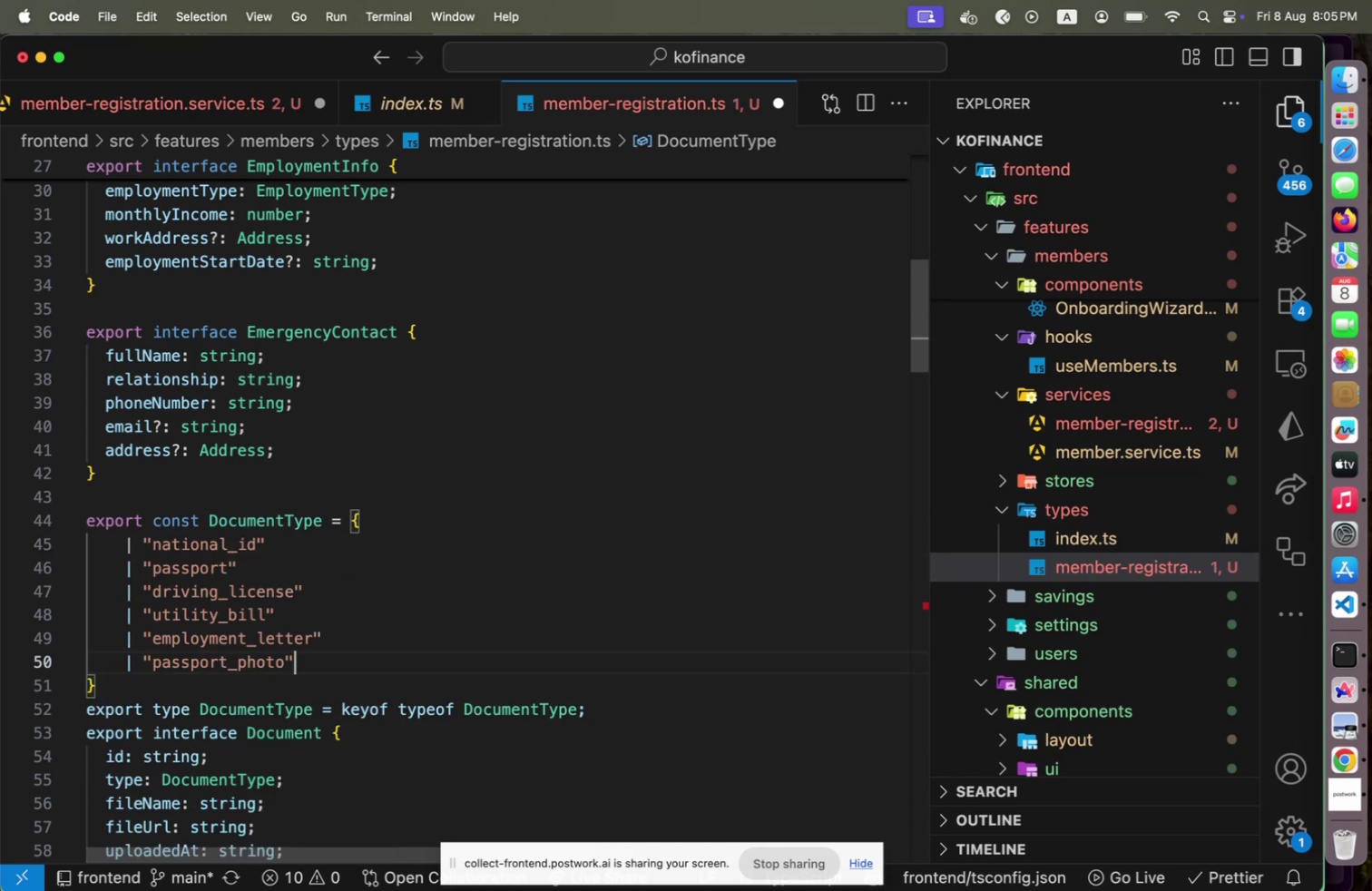 
key(Meta+V)
 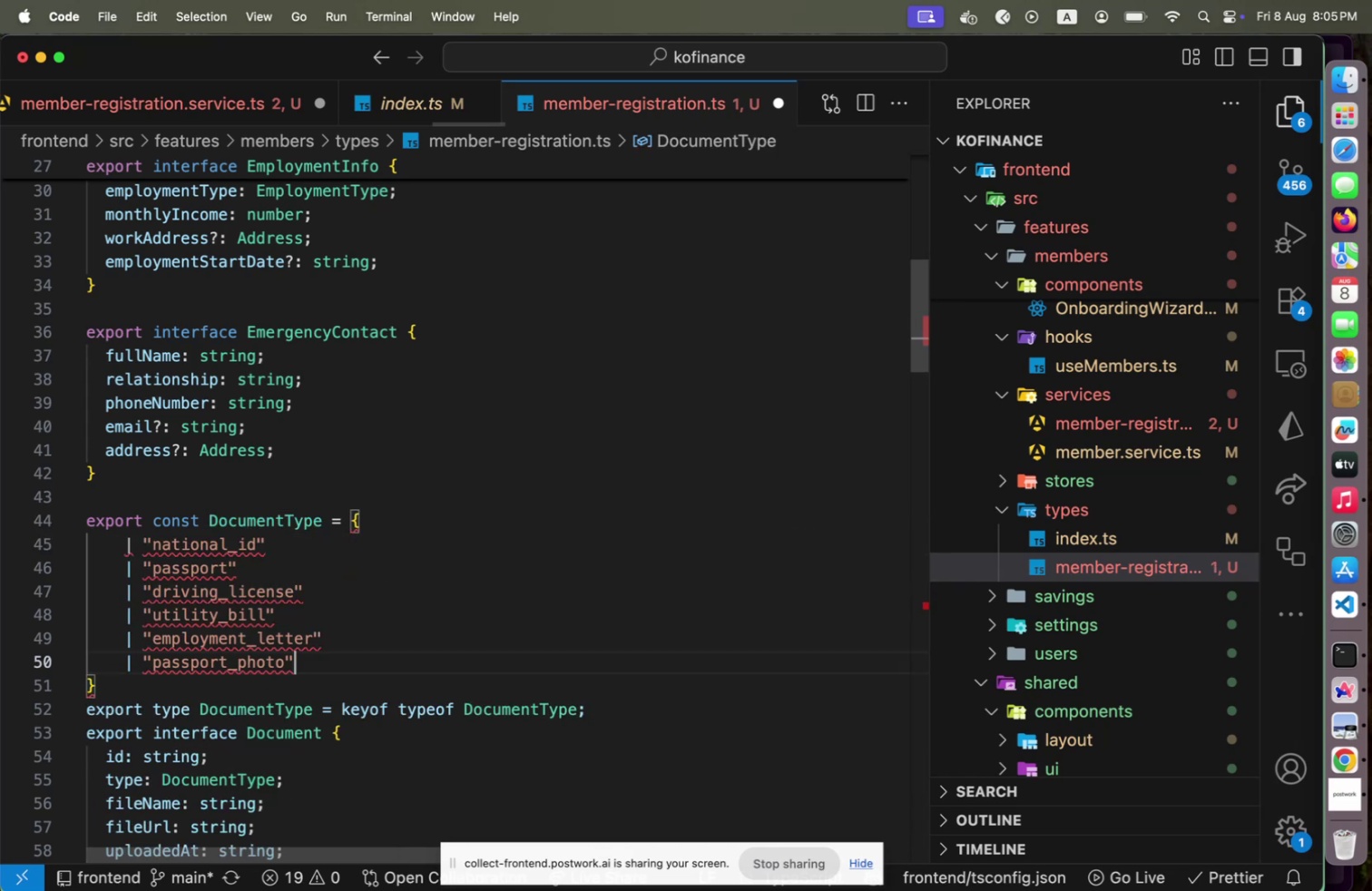 
key(ArrowUp)
 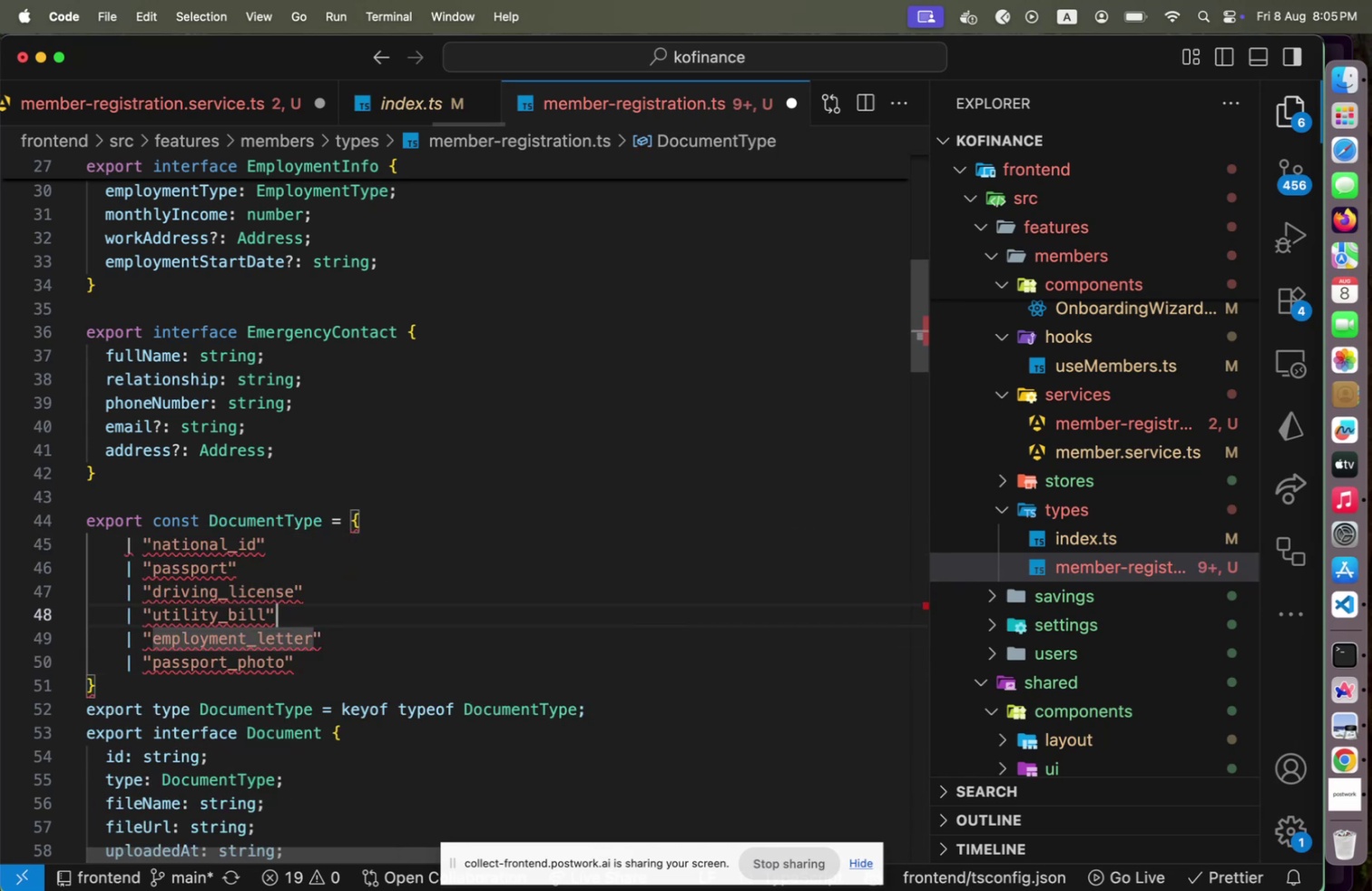 
key(ArrowUp)
 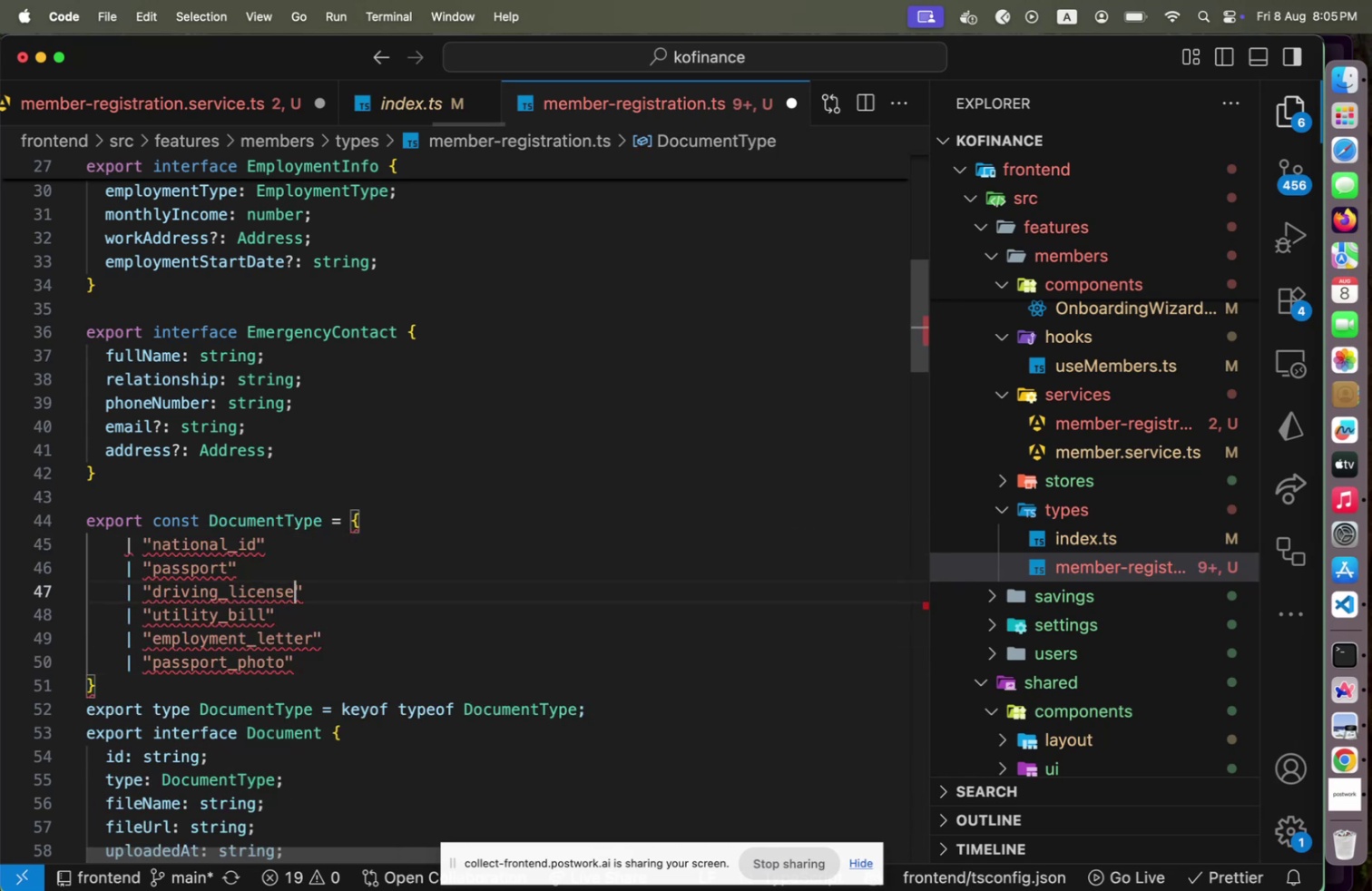 
key(ArrowUp)
 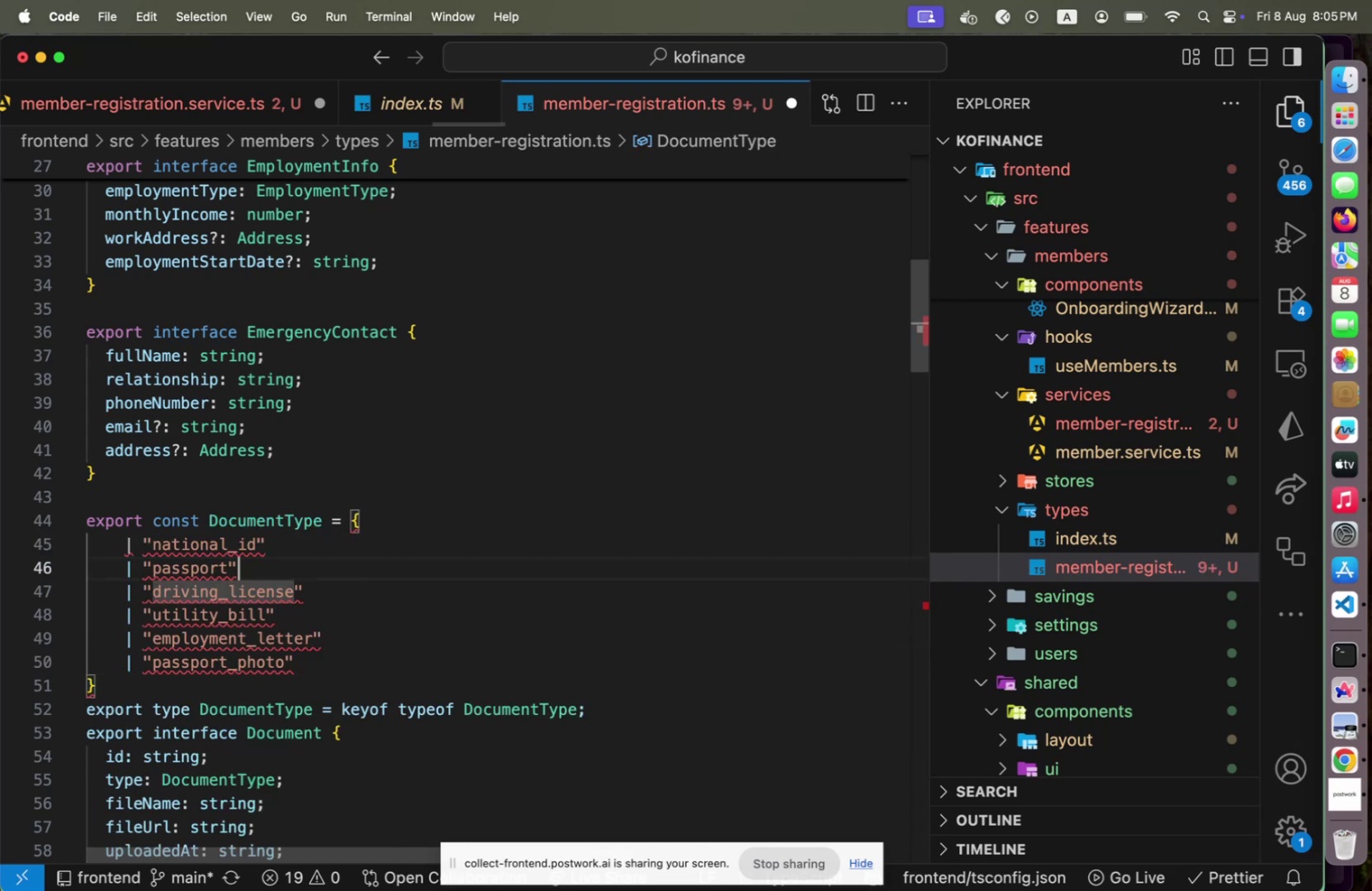 
key(ArrowUp)
 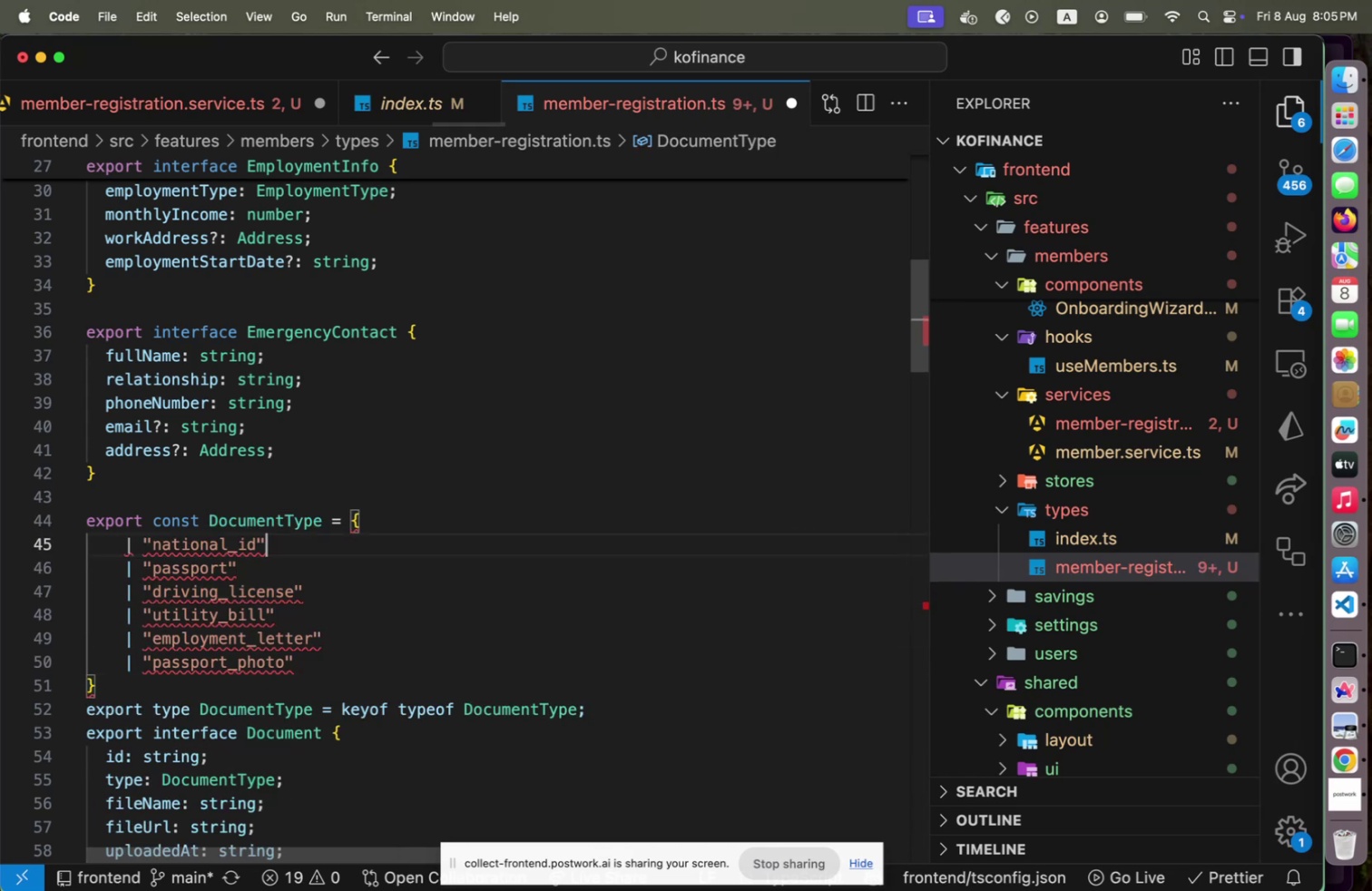 
key(ArrowUp)
 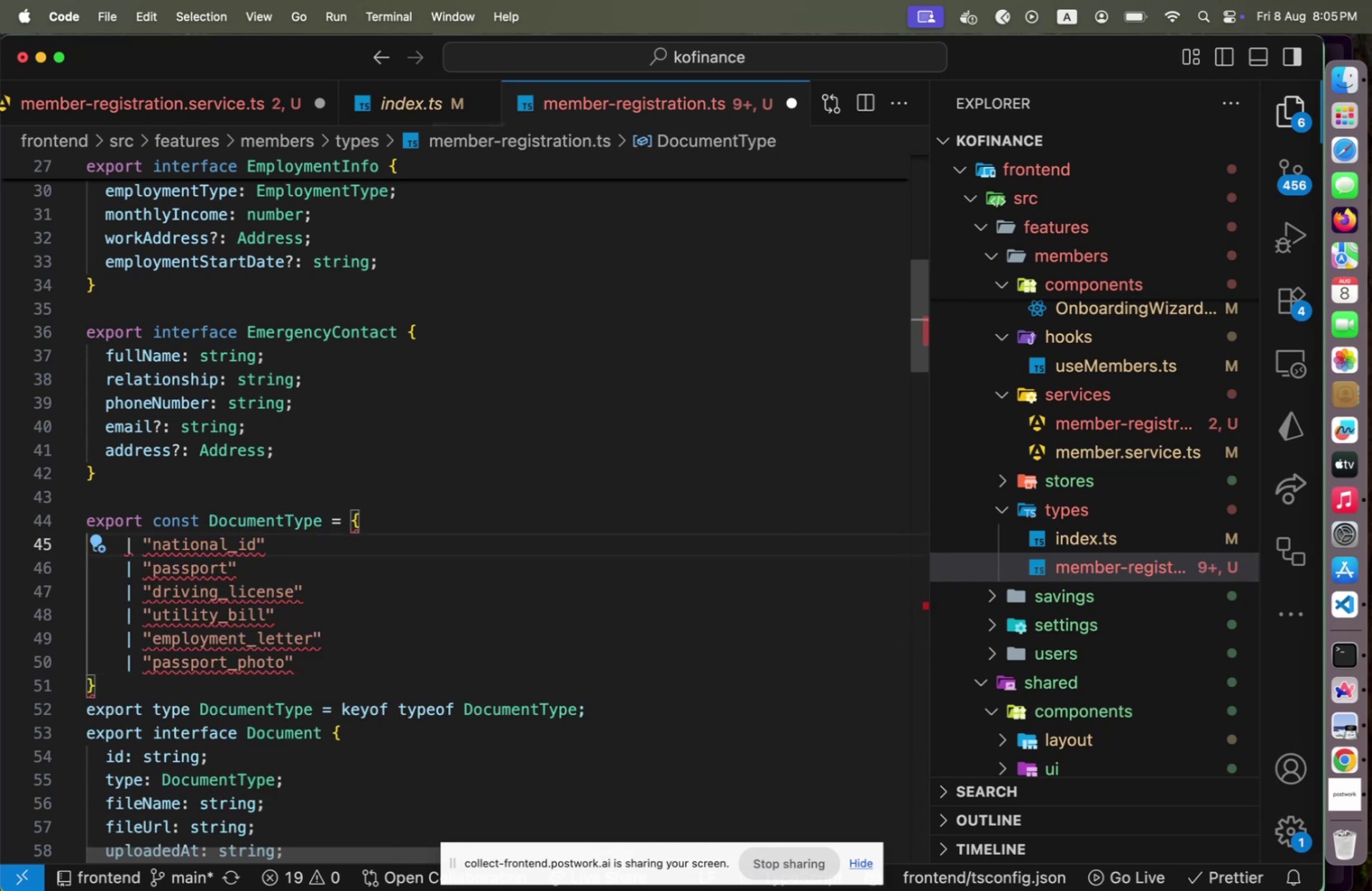 
hold_key(key=ShiftLeft, duration=0.5)
 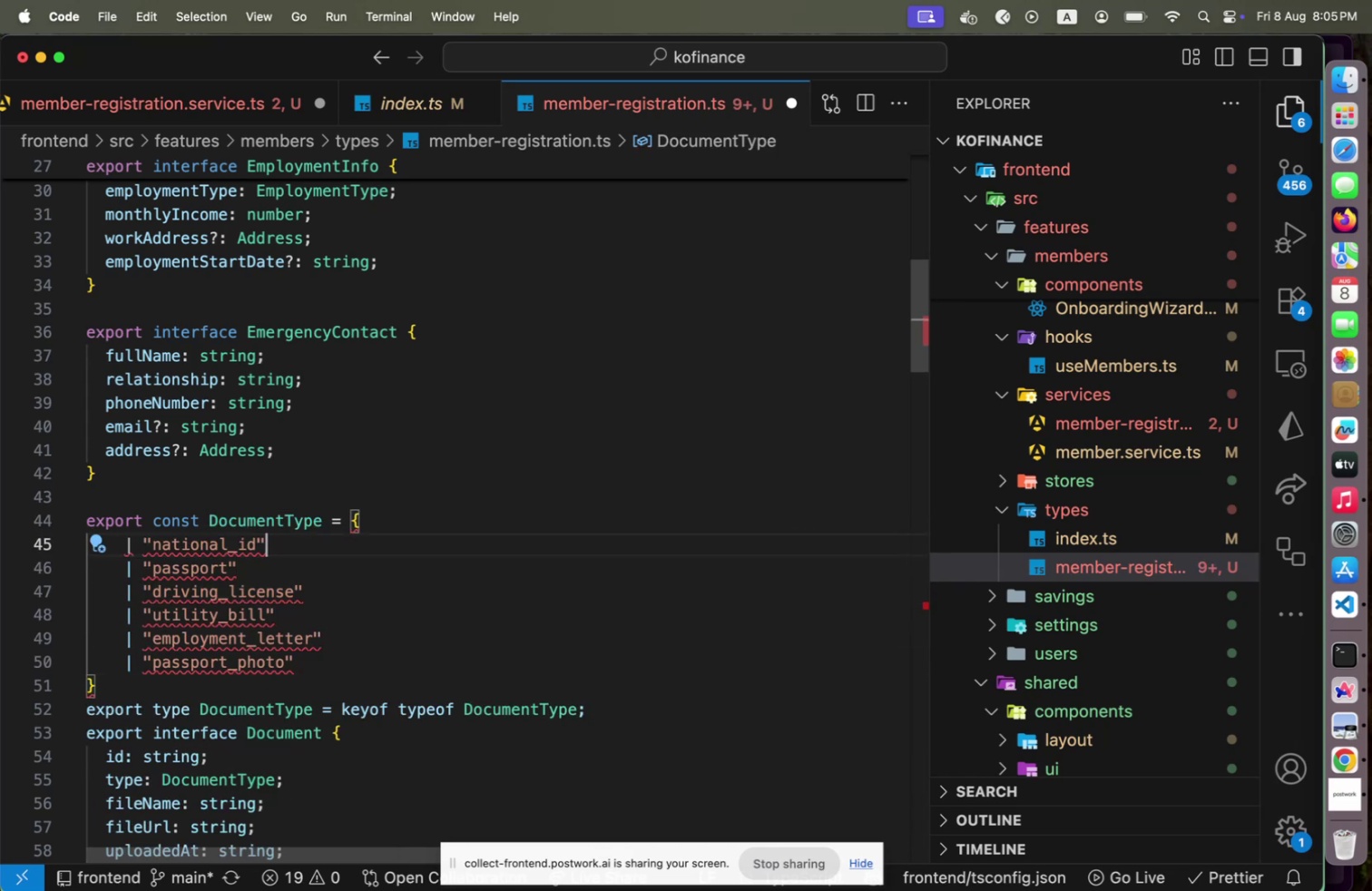 
type([Home]NATIONAL_ID: "NATIONAL_ID)
 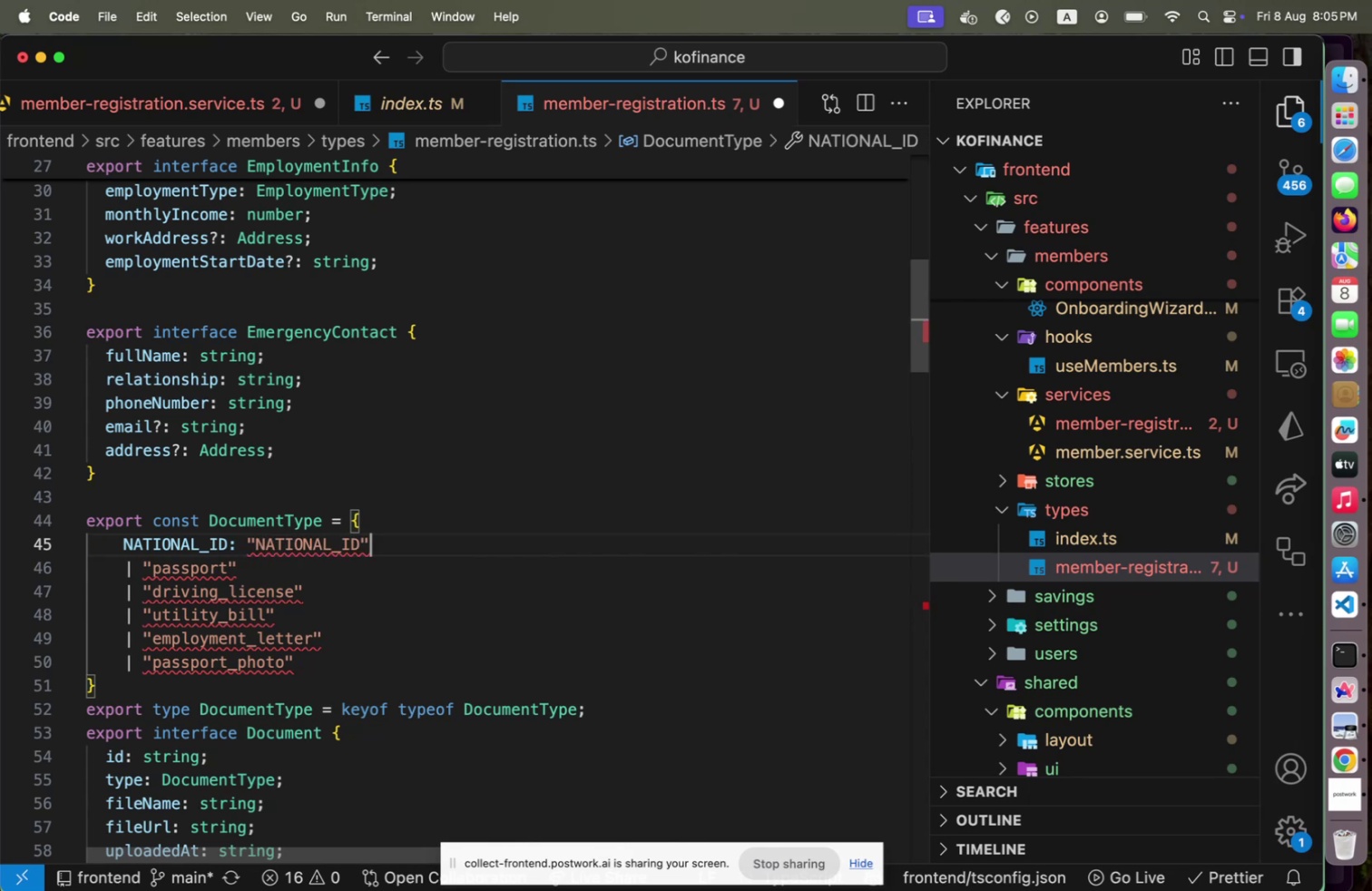 
 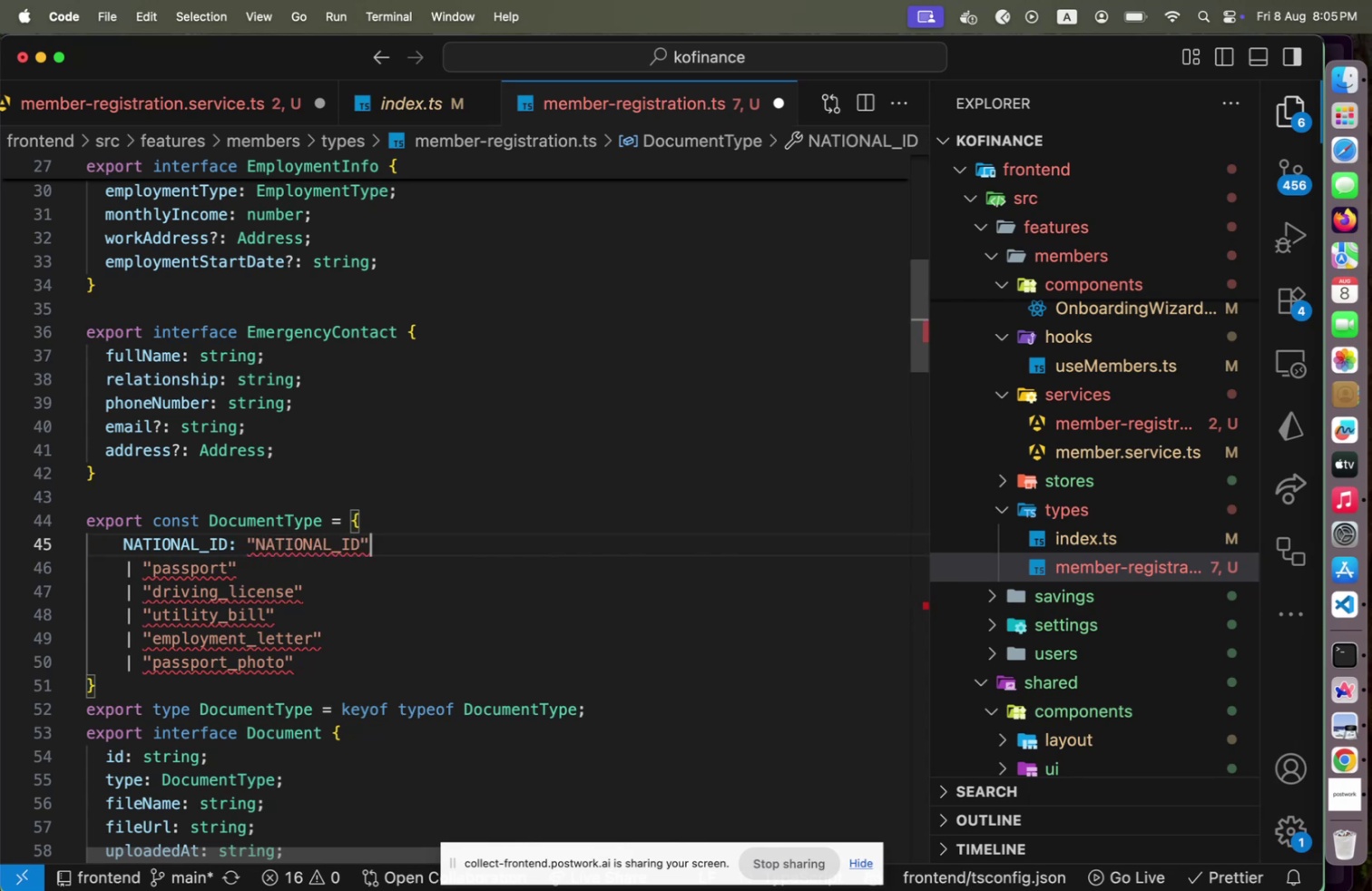 
key(ArrowRight)
 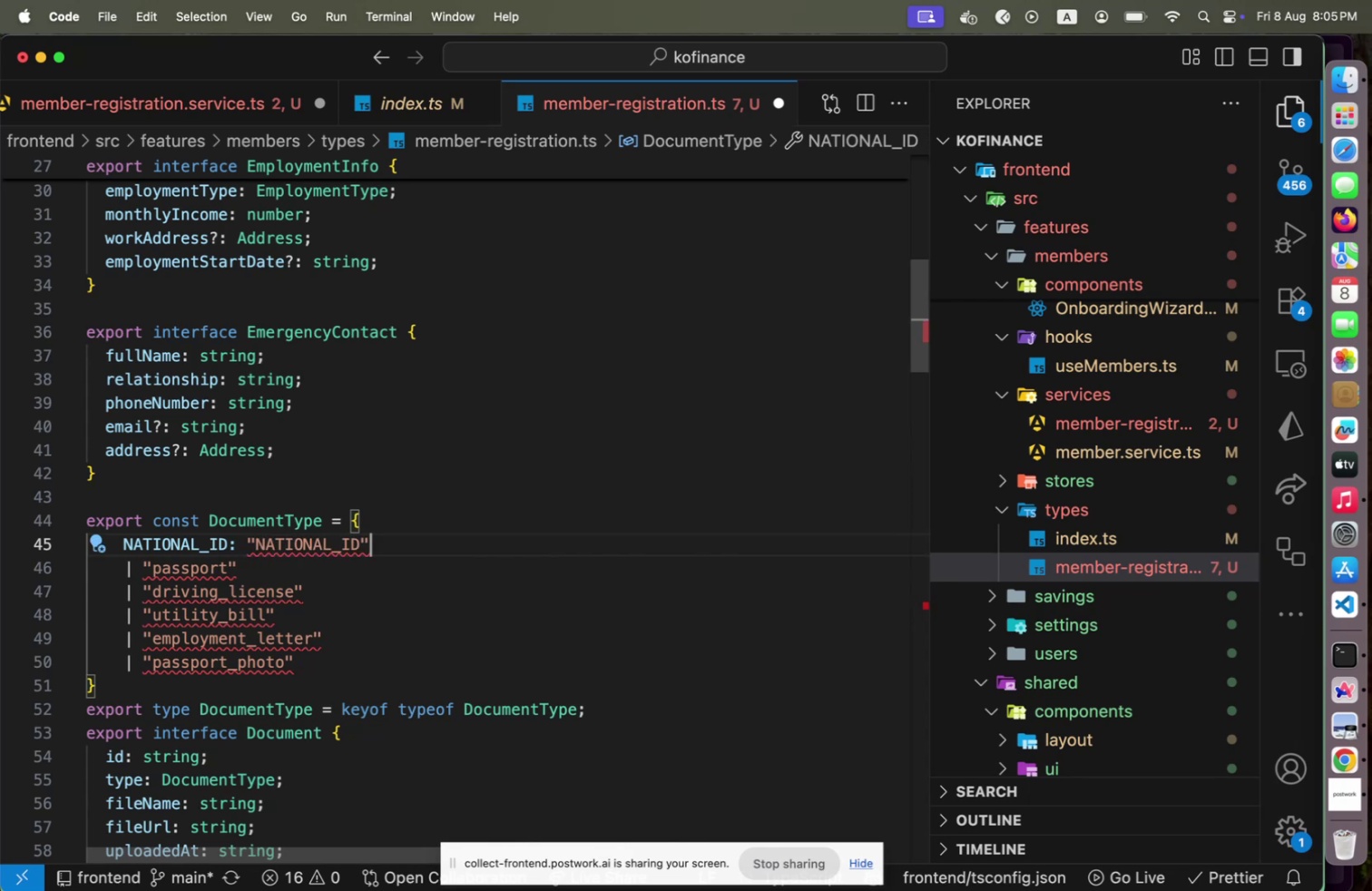 
key(Comma)
 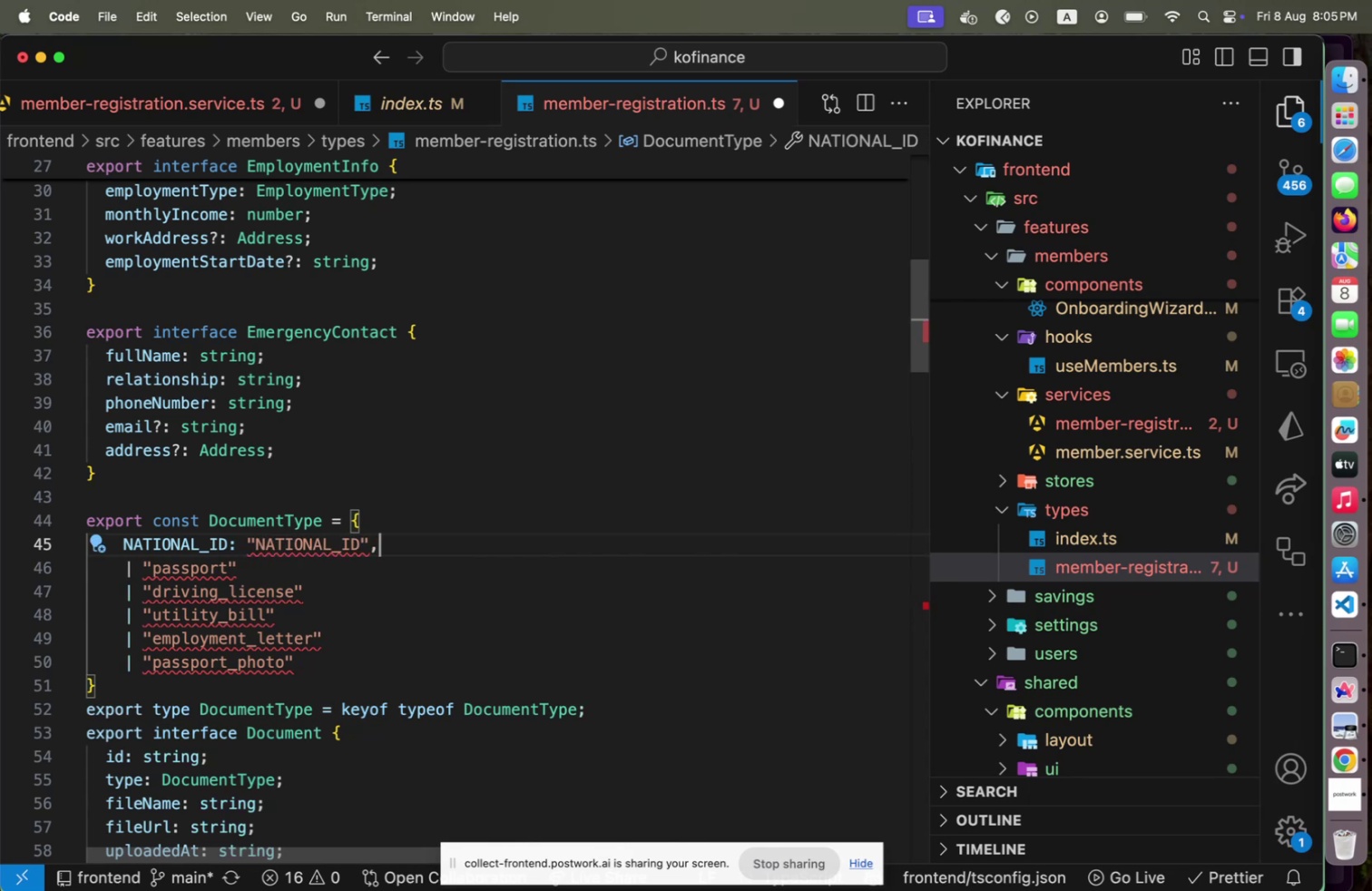 
key(ArrowDown)
 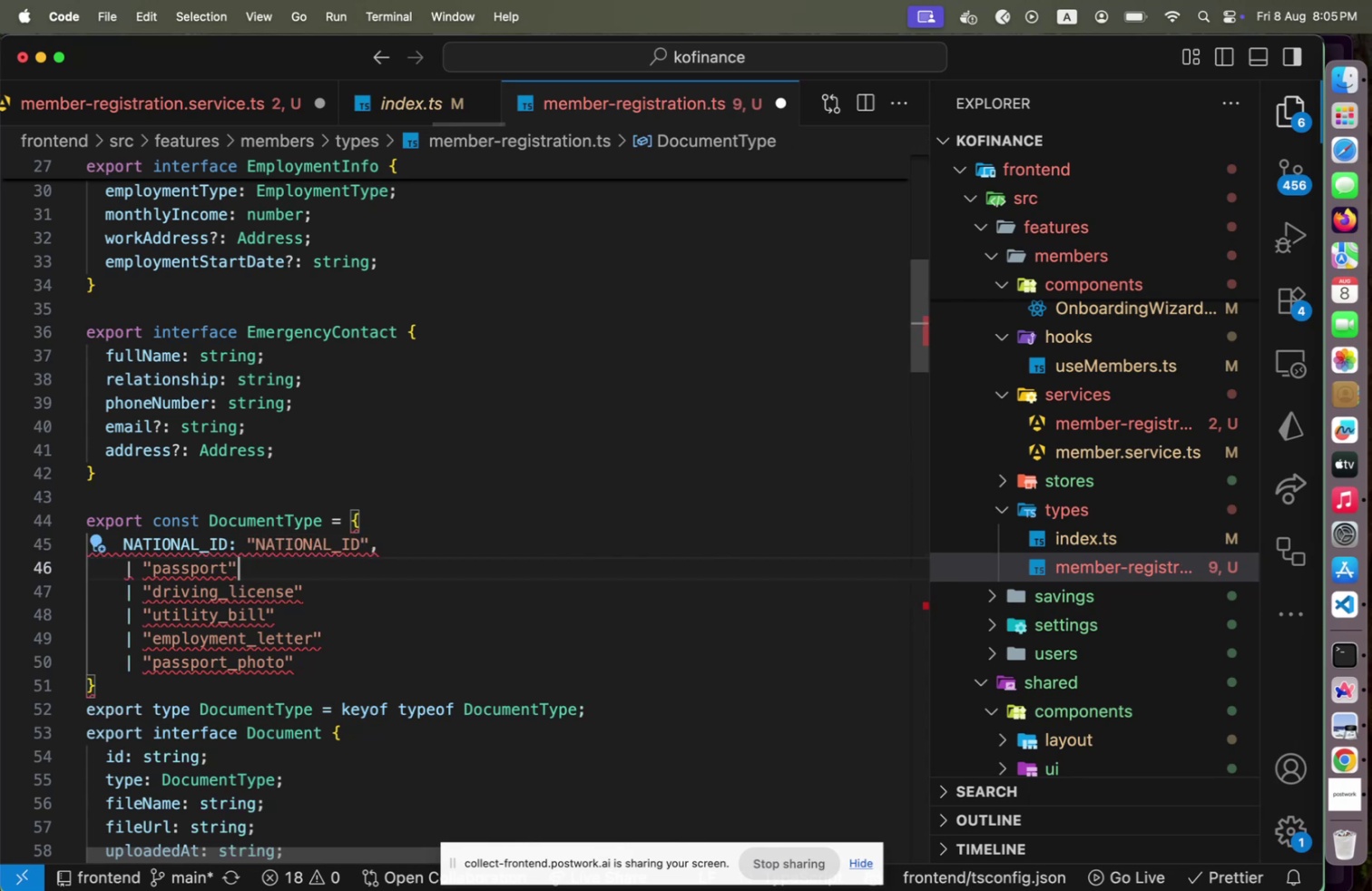 
key(Home)
 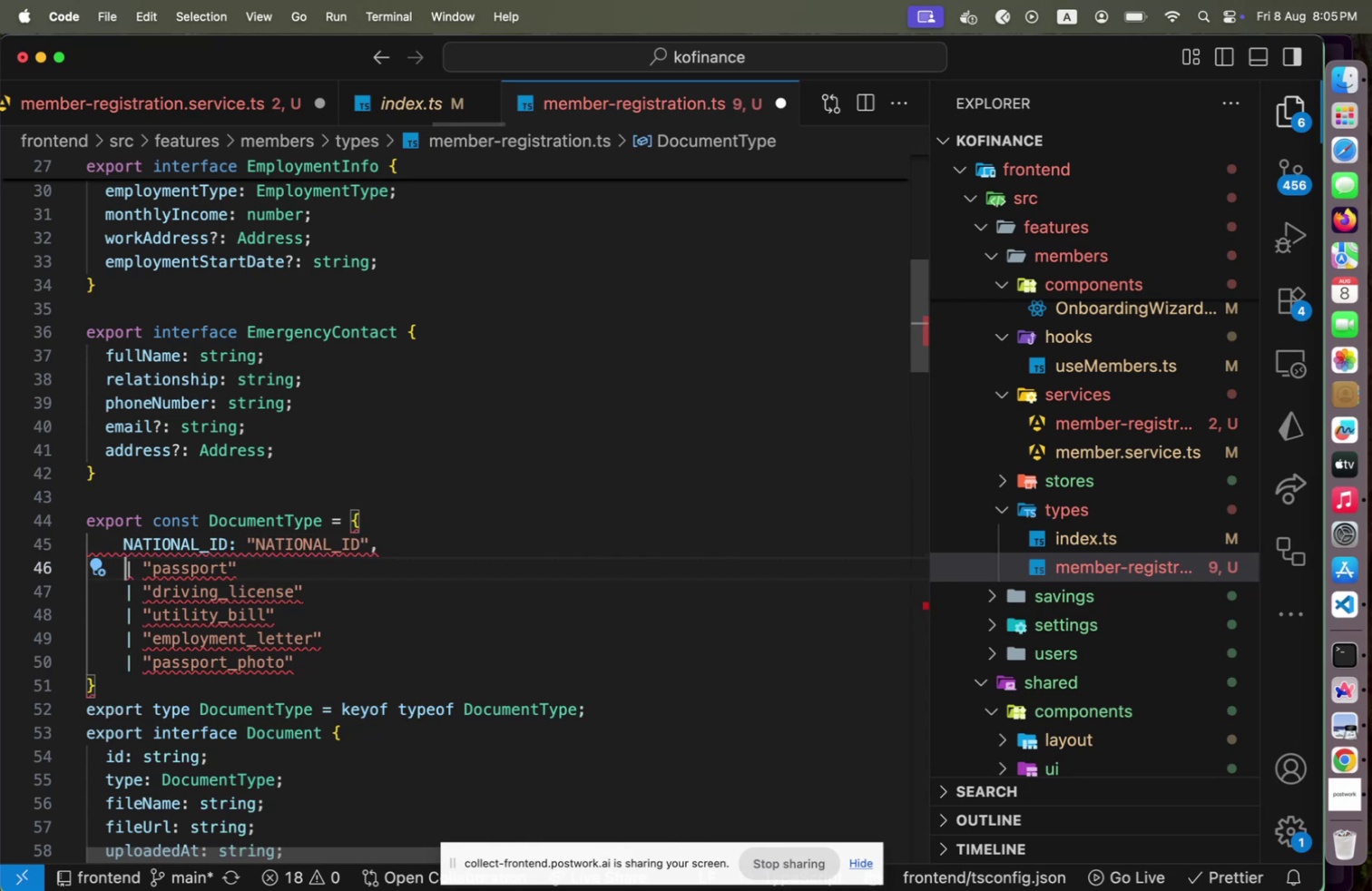 
key(Shift+ArrowRight)
 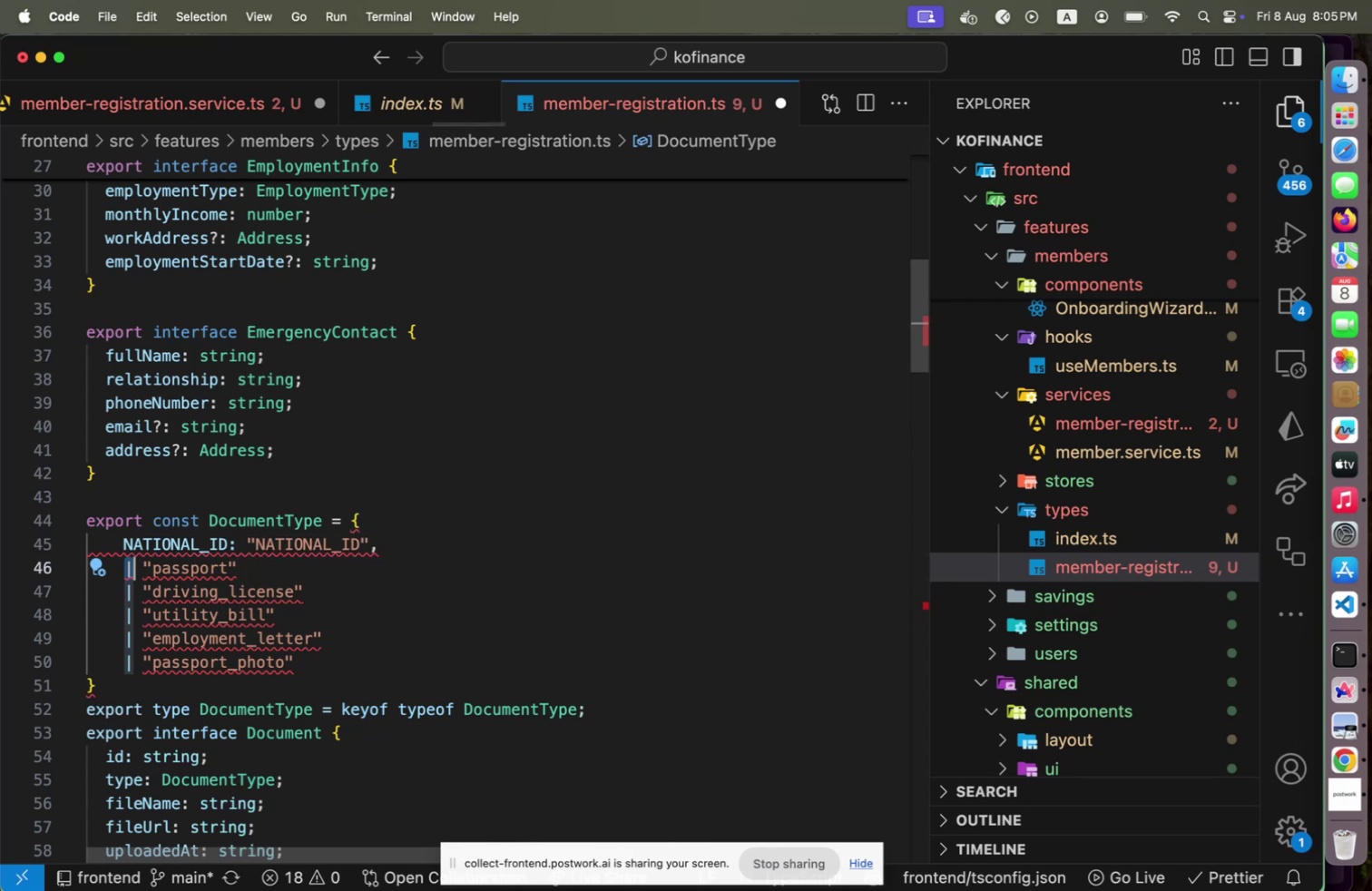 
key(Shift+ArrowRight)
 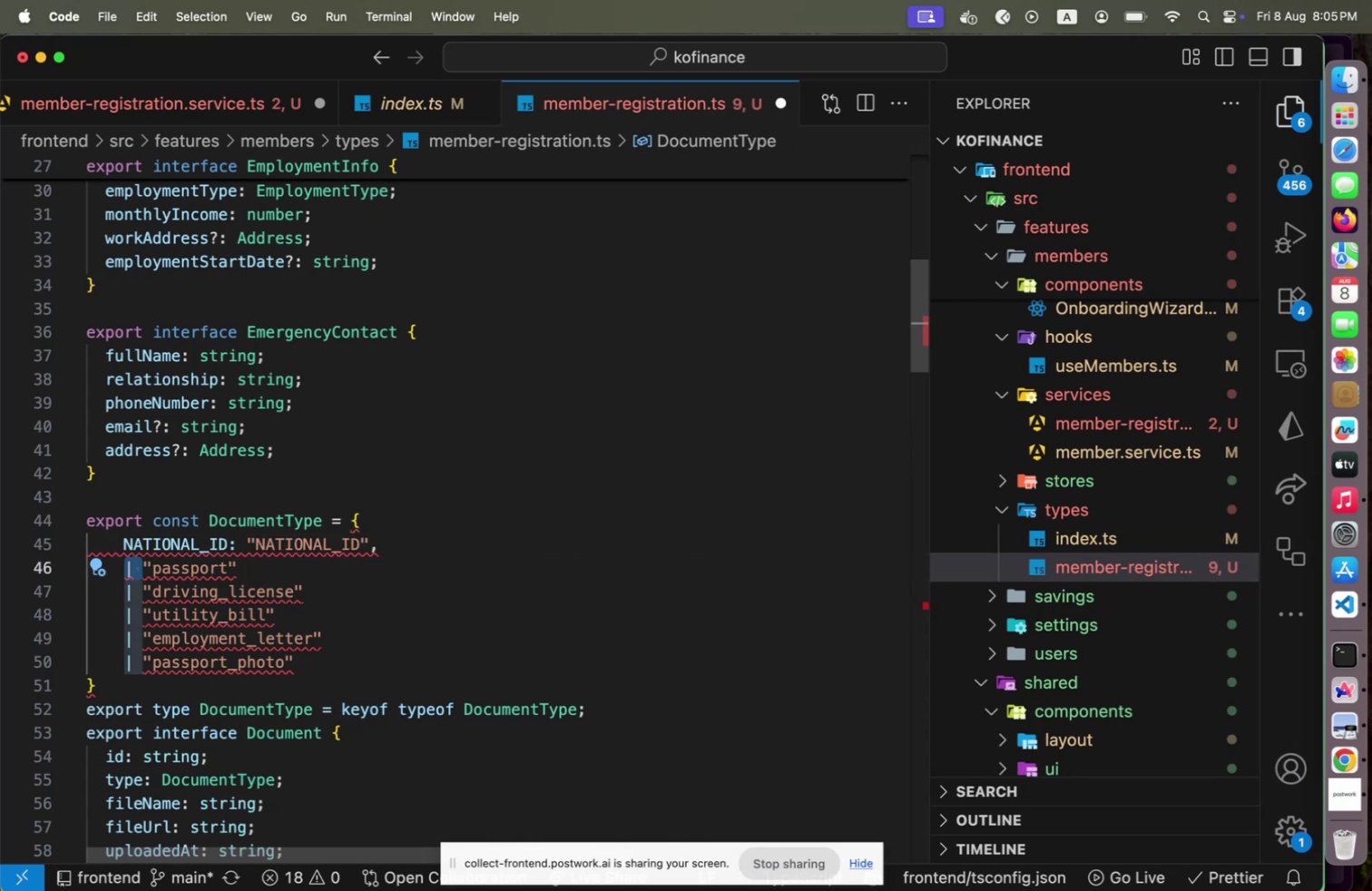 
type(PASSPORT: [End])
 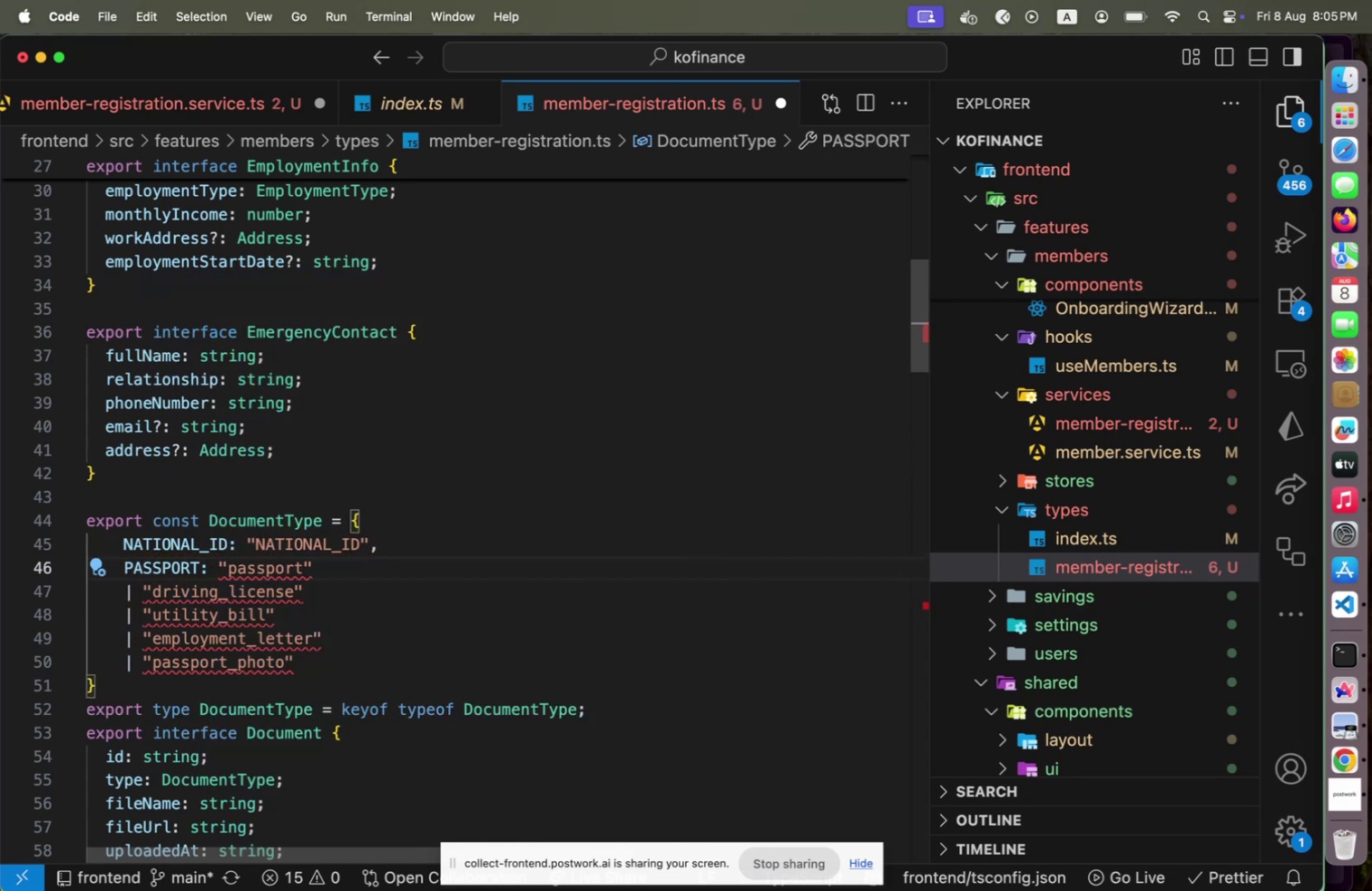 
key(ArrowLeft)
 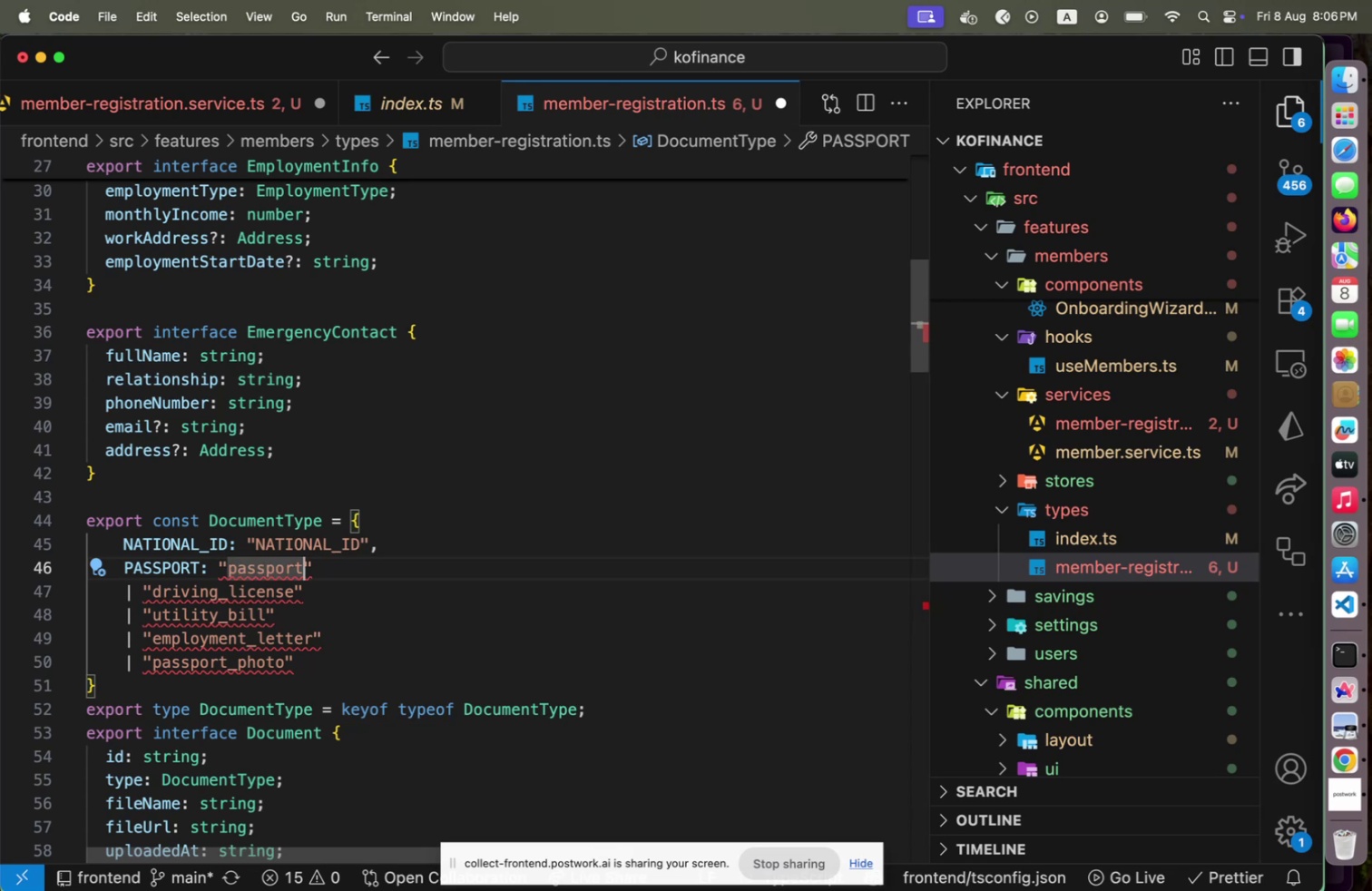 
hold_key(key=ArrowLeft, duration=1.05)
 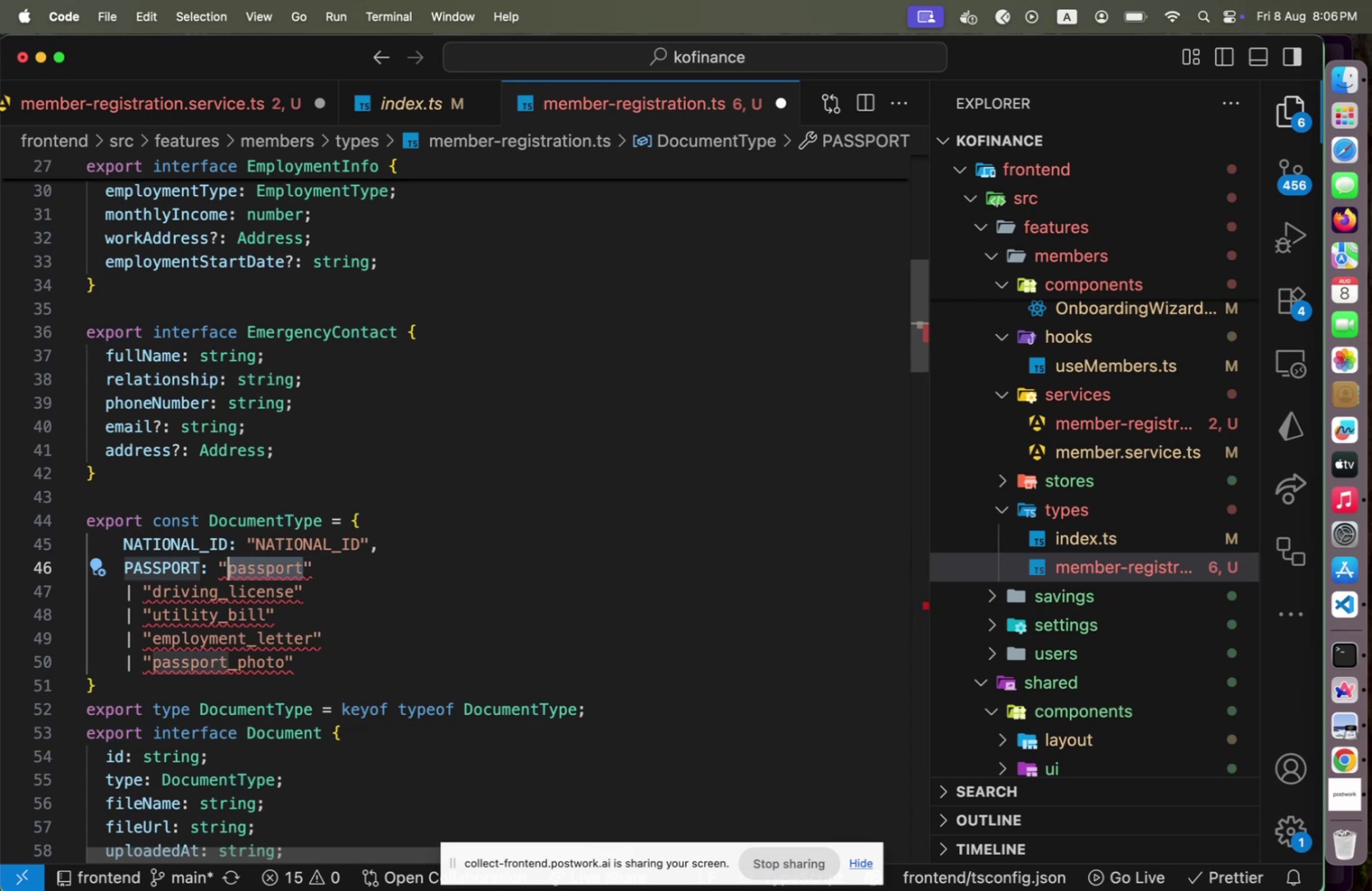 
type(PASSWOR)
key(Backspace)
key(Backspace)
key(Backspace)
type(PORT)
 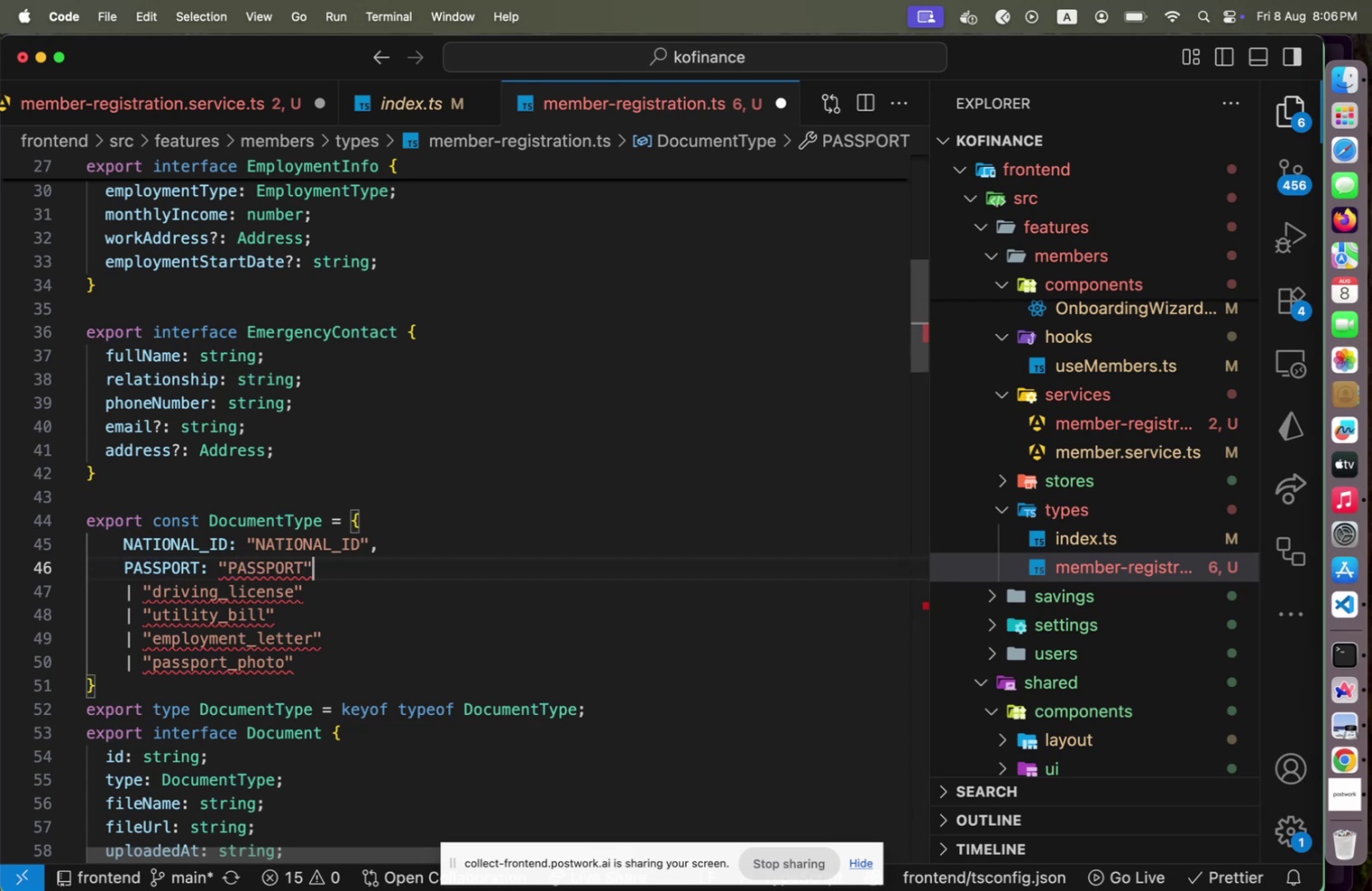 
 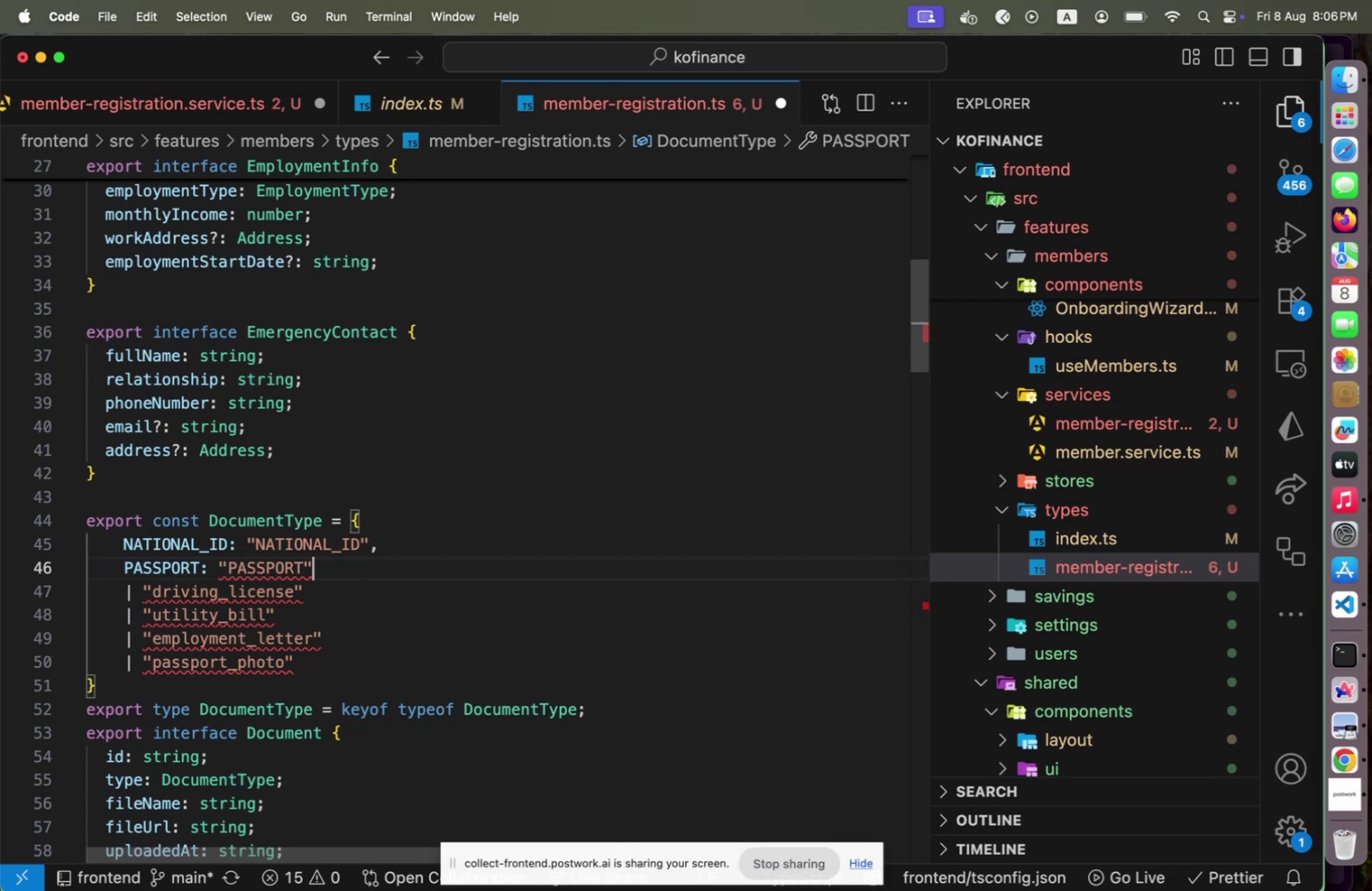 
key(ArrowRight)
 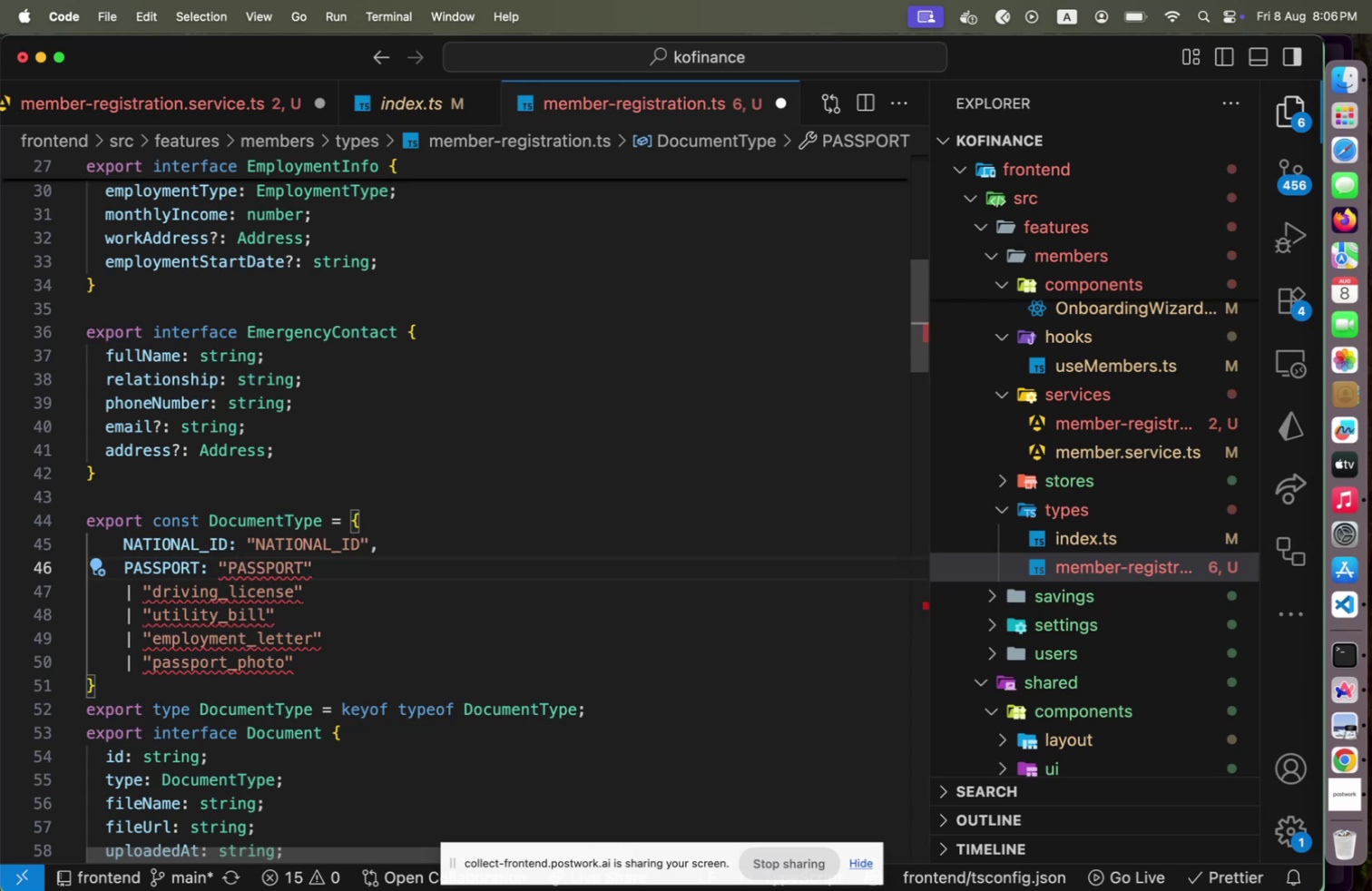 
key(Comma)
 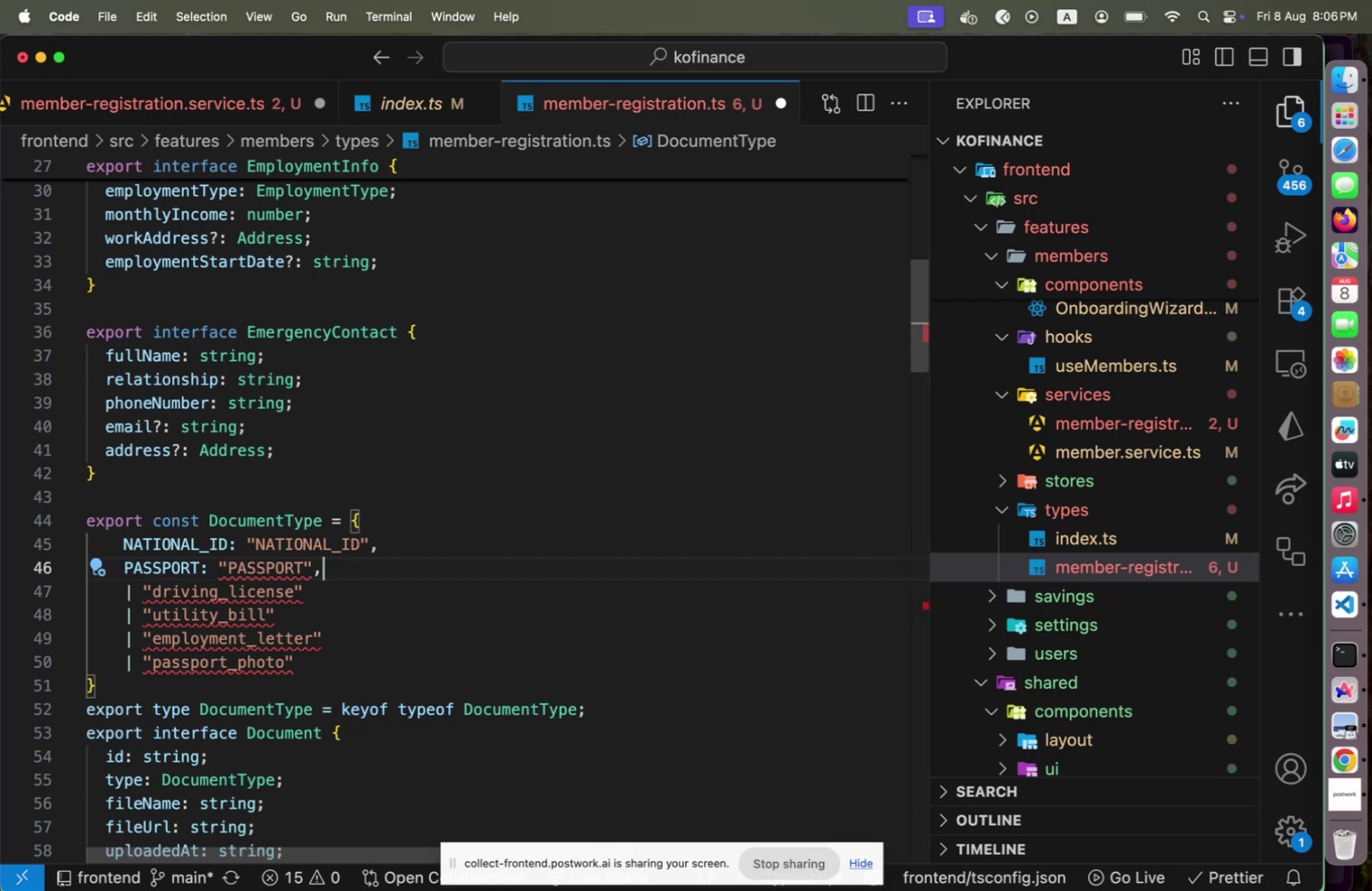 
key(ArrowDown)
 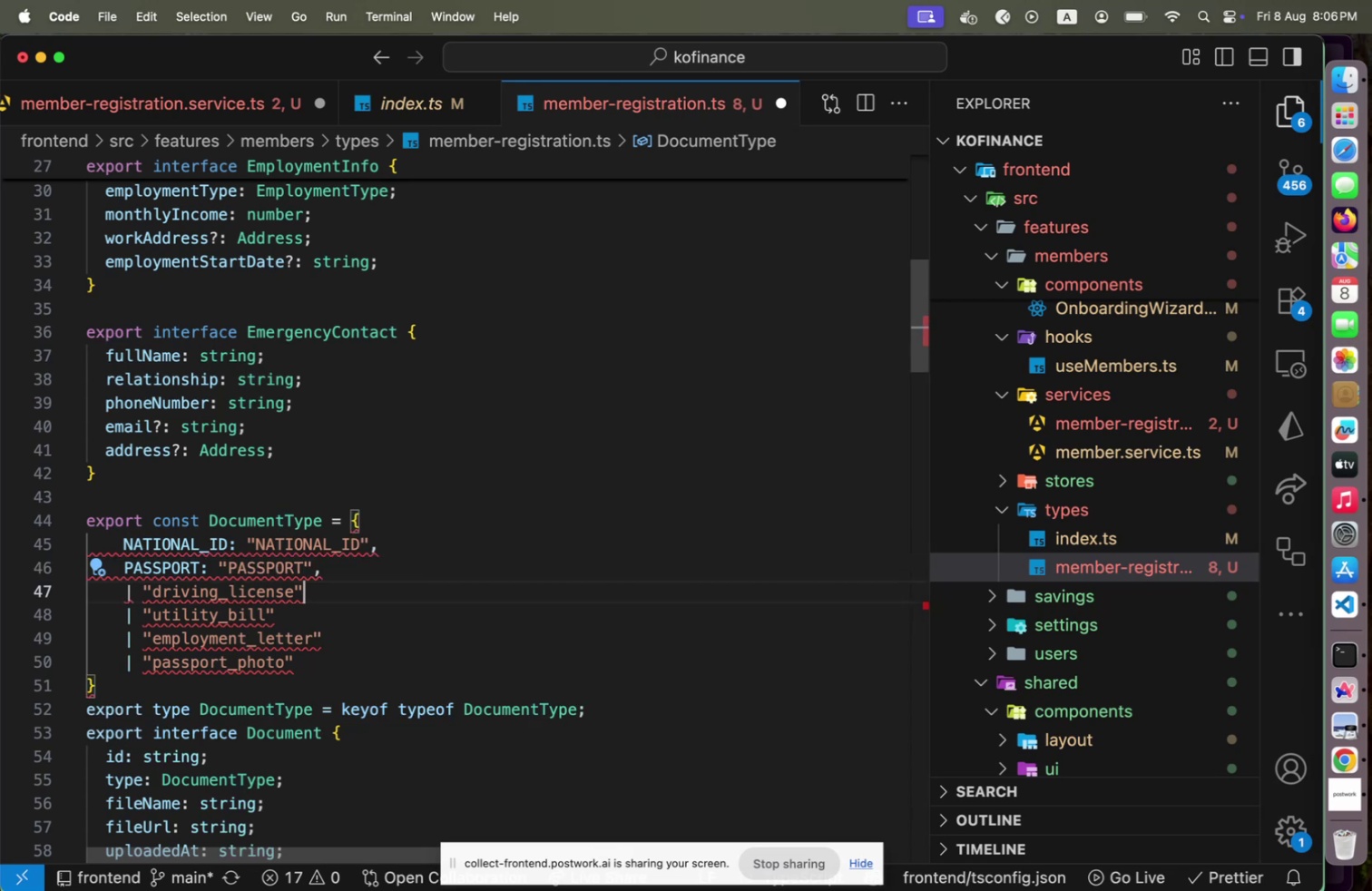 
type([Home][End]DRIVIng)
key(Backspace)
key(Backspace)
type(NG_LICENSE: "DRIVING_LICENSE)
 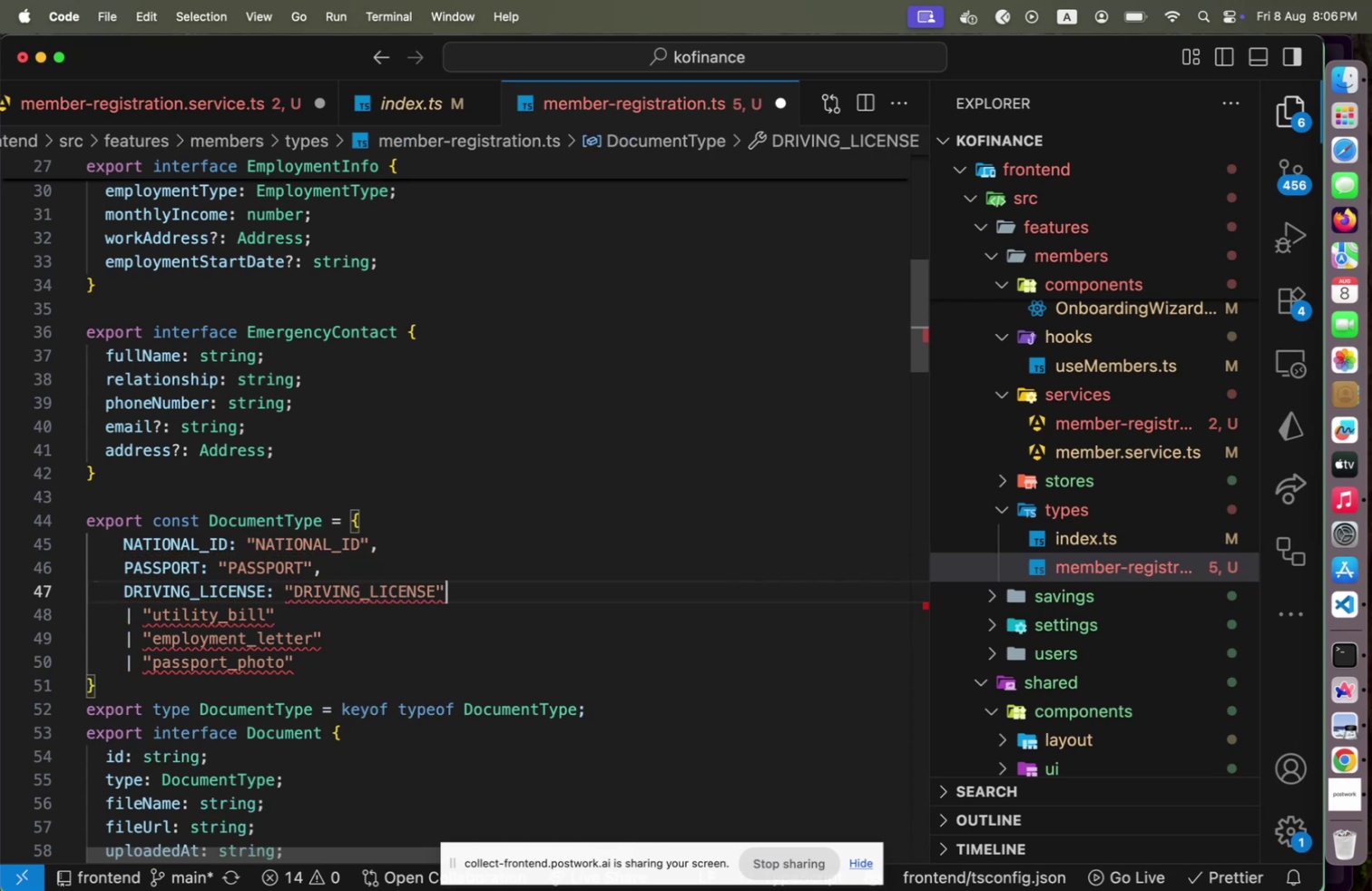 
 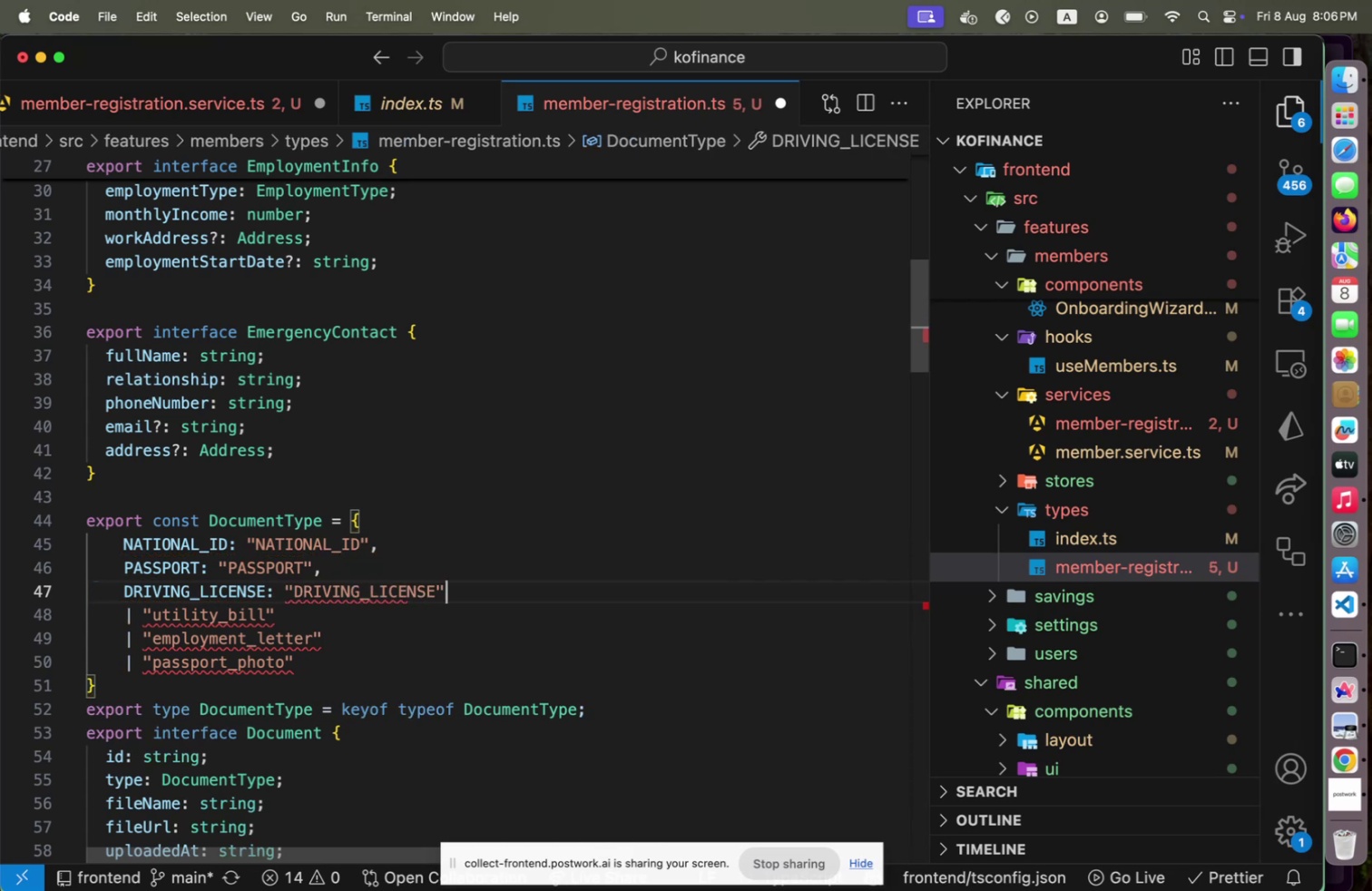 
key(ArrowRight)
 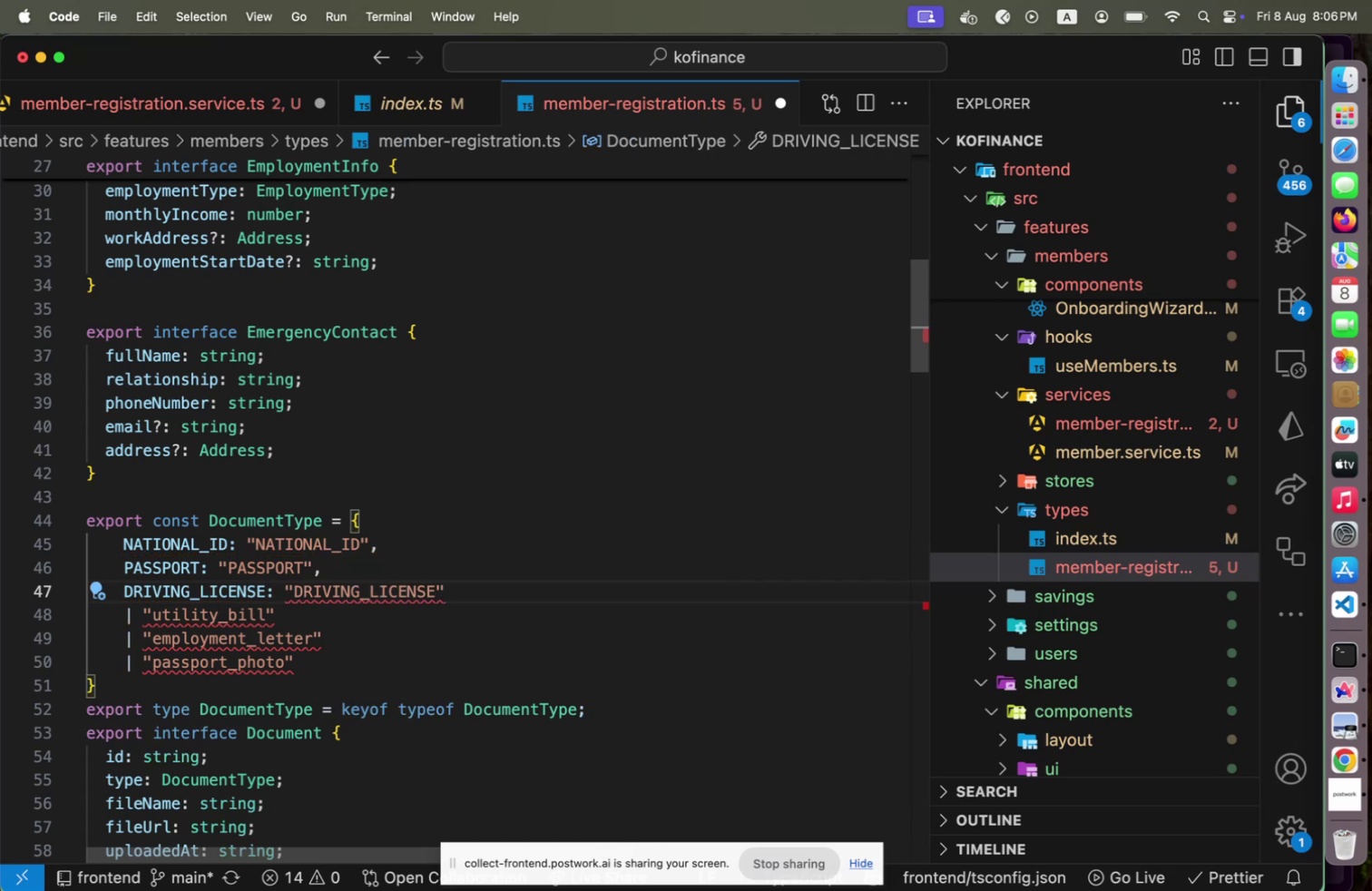 
key(Comma)
 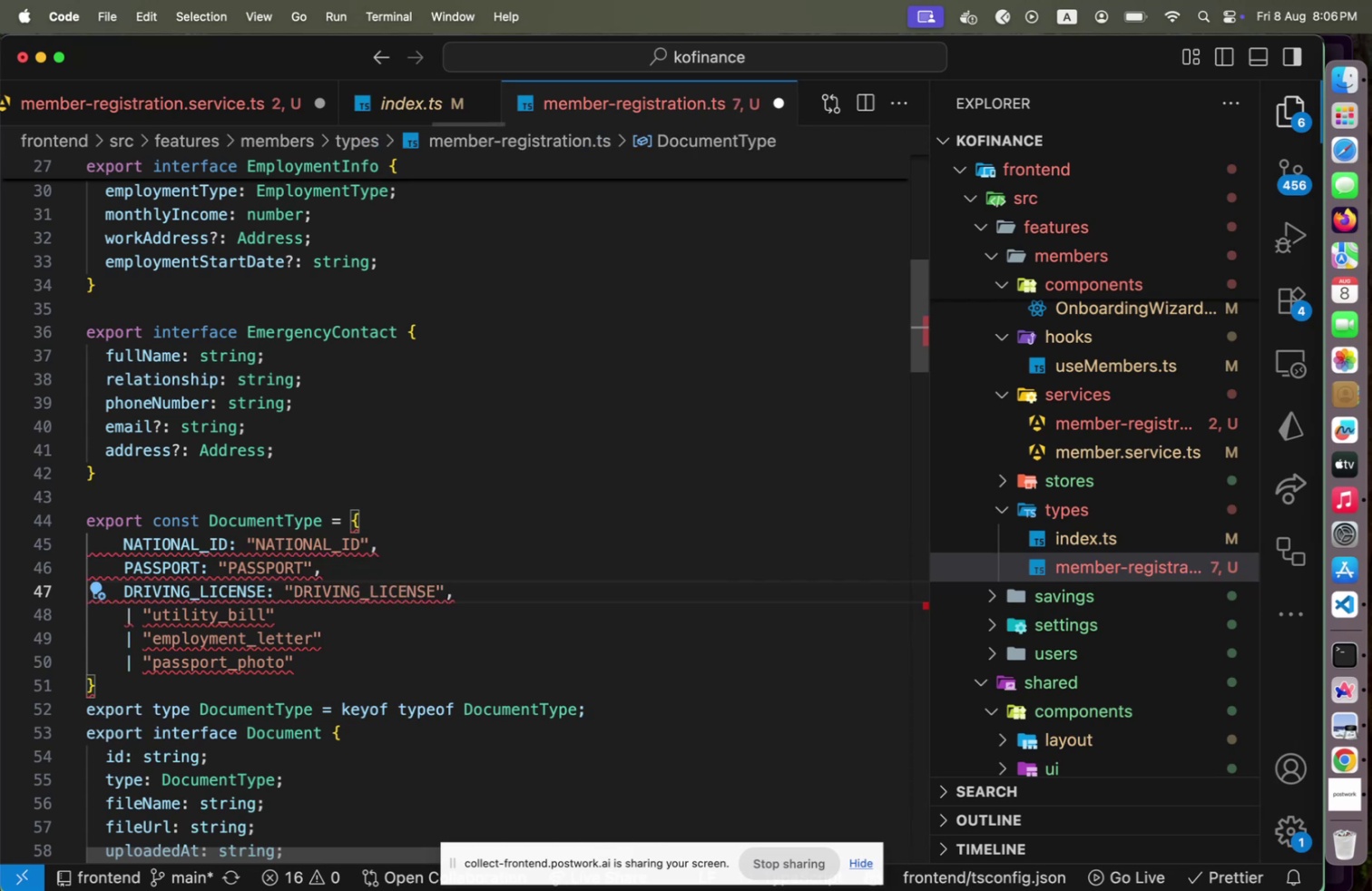 
key(ArrowDown)
 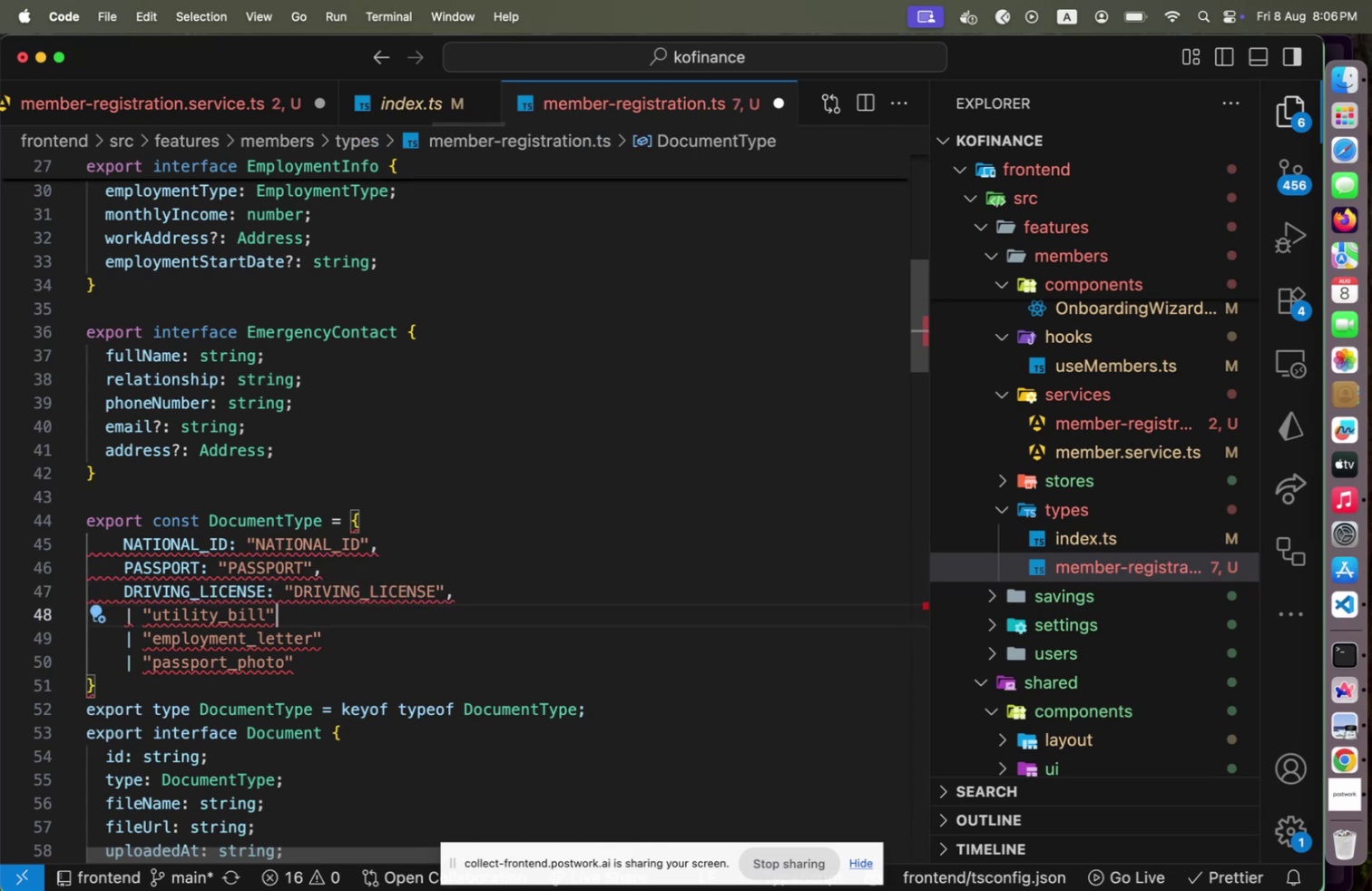 
type([Home]UTILITY_BU)
key(Backspace)
type(ILL: "UTILITY_BILL)
 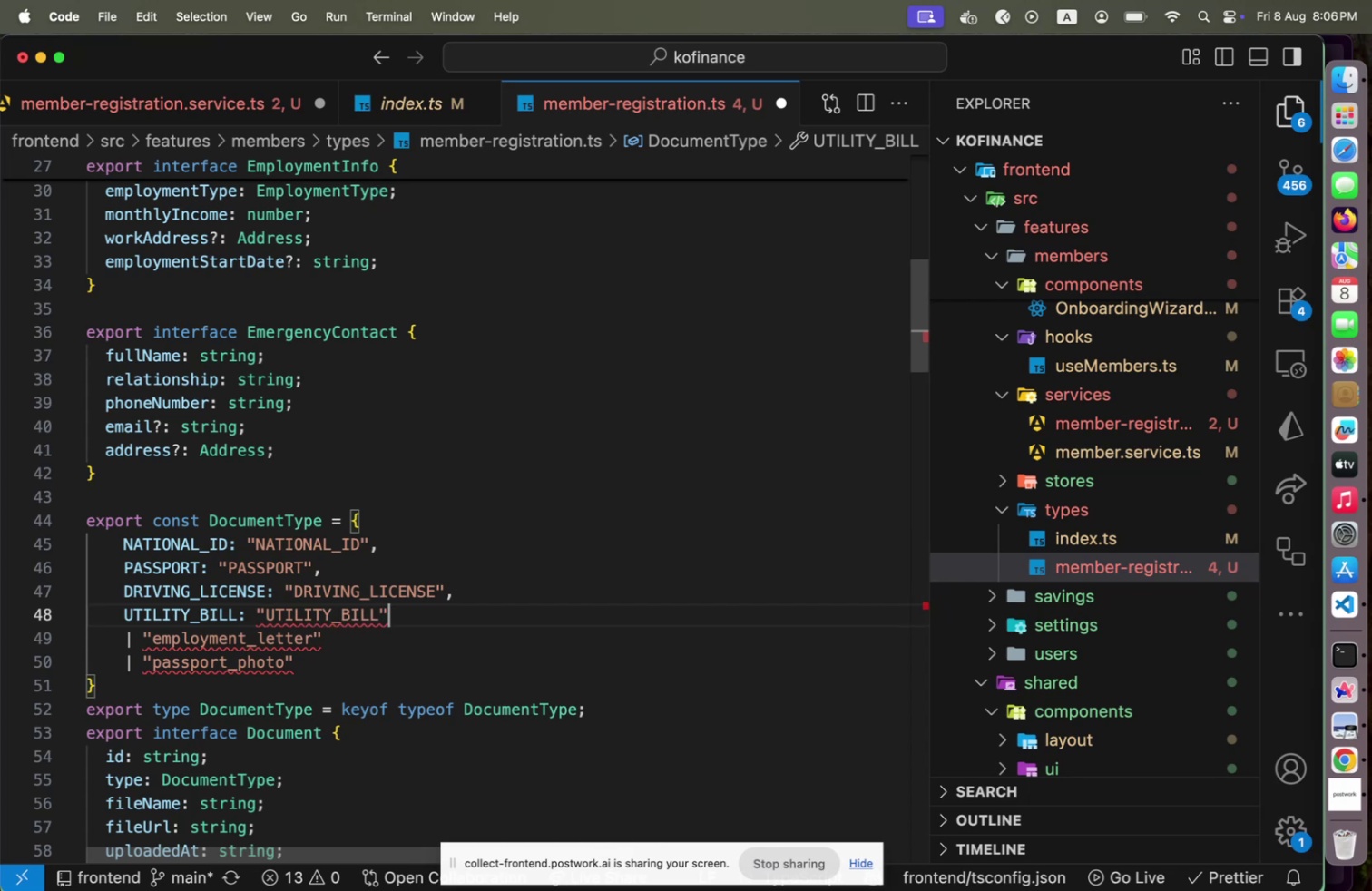 
 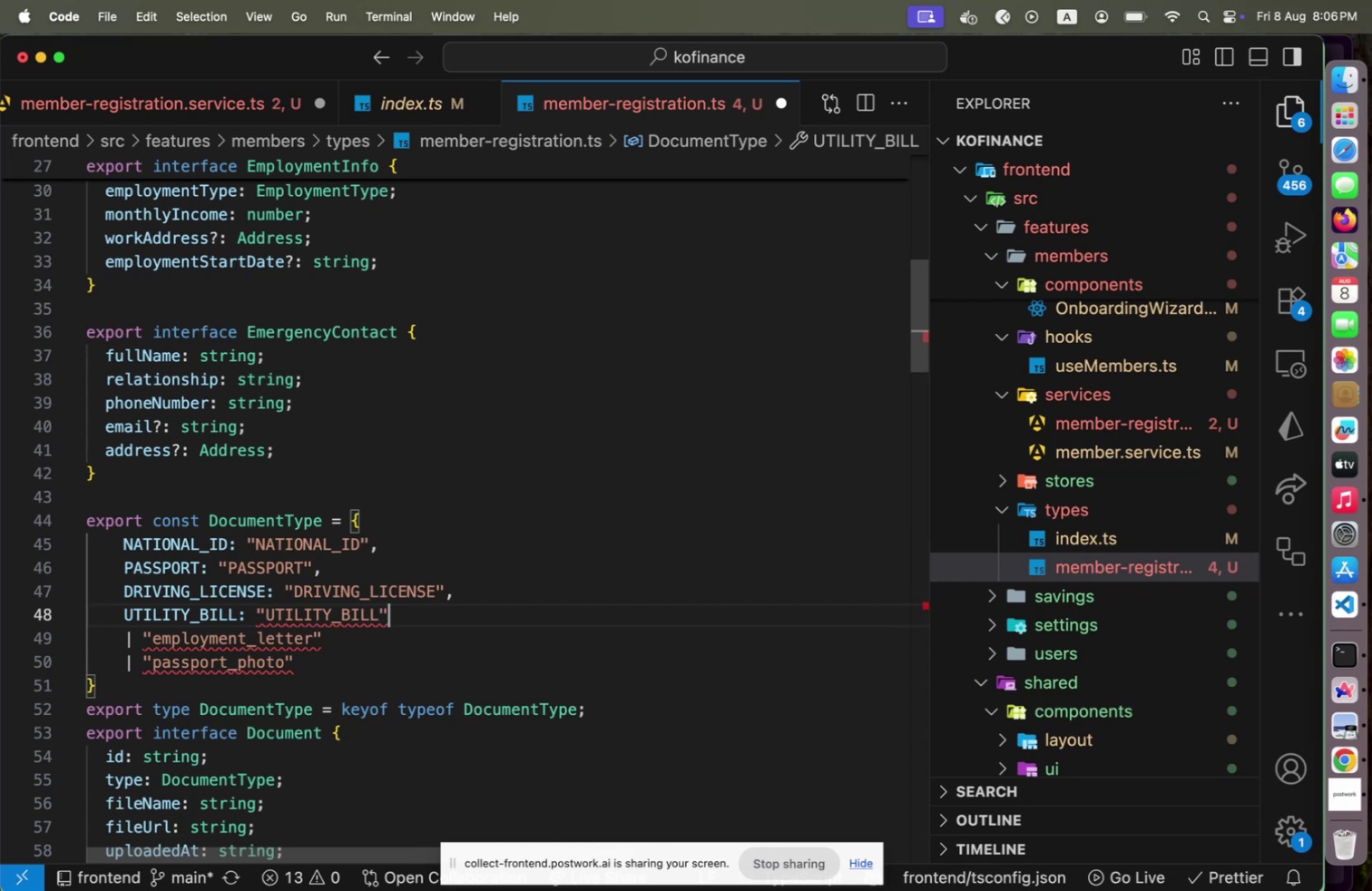 
key(ArrowRight)
 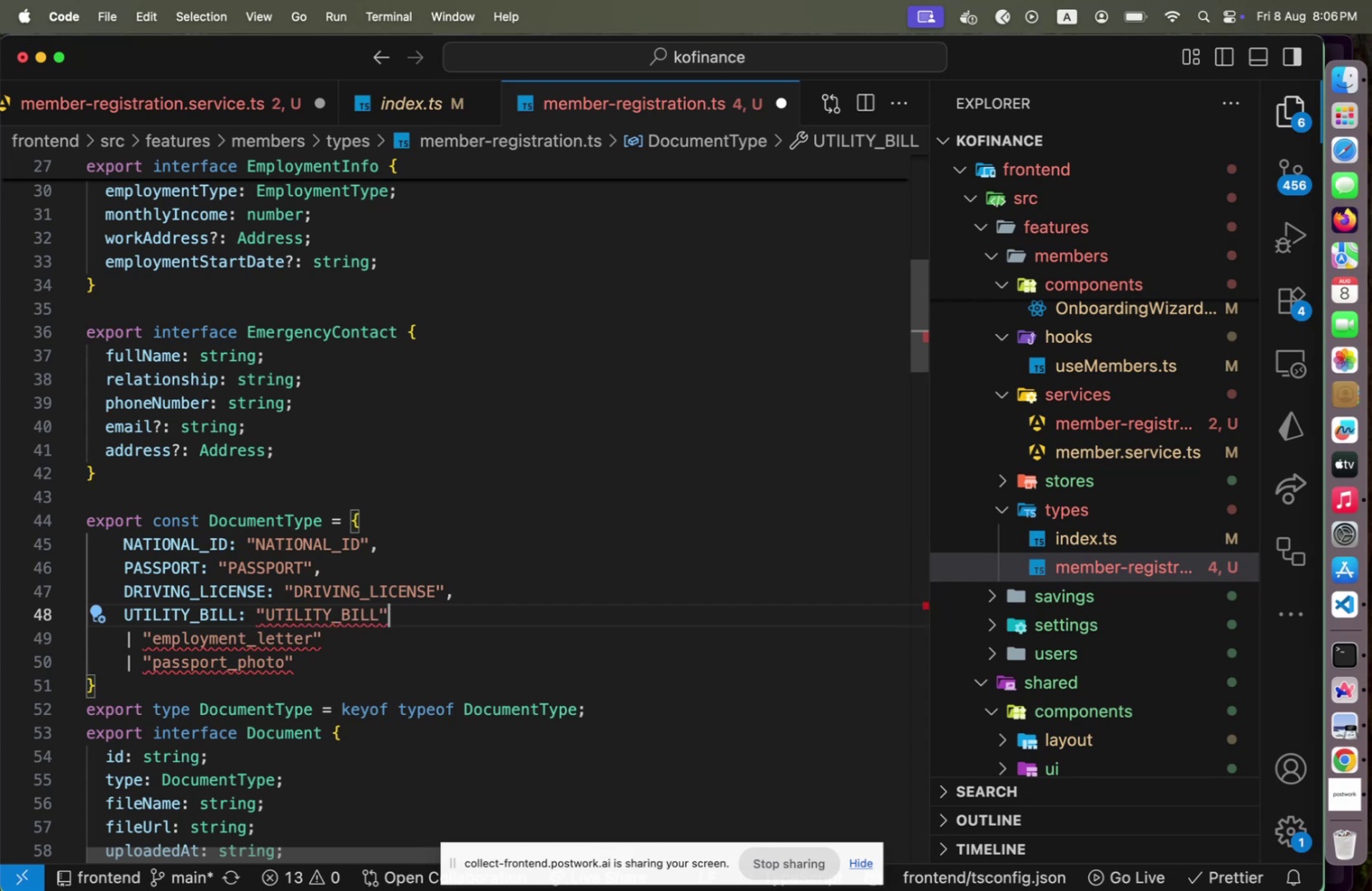 
key(Comma)
 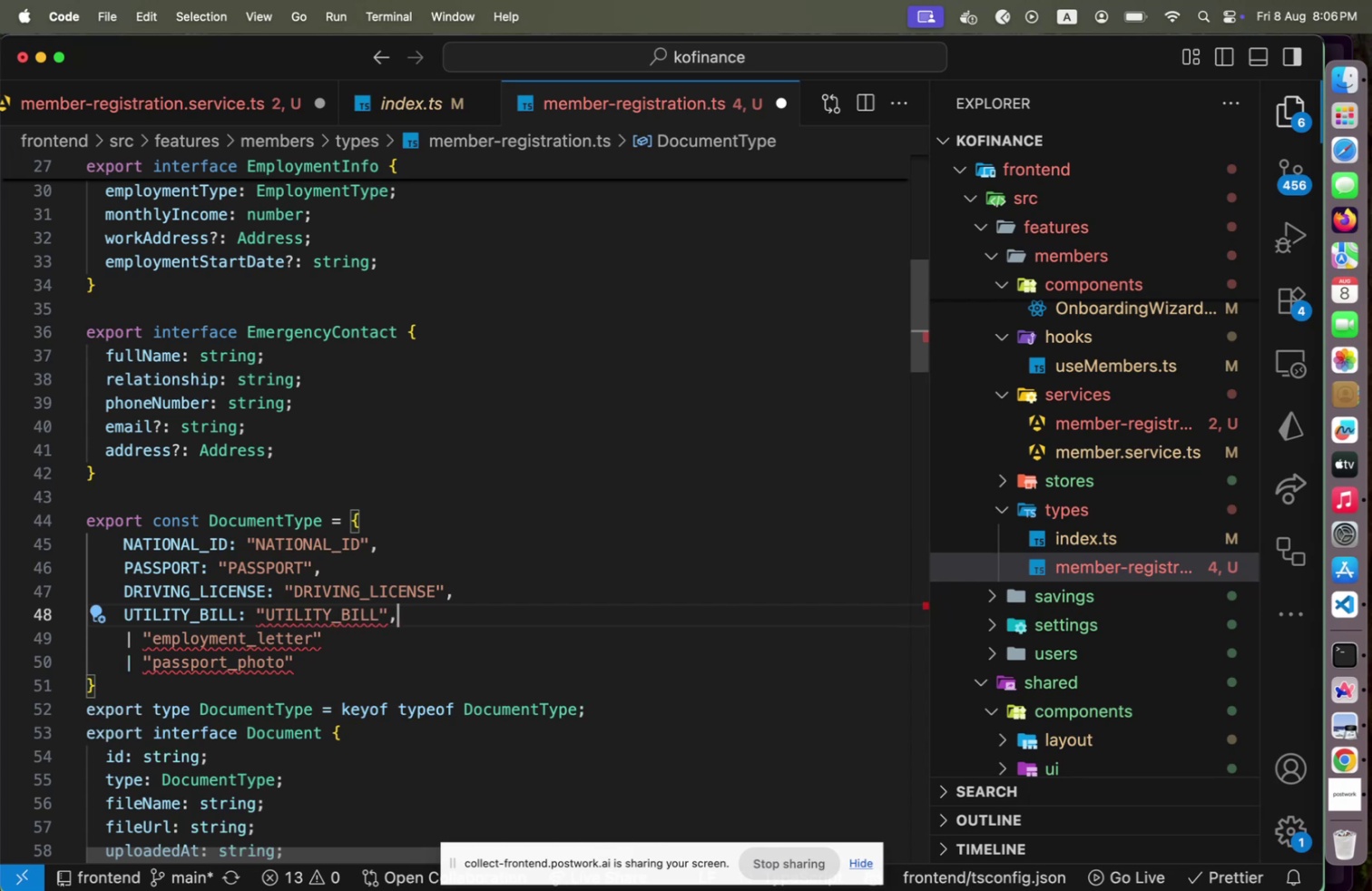 
key(ArrowDown)
 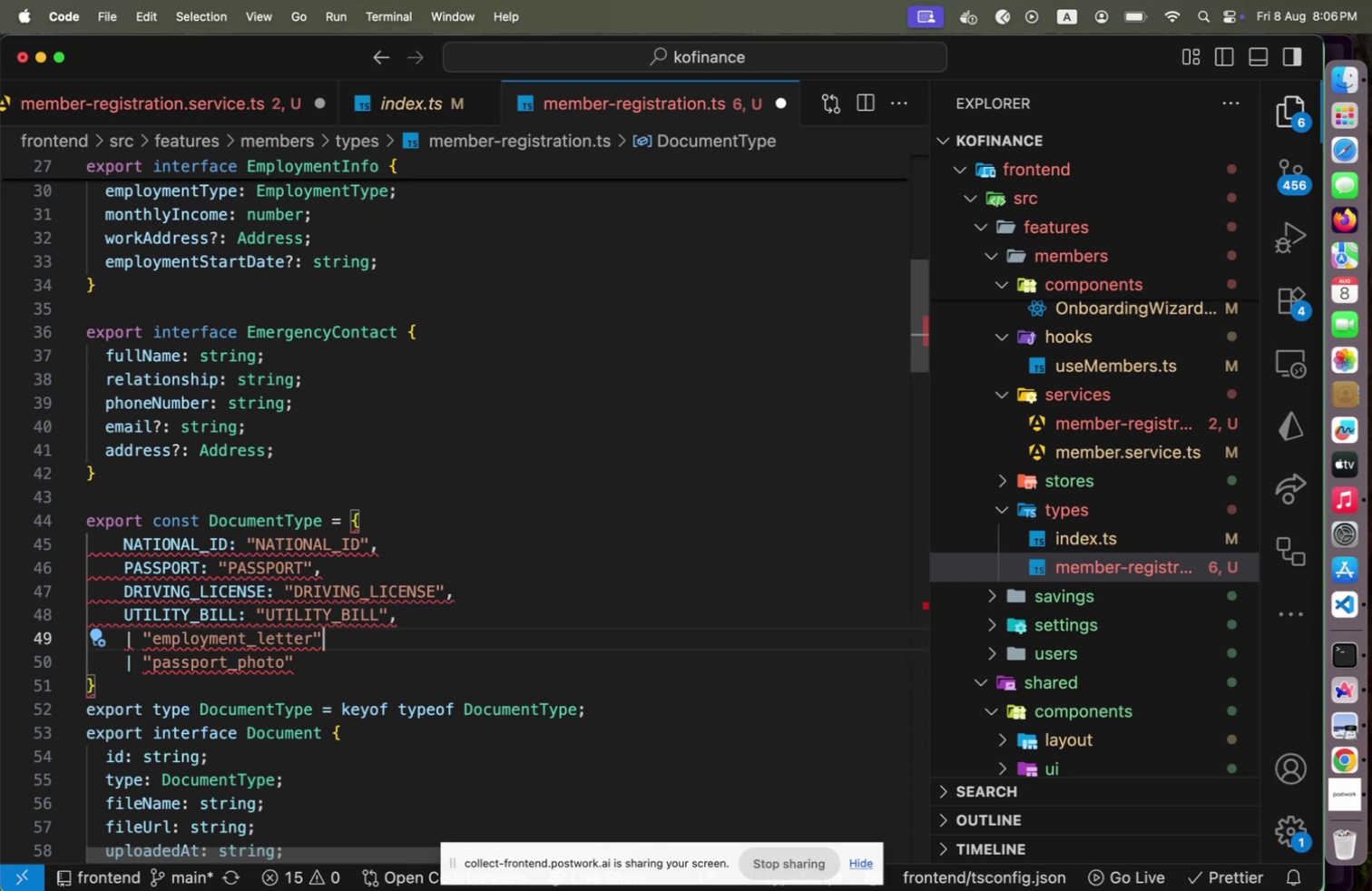 
key(Home)
 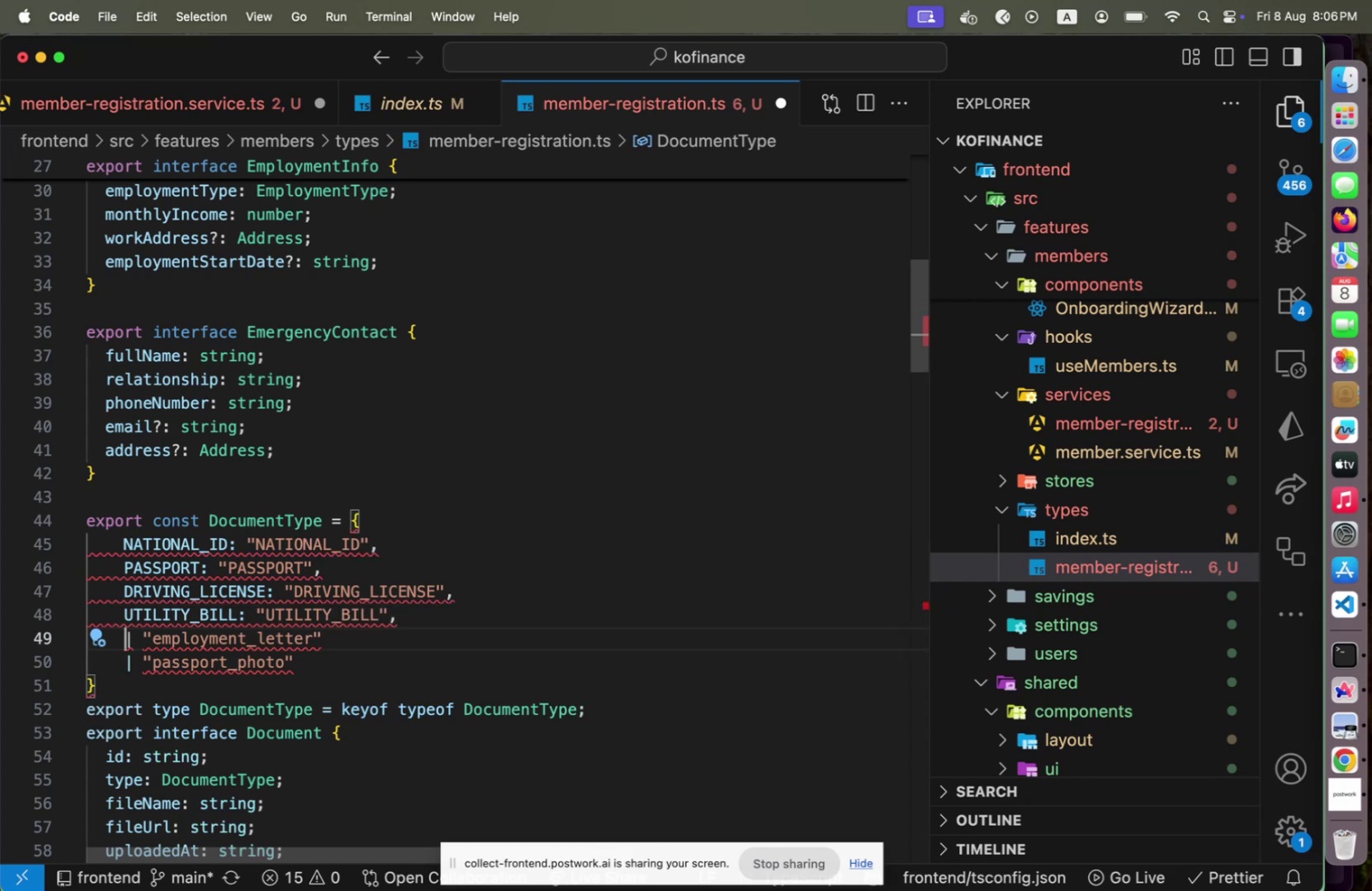 
key(Shift+ArrowRight)
 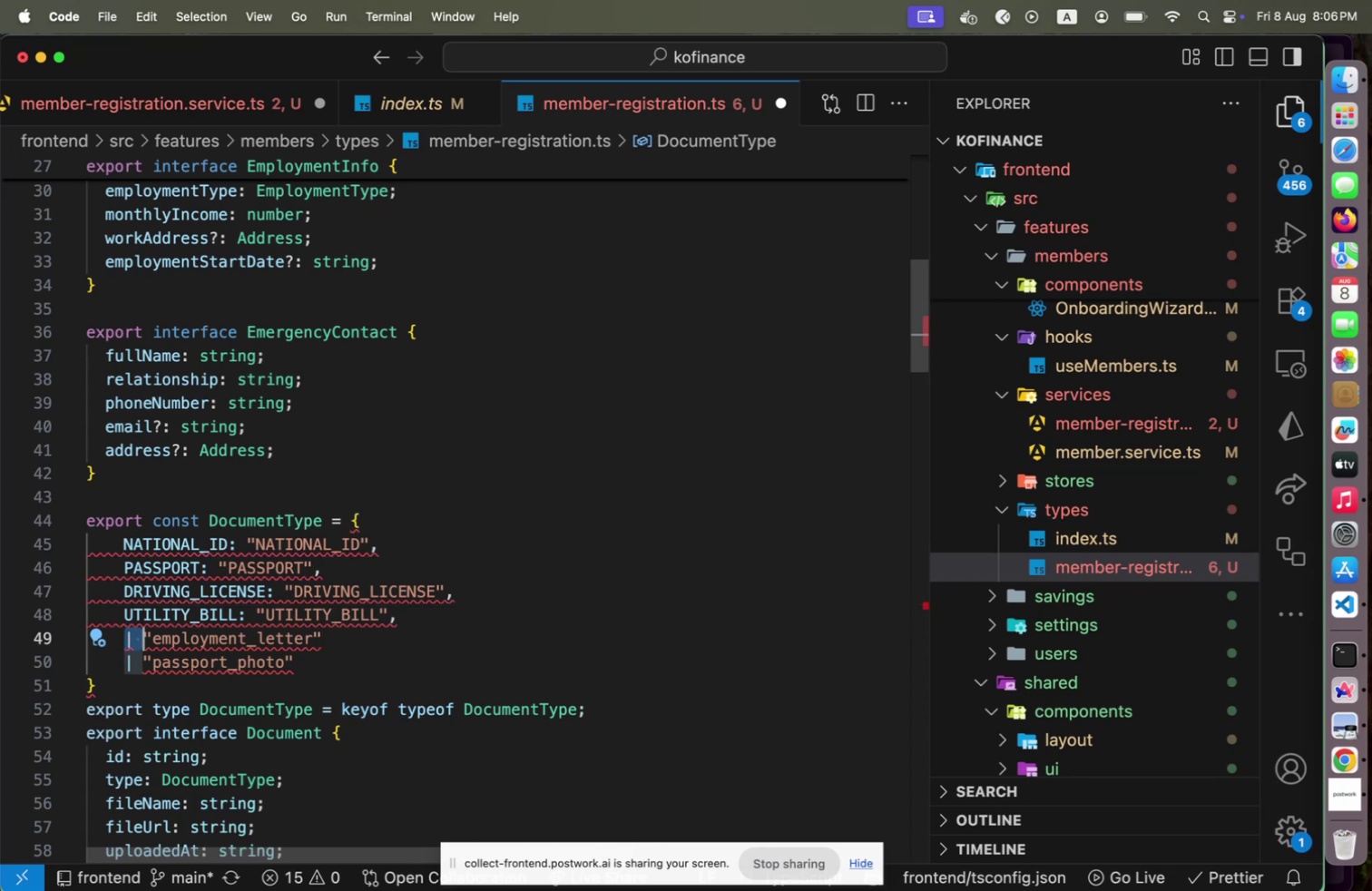 
key(Shift+ArrowRight)
 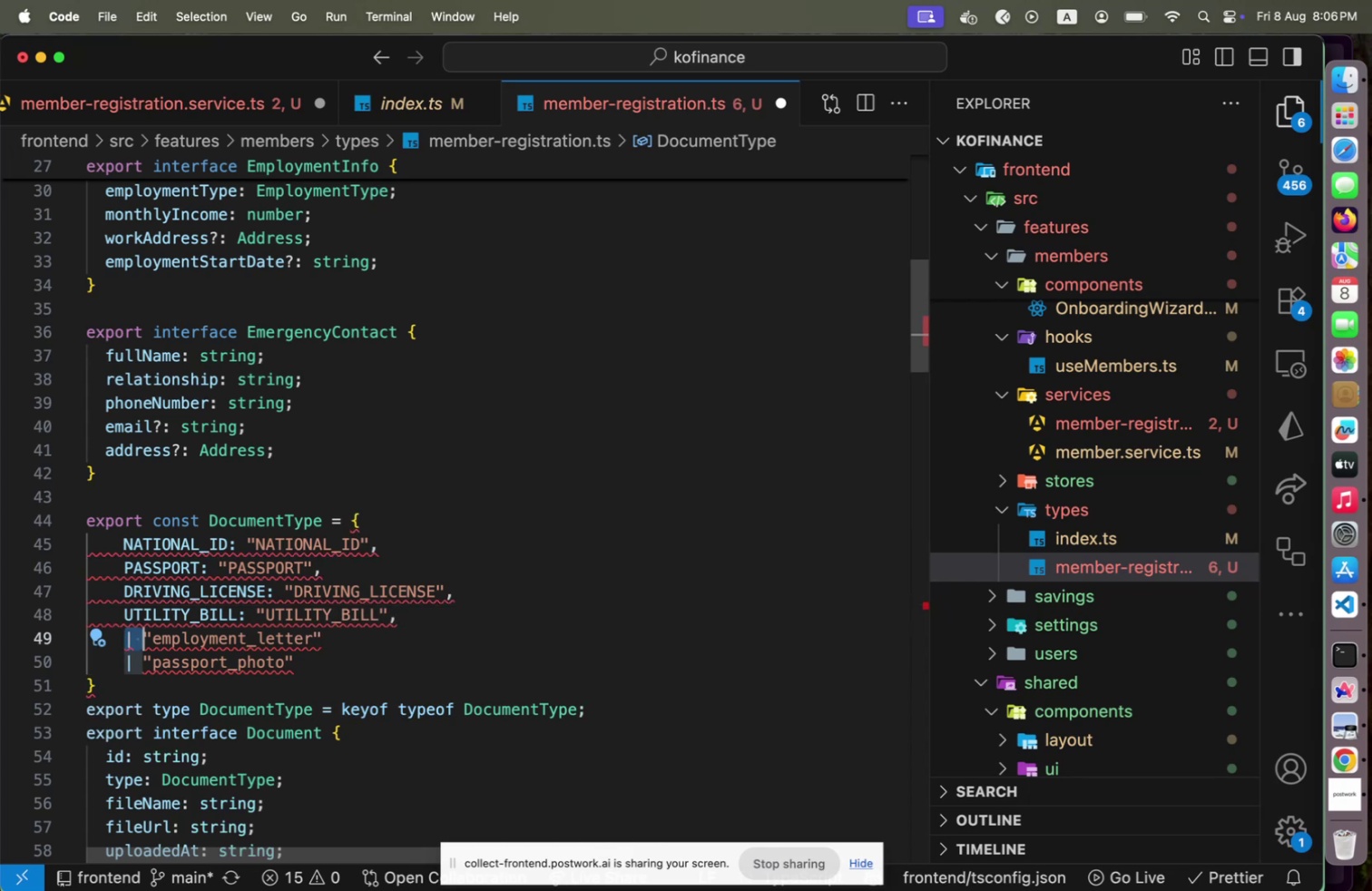 
type(EMPLOYMENT_LETTER: )
 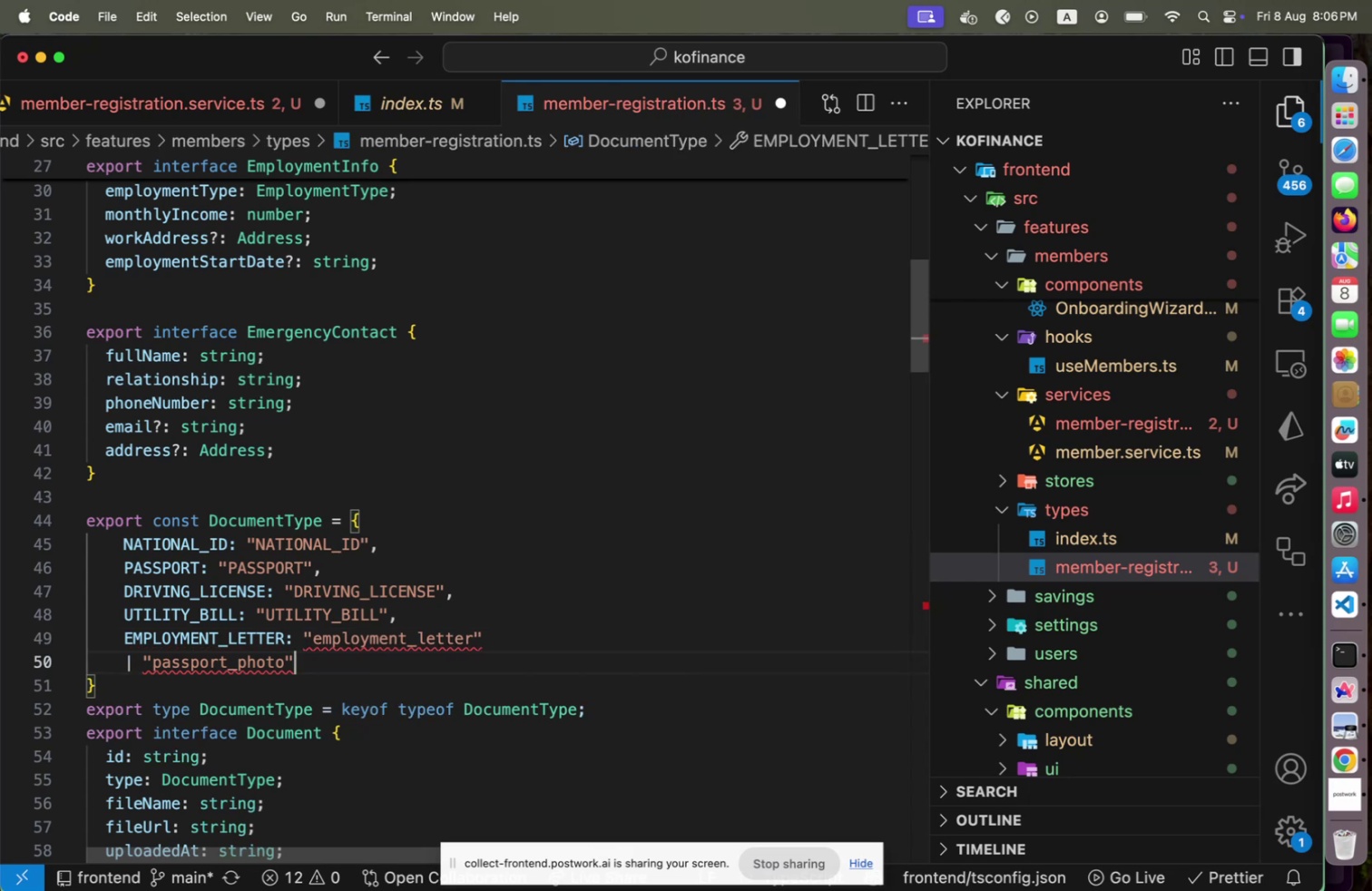 
 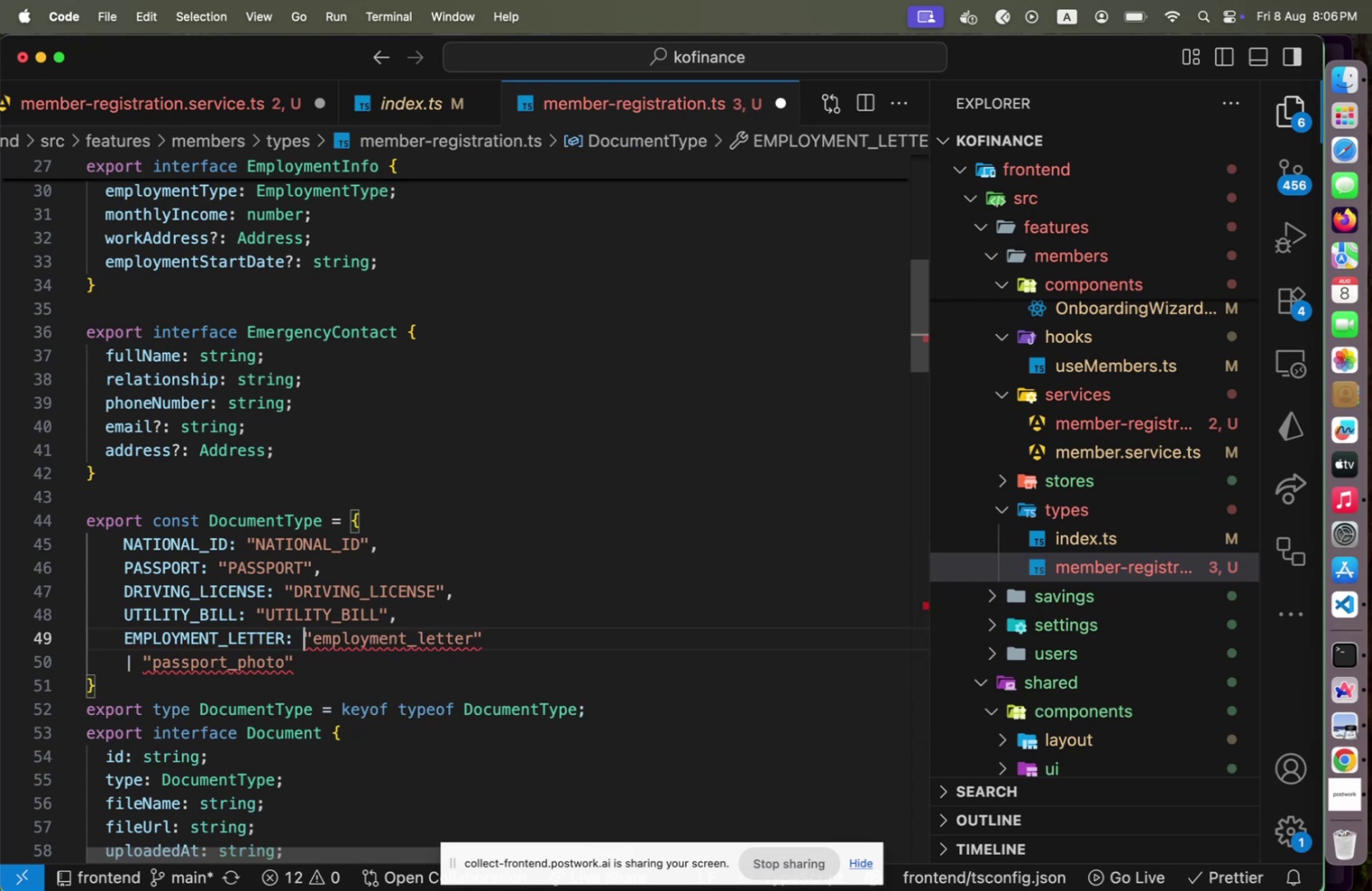 
key(ArrowDown)
 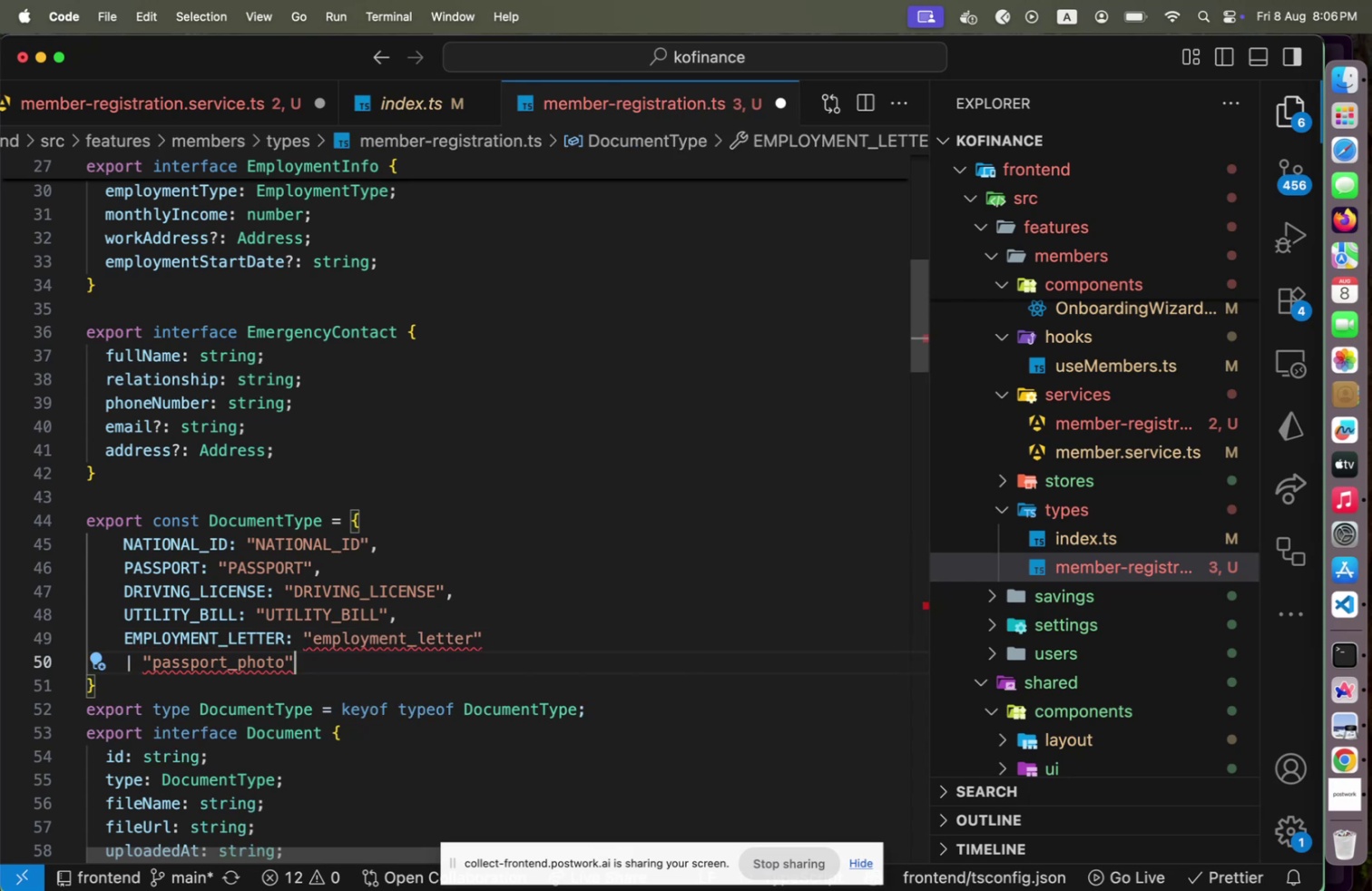 
key(ArrowUp)
 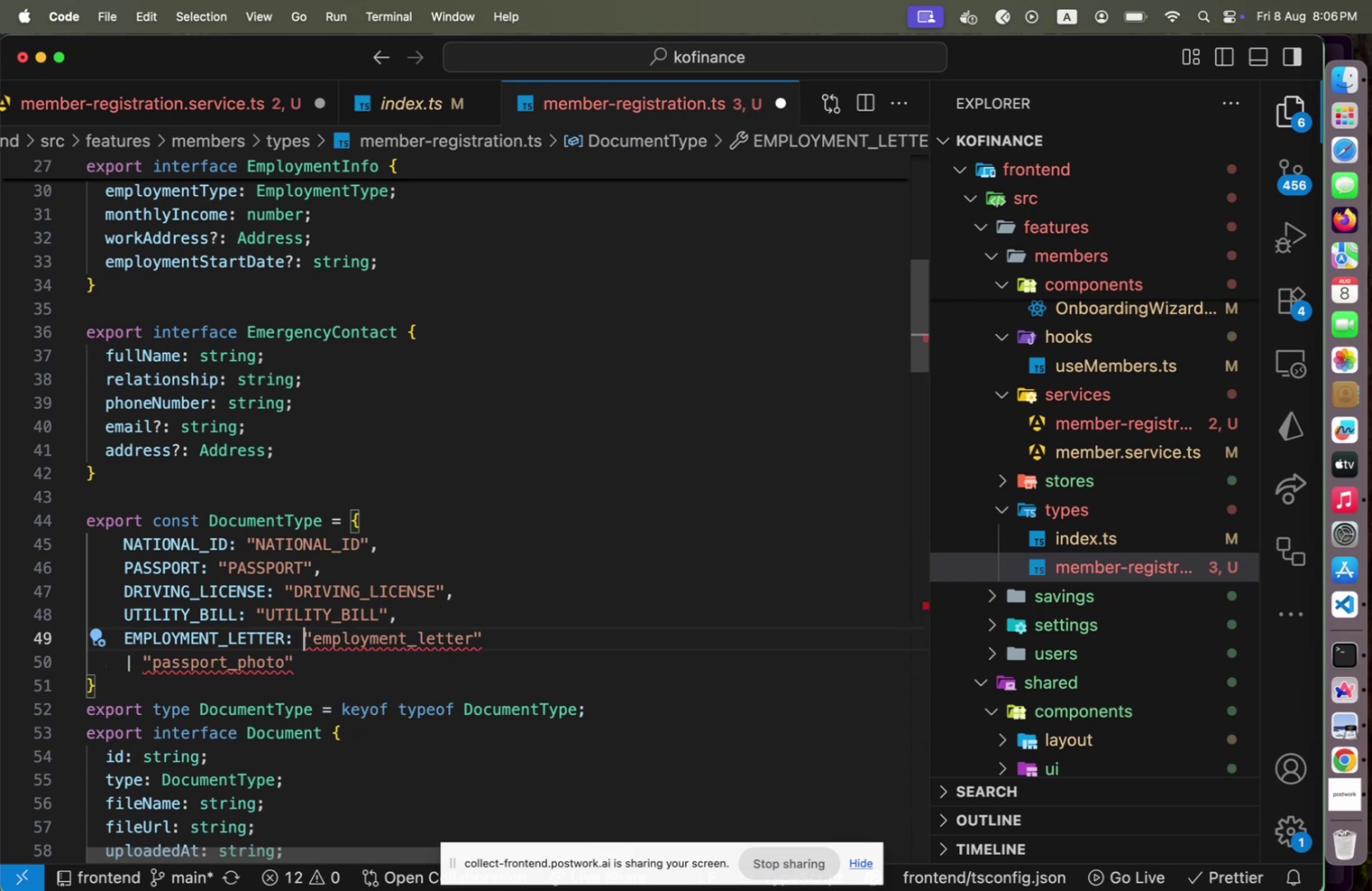 
key(ArrowRight)
 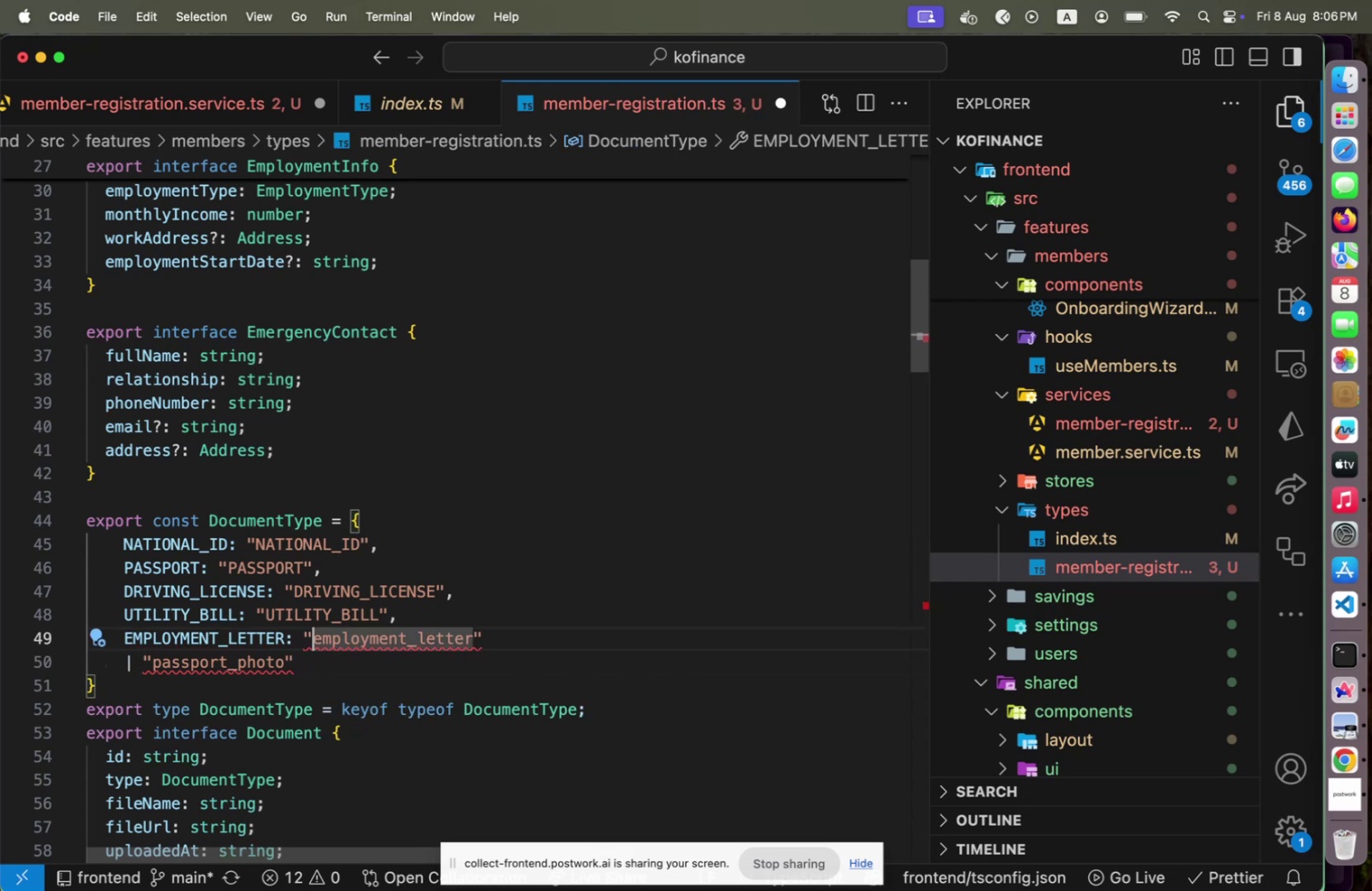 
key(Shift+End)
 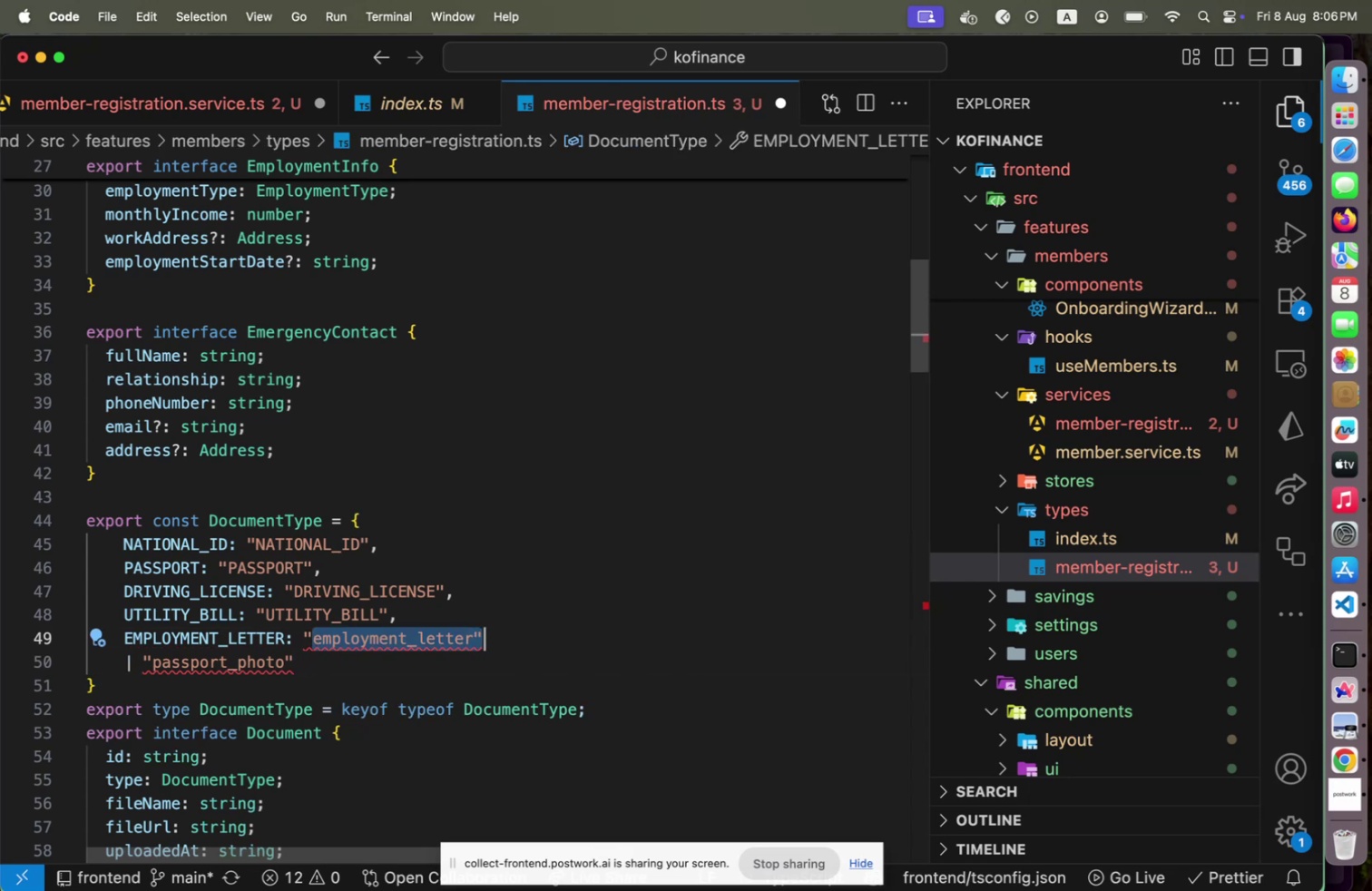 
key(Shift+ArrowLeft)
 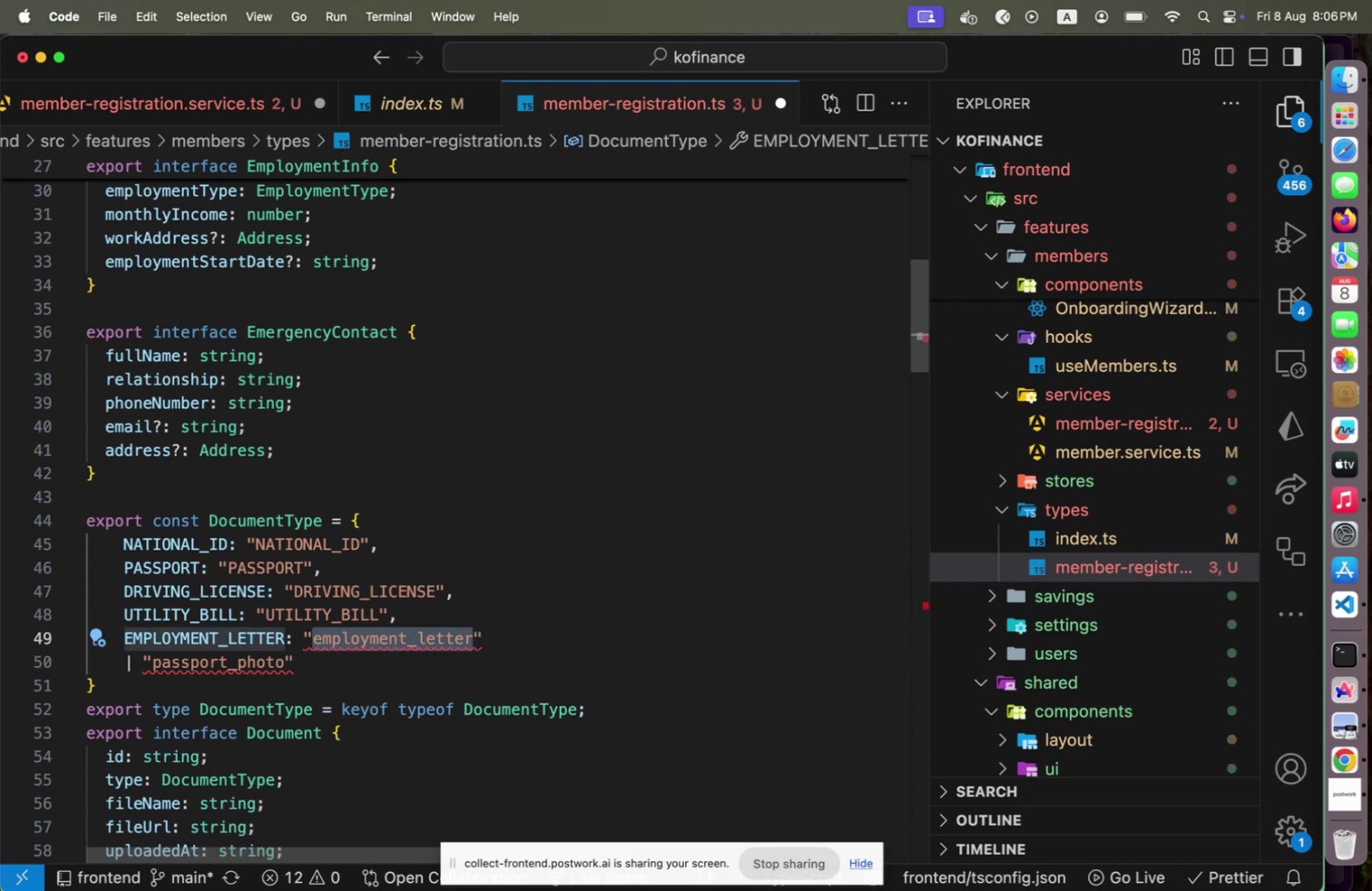 
type(EML)
key(Backspace)
type(PLOYMENT_LETTER)
 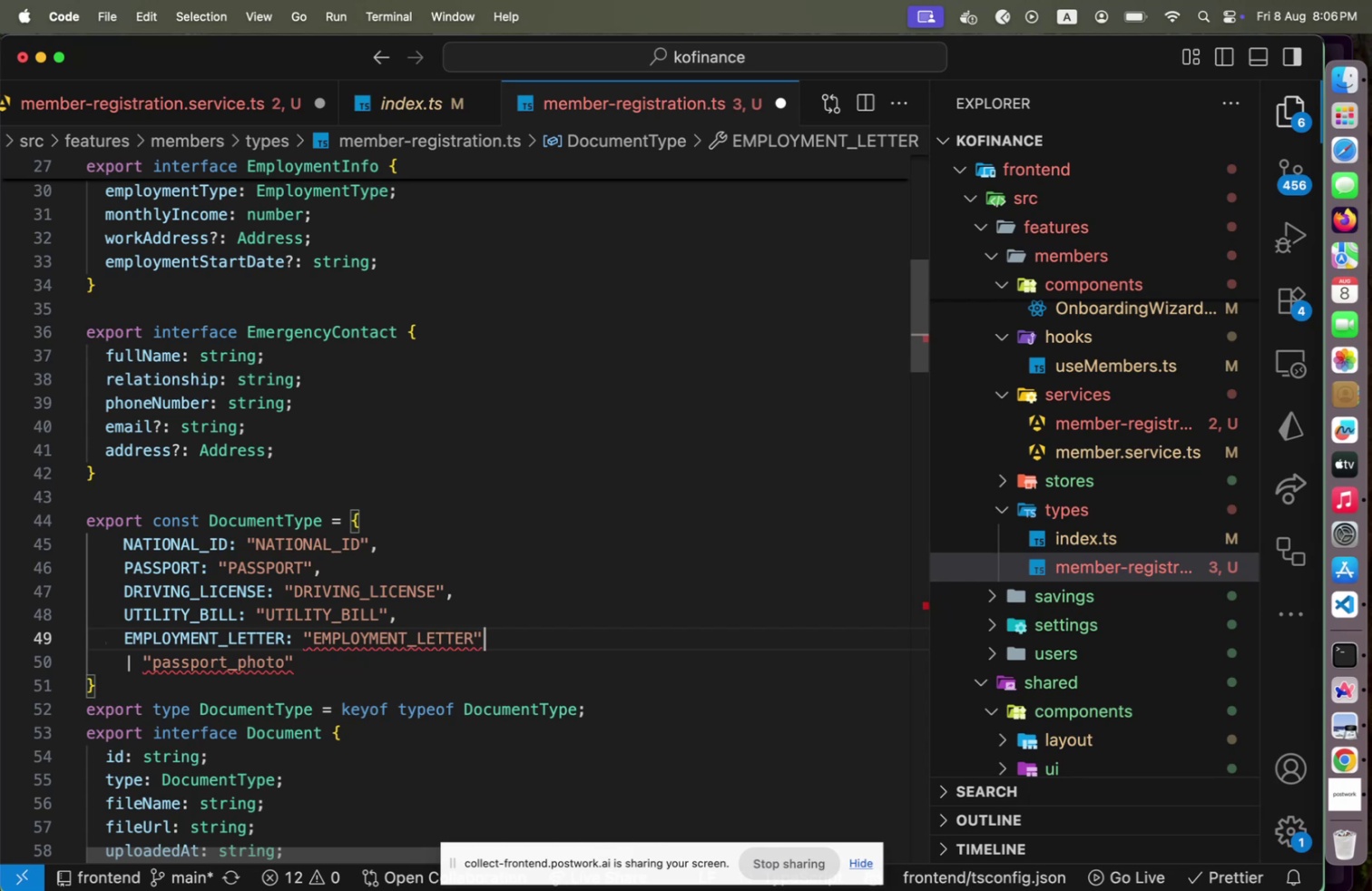 
 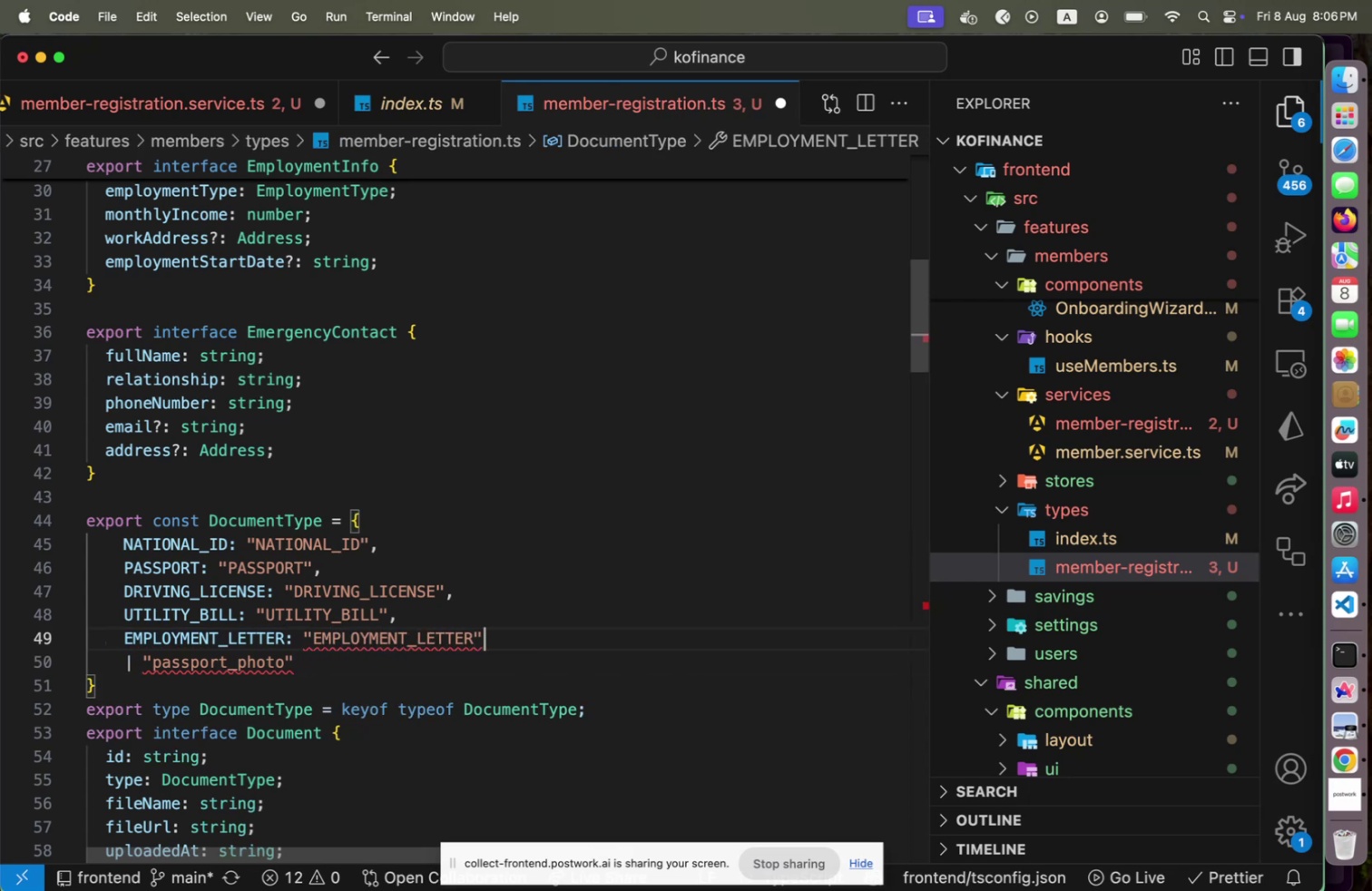 
key(ArrowRight)
 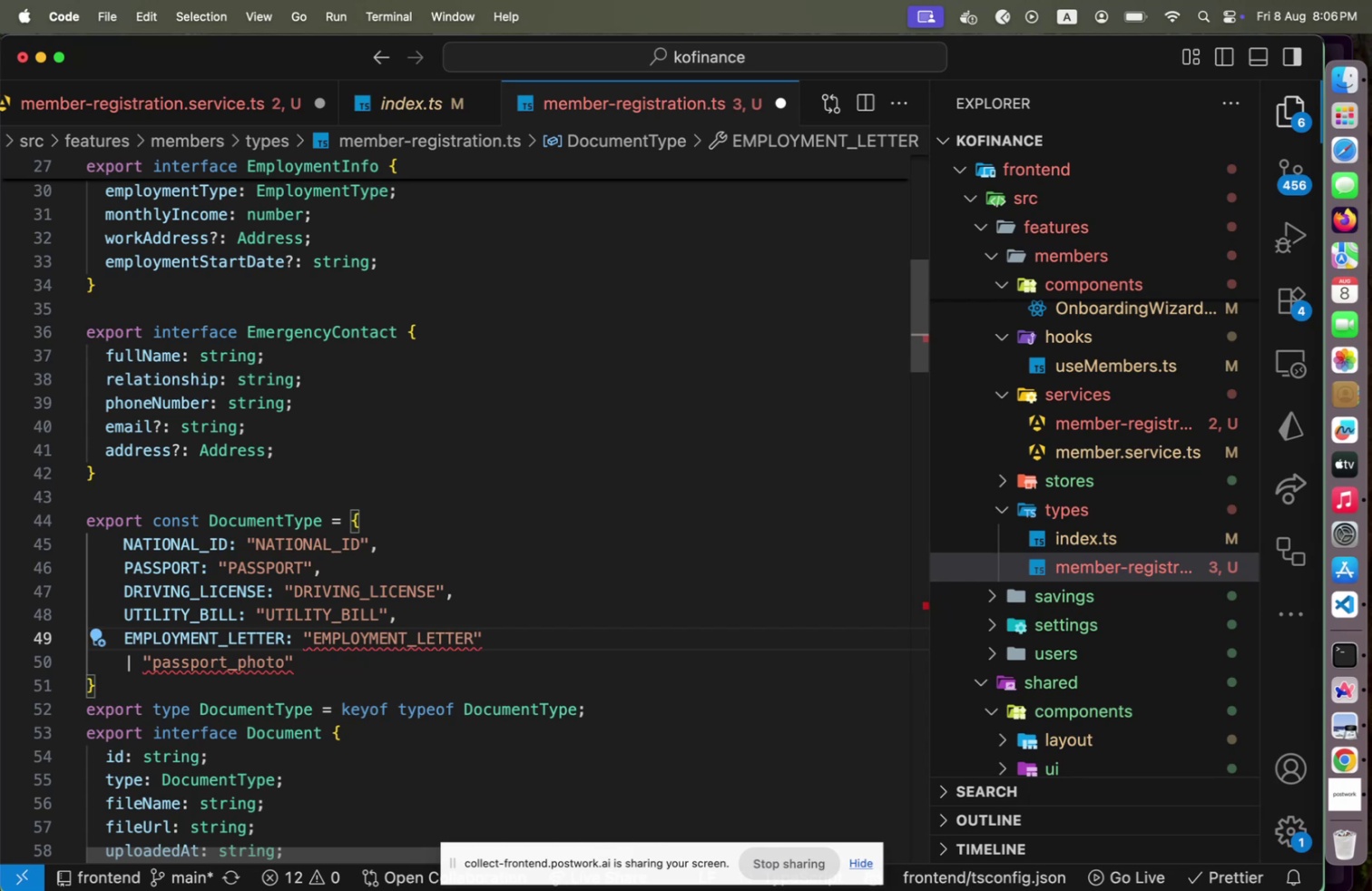 
key(Comma)
 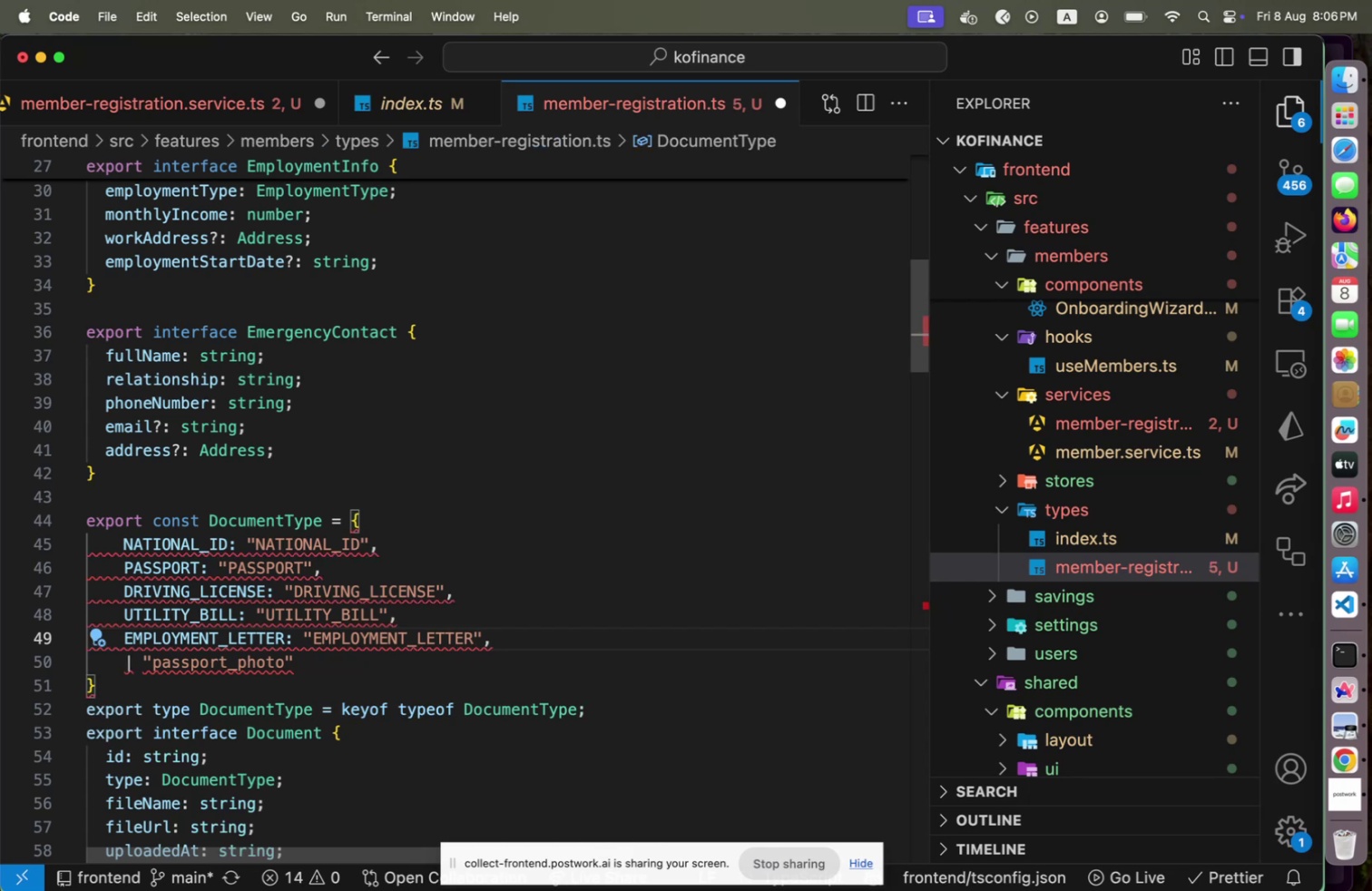 
key(ArrowDown)
 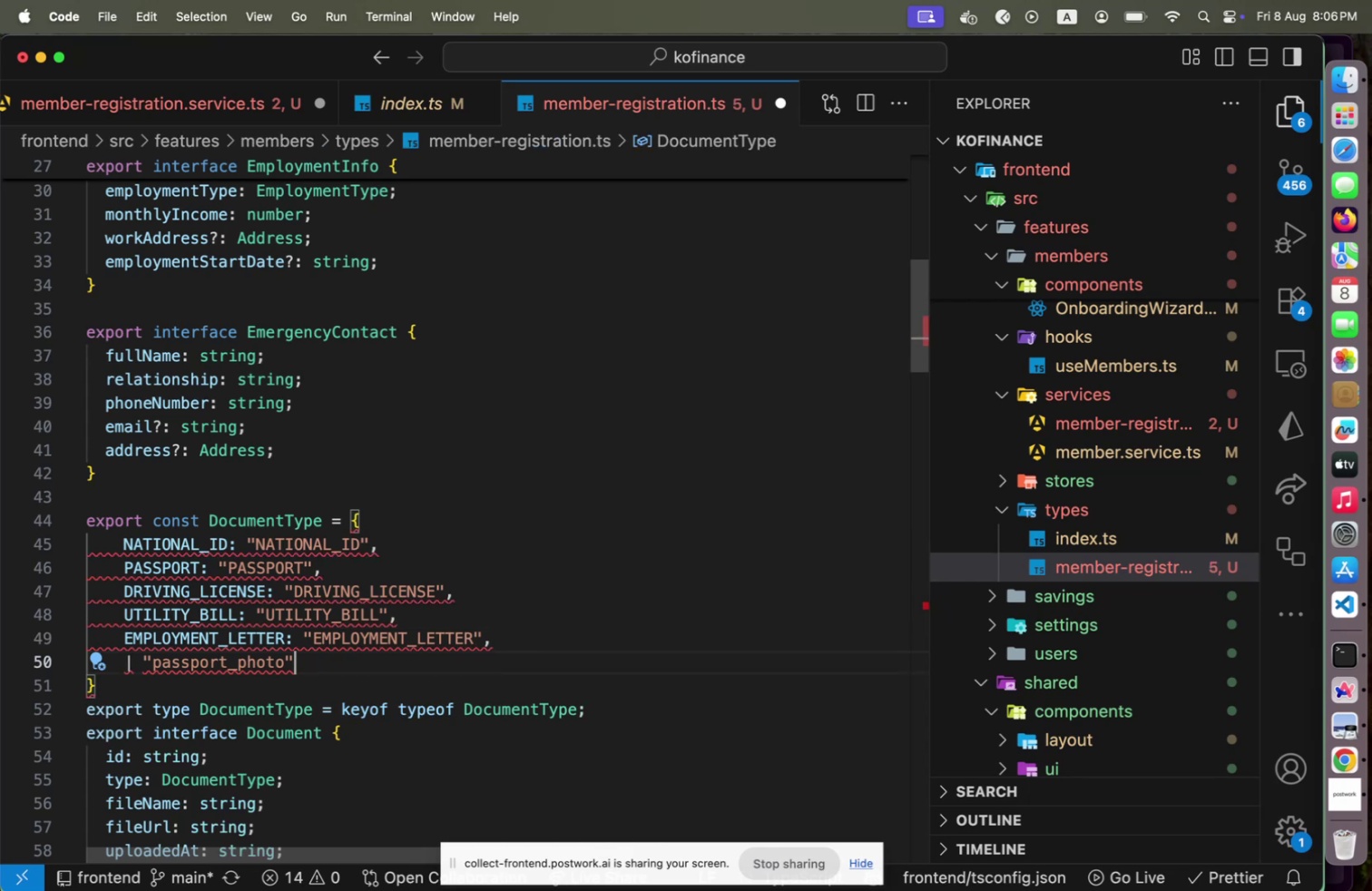 
key(Home)
 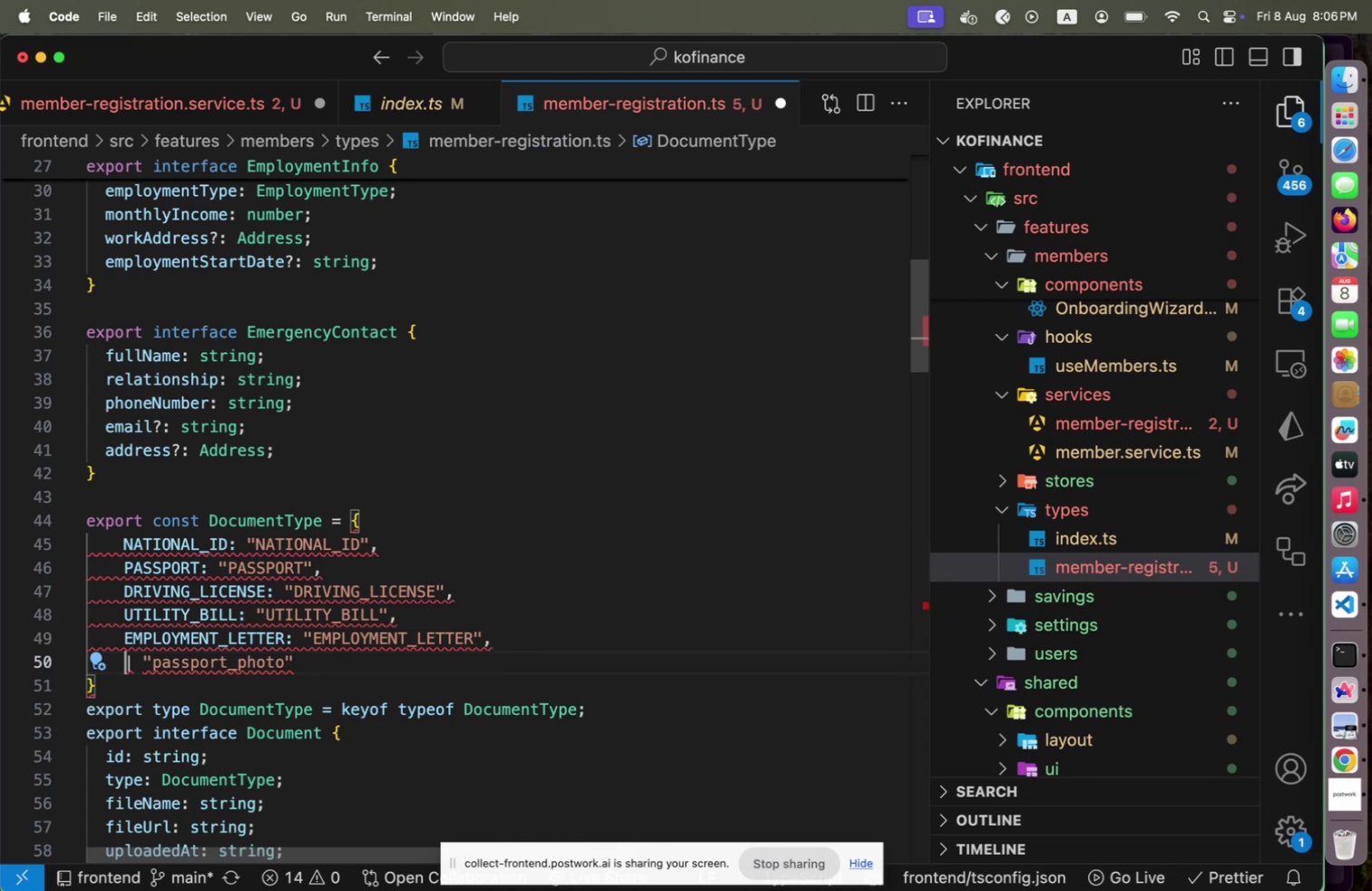 
key(Shift+ArrowRight)
 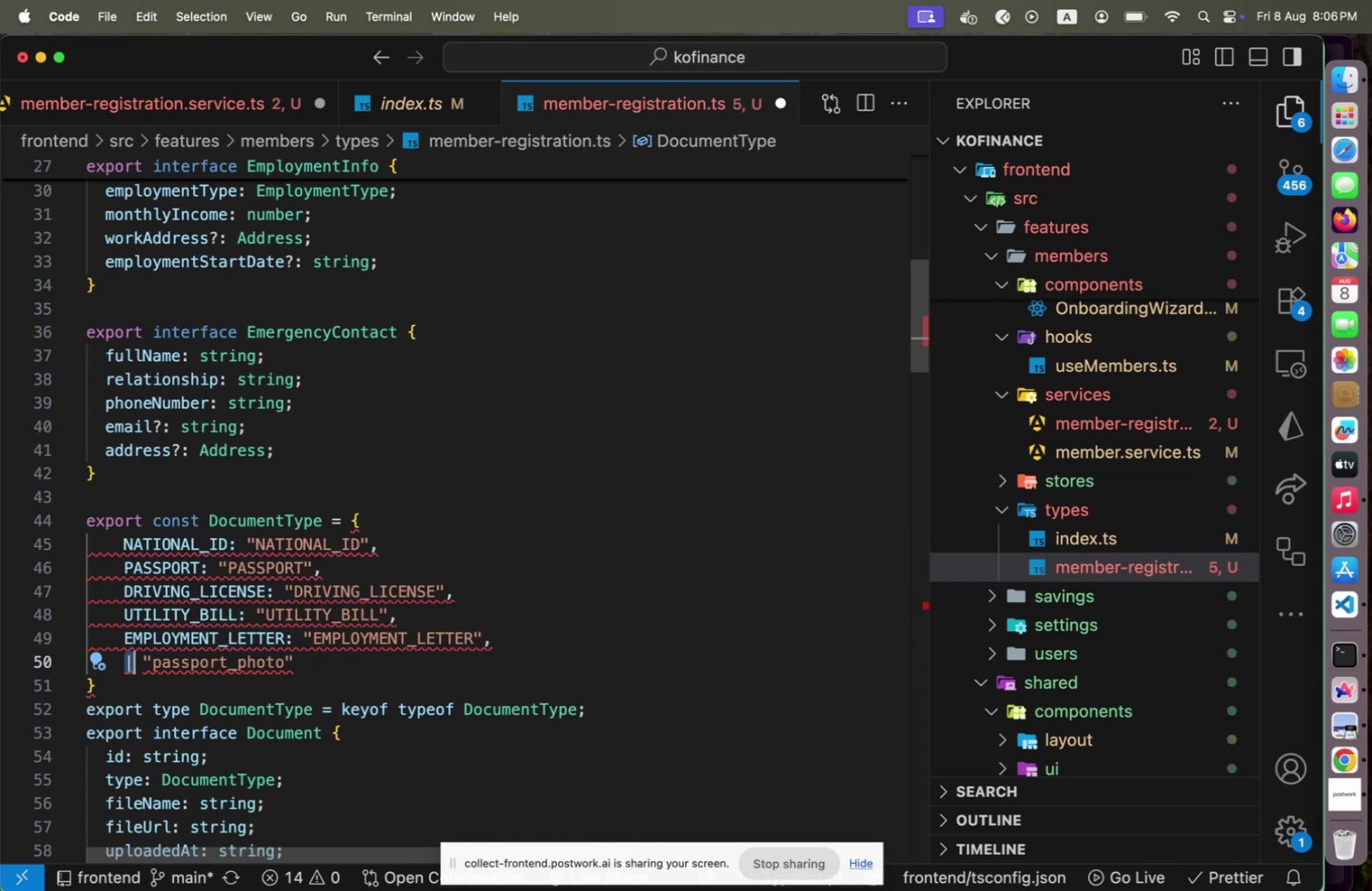 
key(Shift+ArrowRight)
 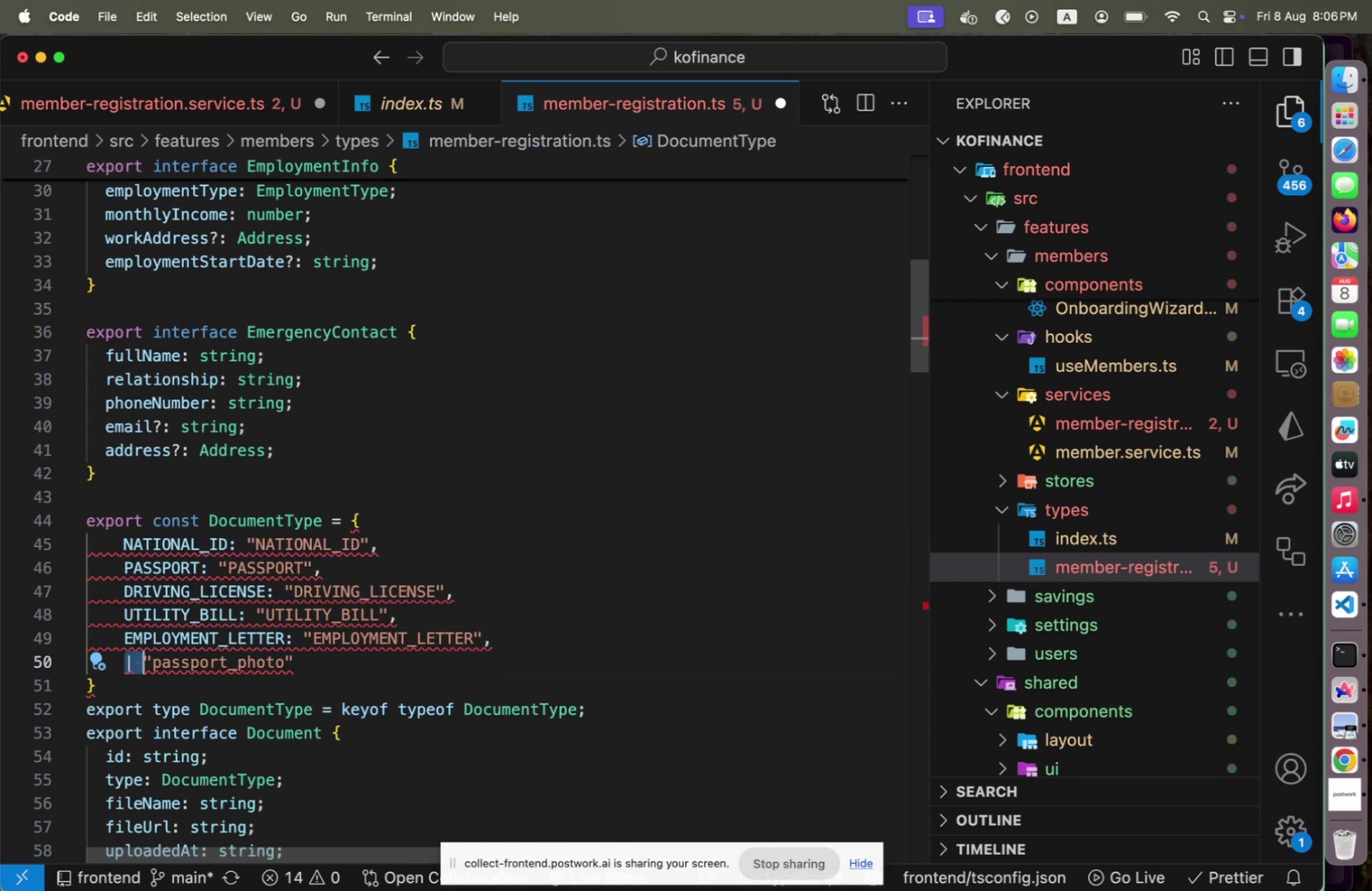 
type(PASSPORT_PHOTO: )
 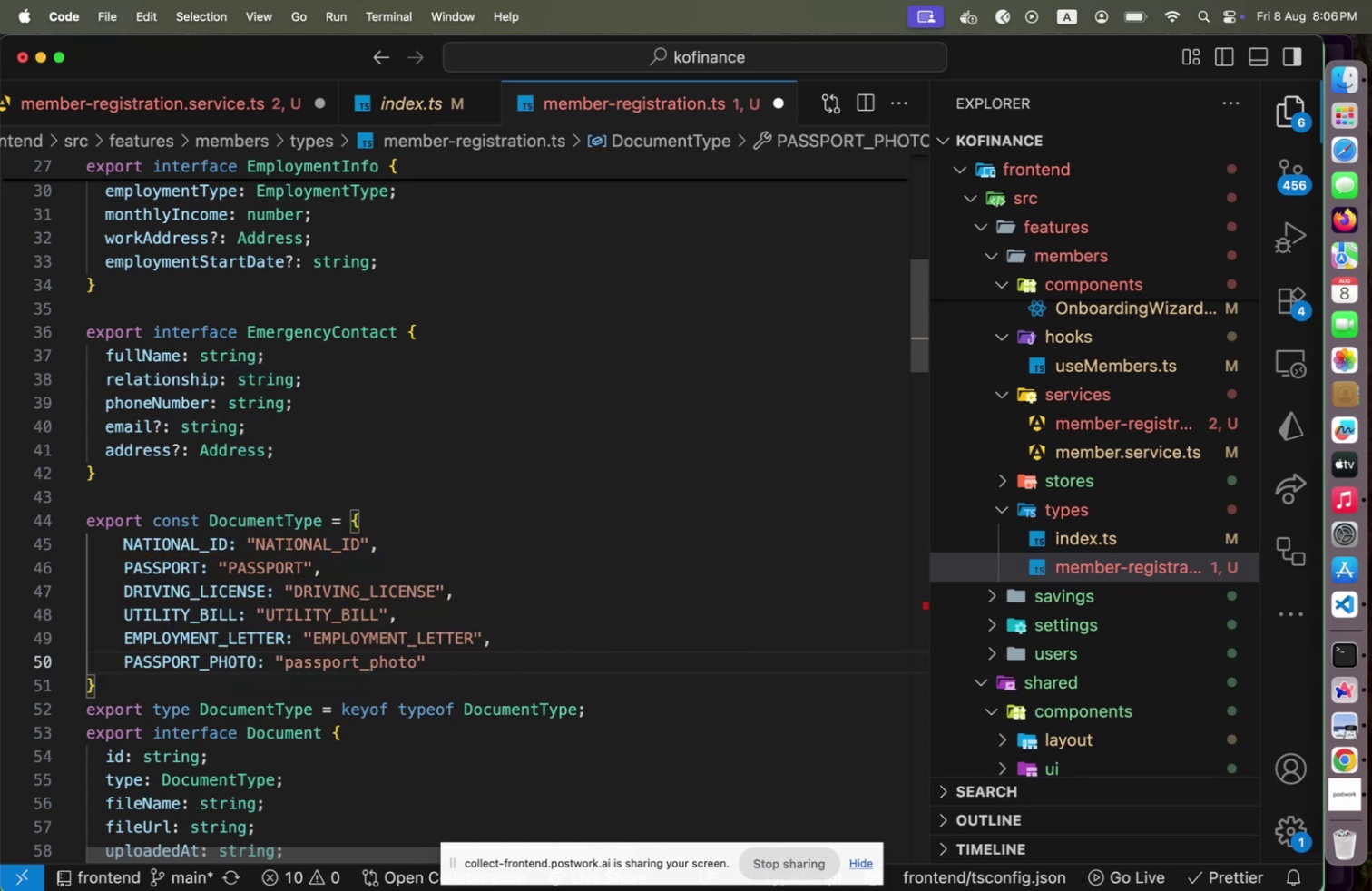 
key(Shift+ArrowRight)
 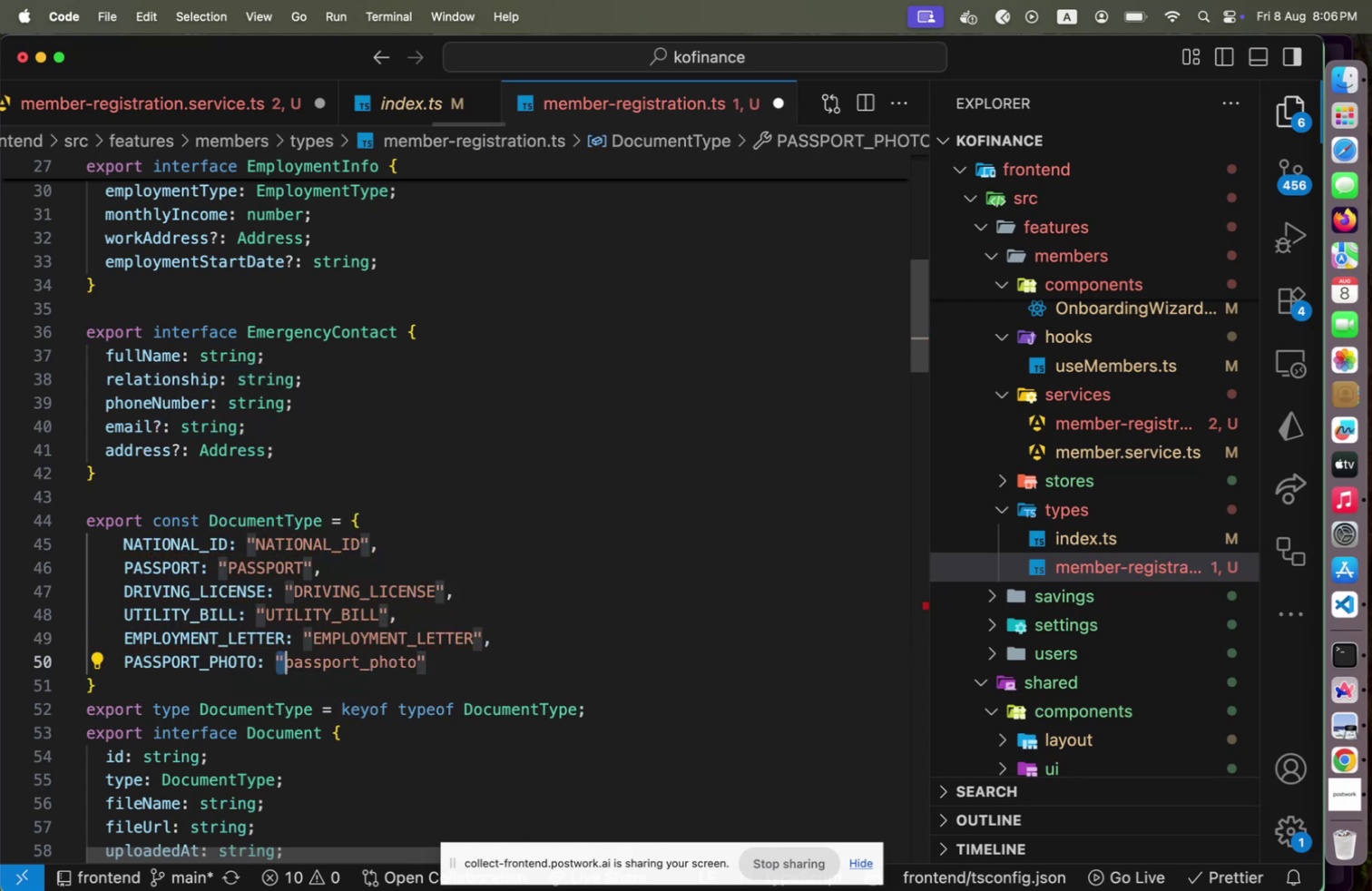 
key(Shift+End)
 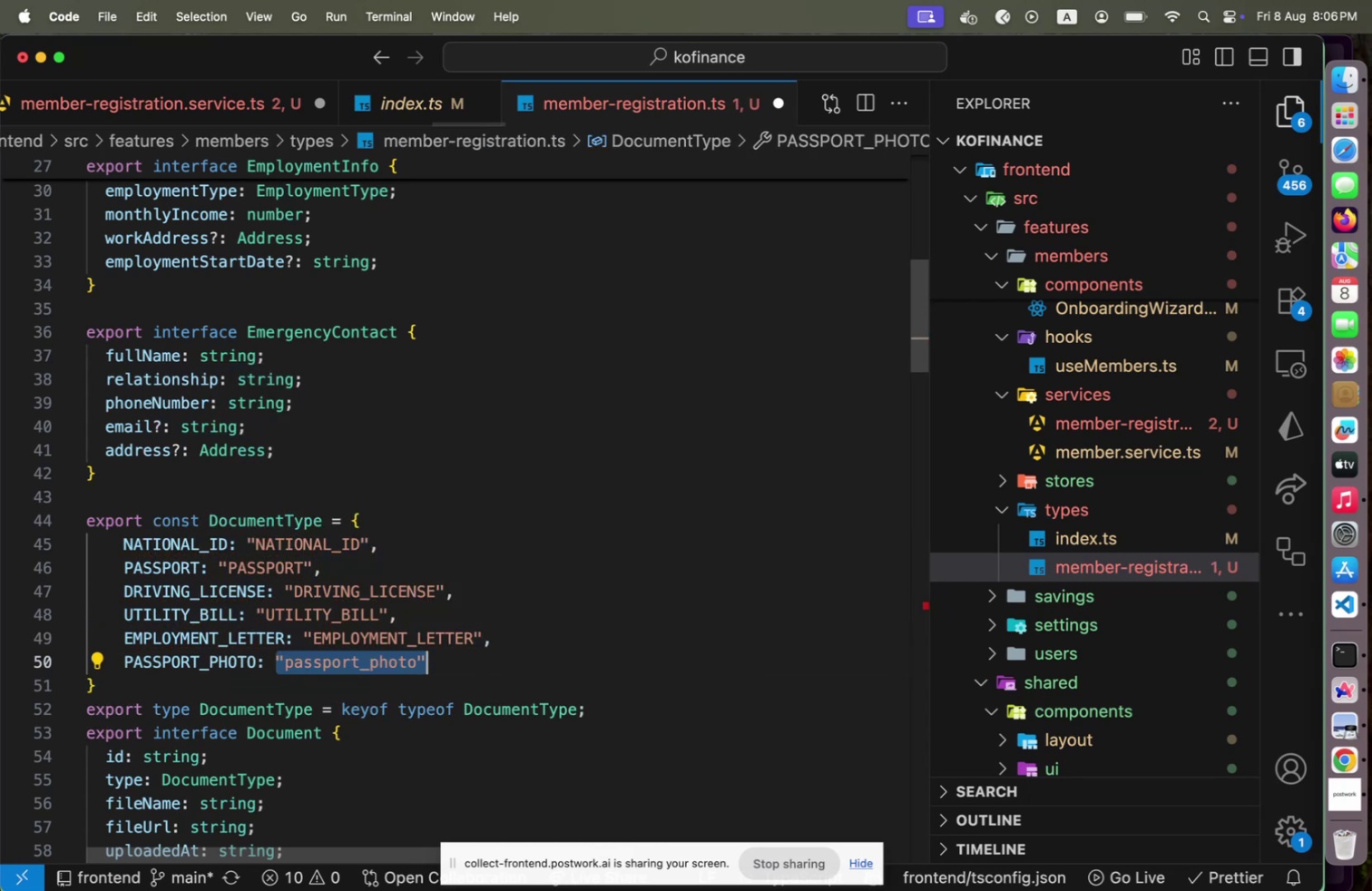 
key(Shift+ArrowLeft)
 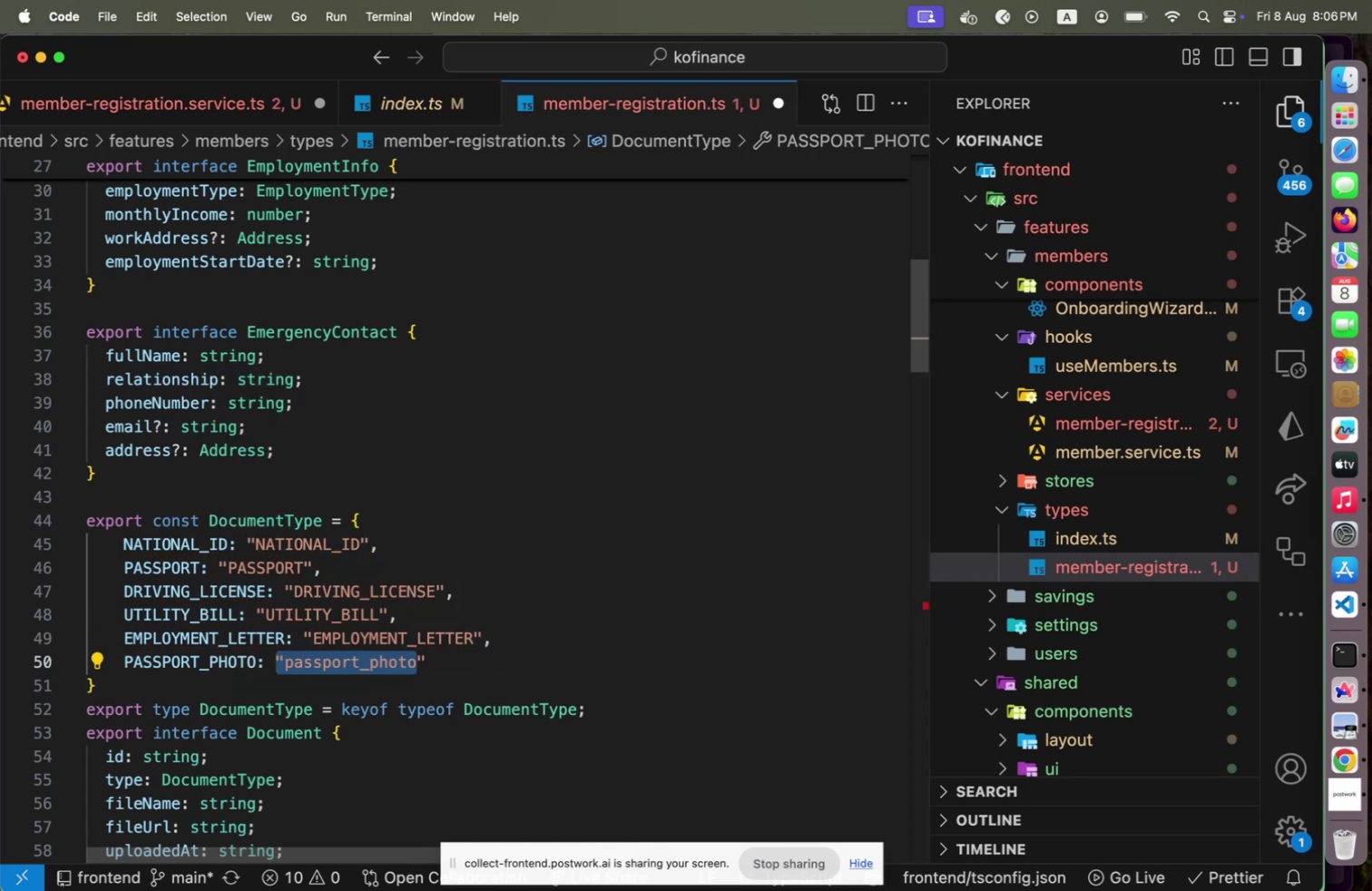 
key(Shift+ArrowRight)
 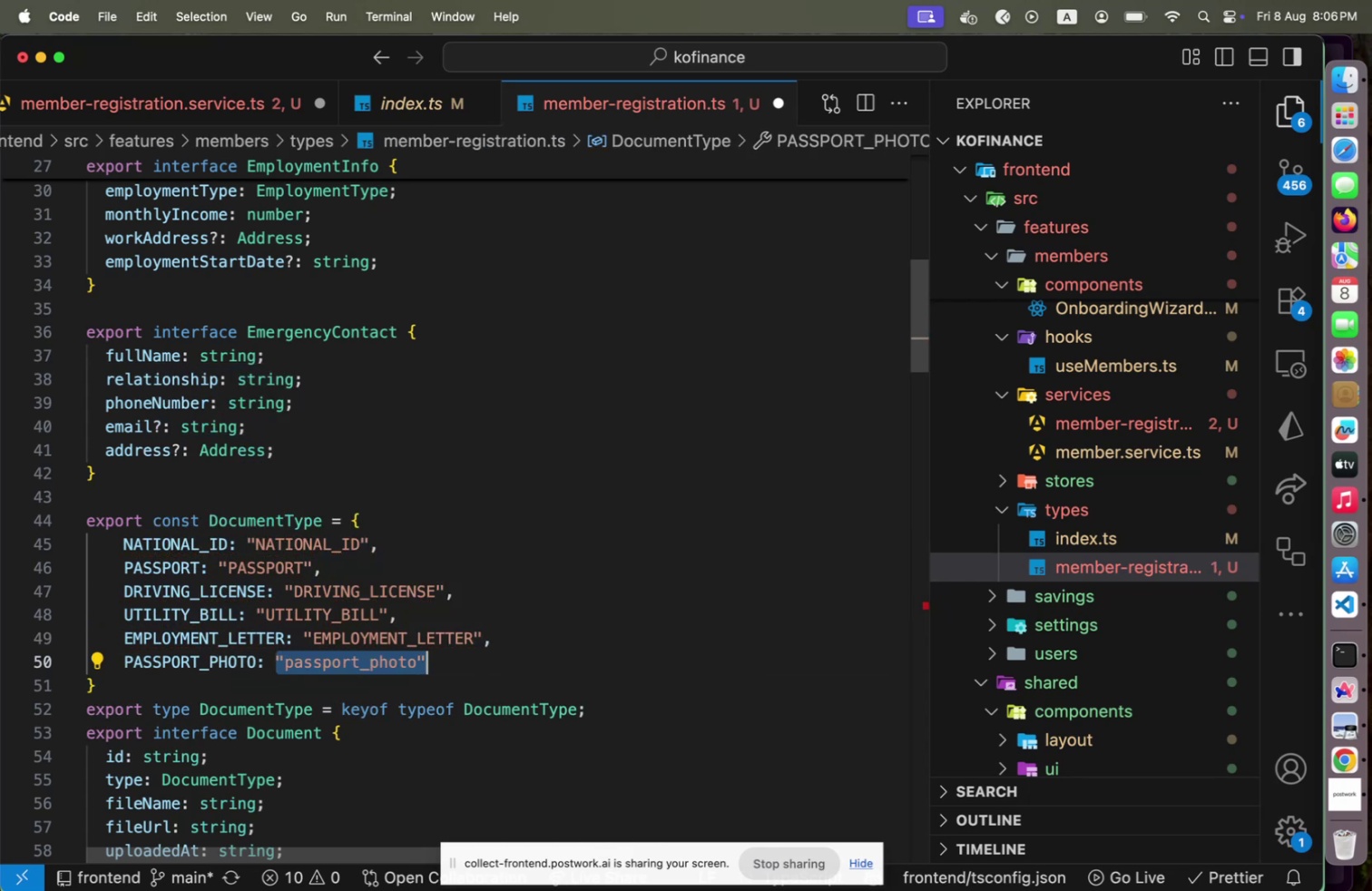 
key(Backspace)
type("PASSPORT_PHOTO)
 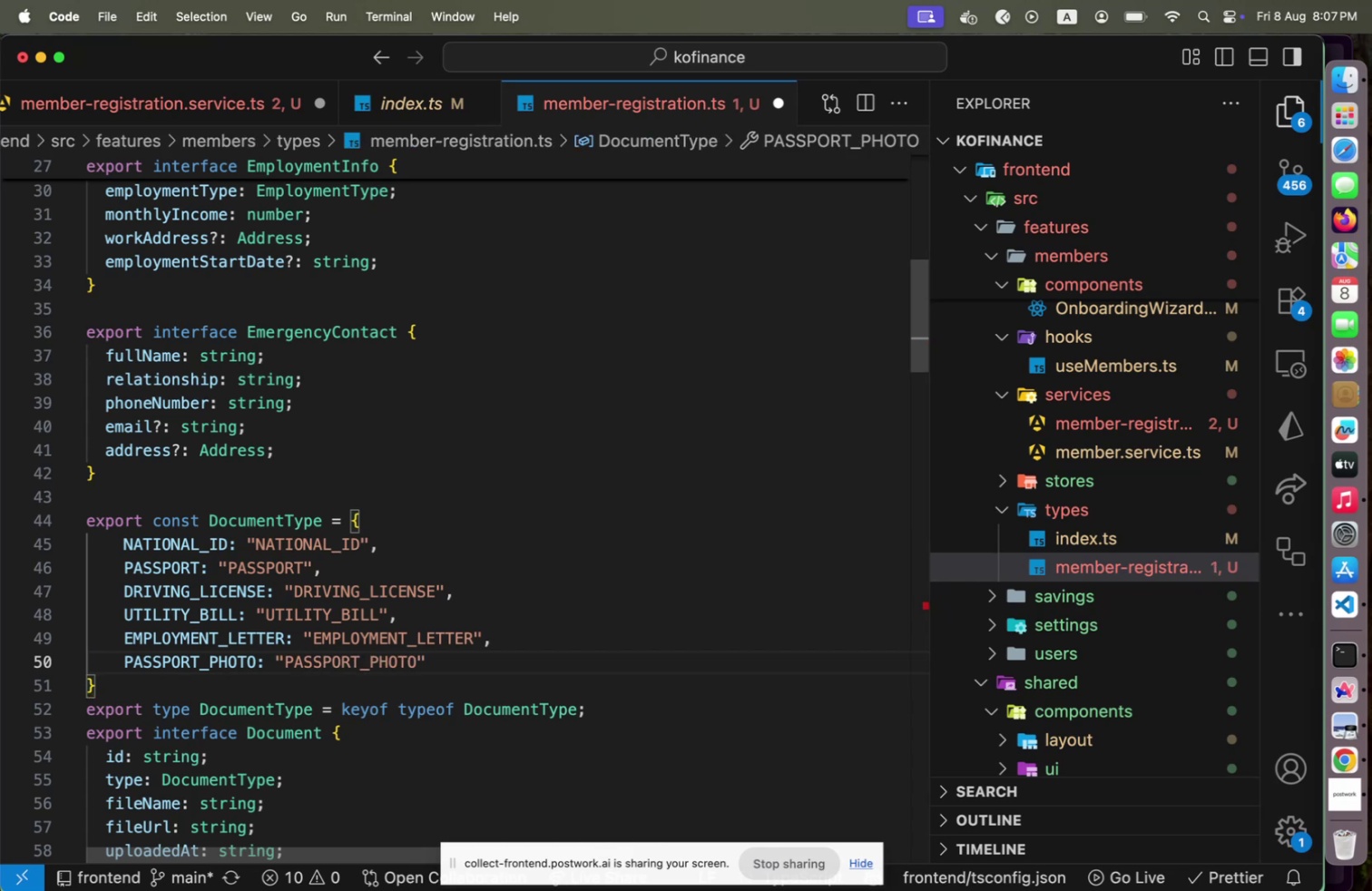 
key(ArrowRight)
 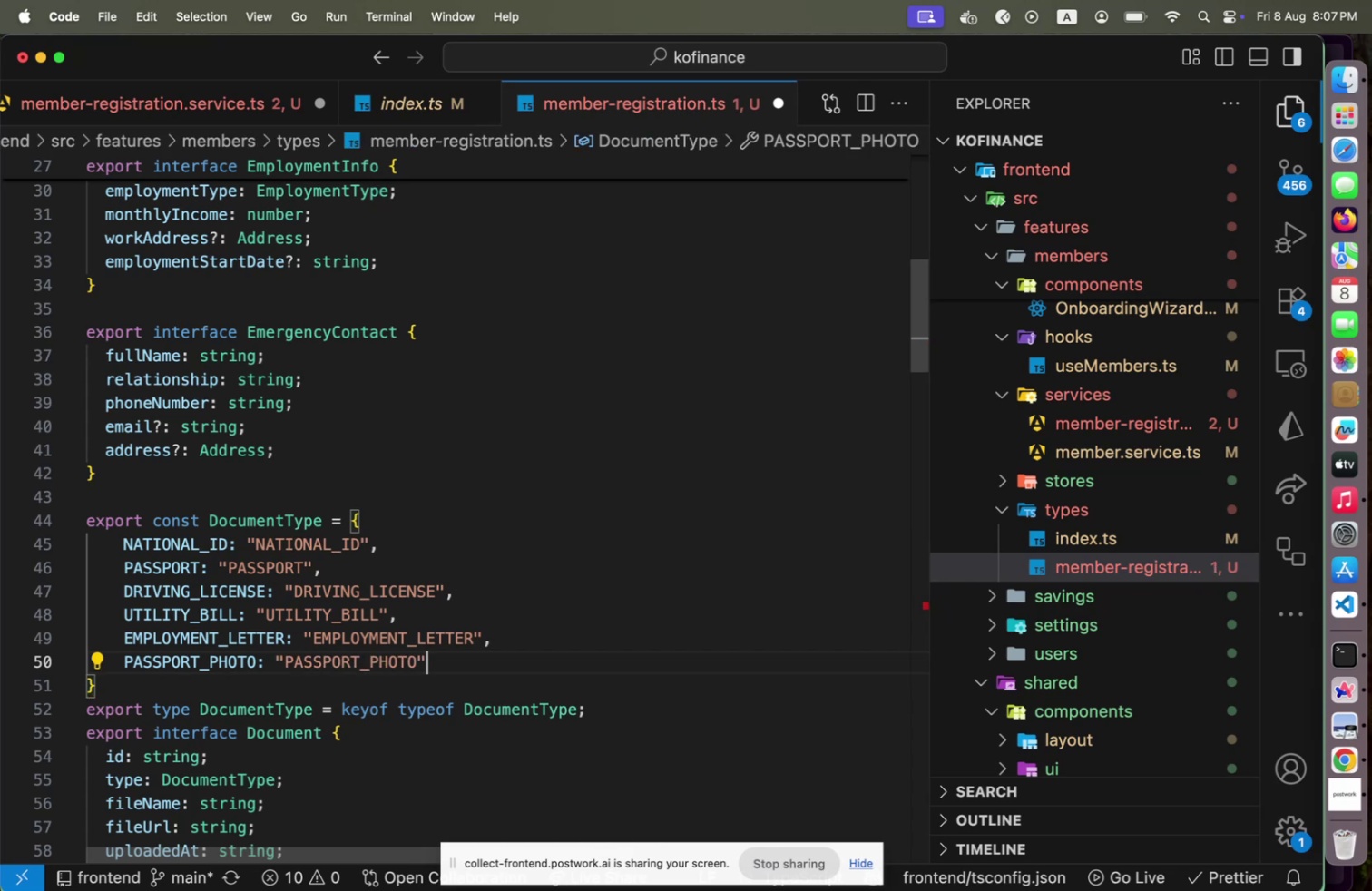 
key(ArrowDown)
 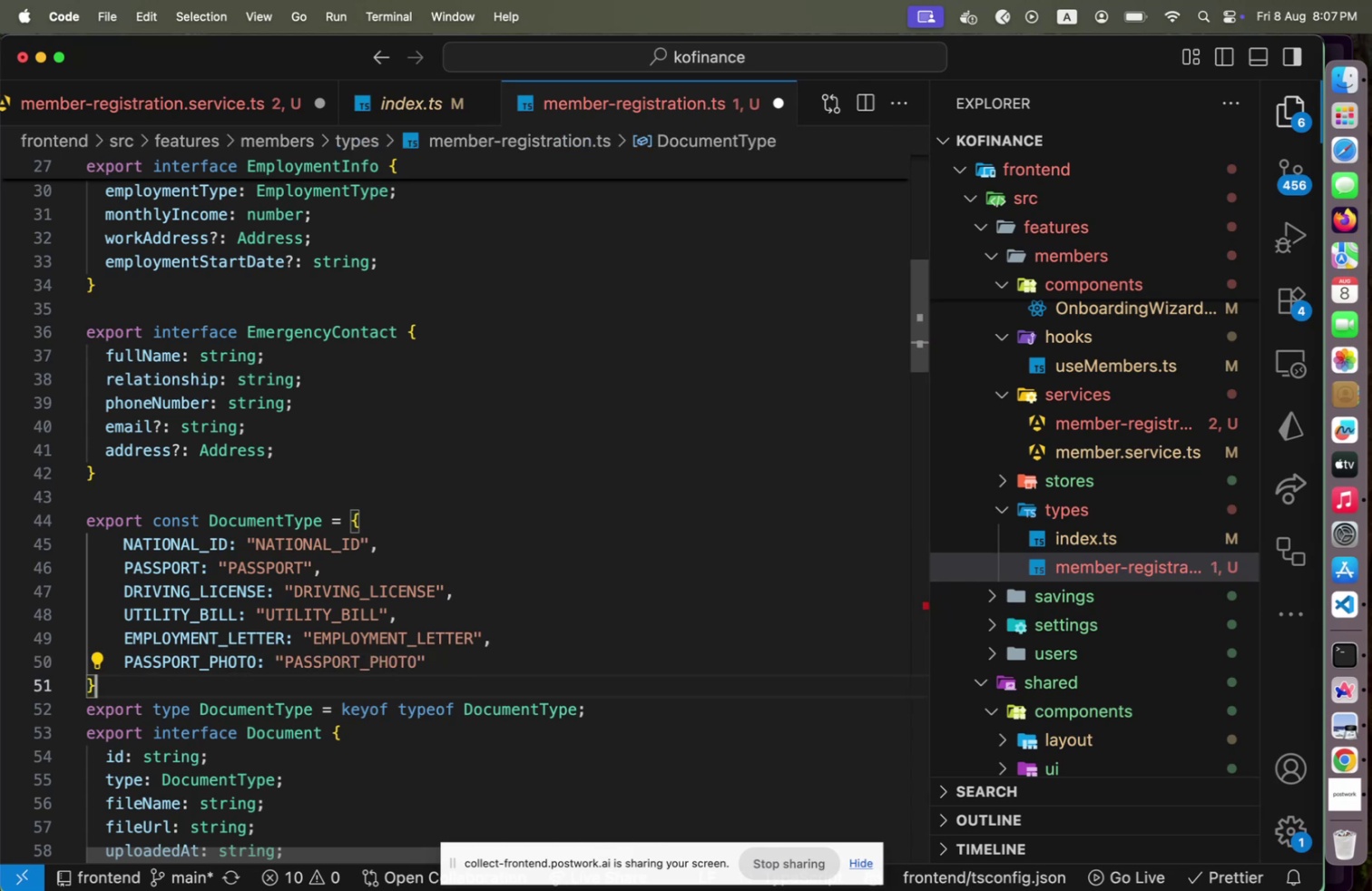 
key(Alt+Shift+F)
 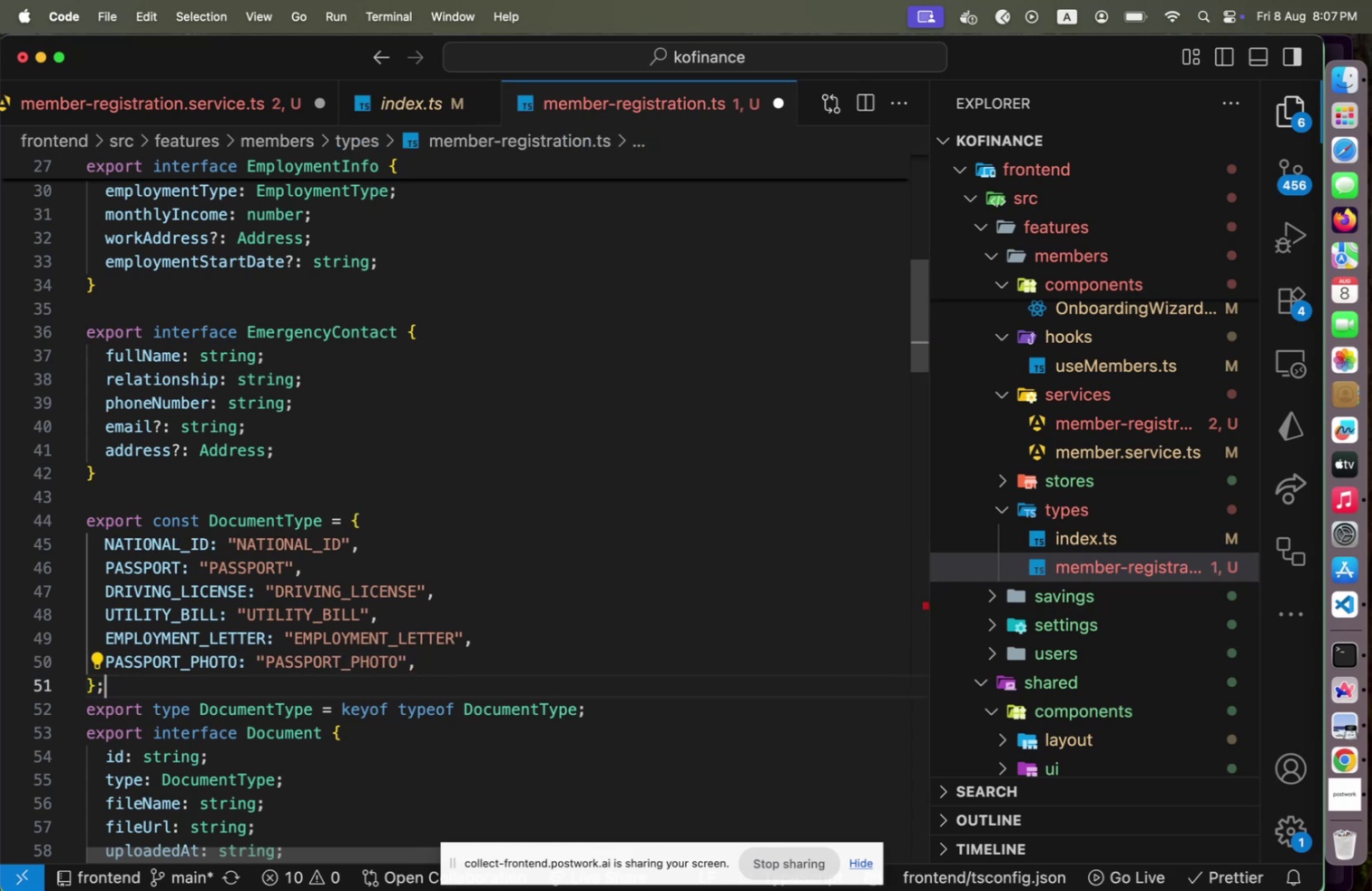 
key(Enter)
 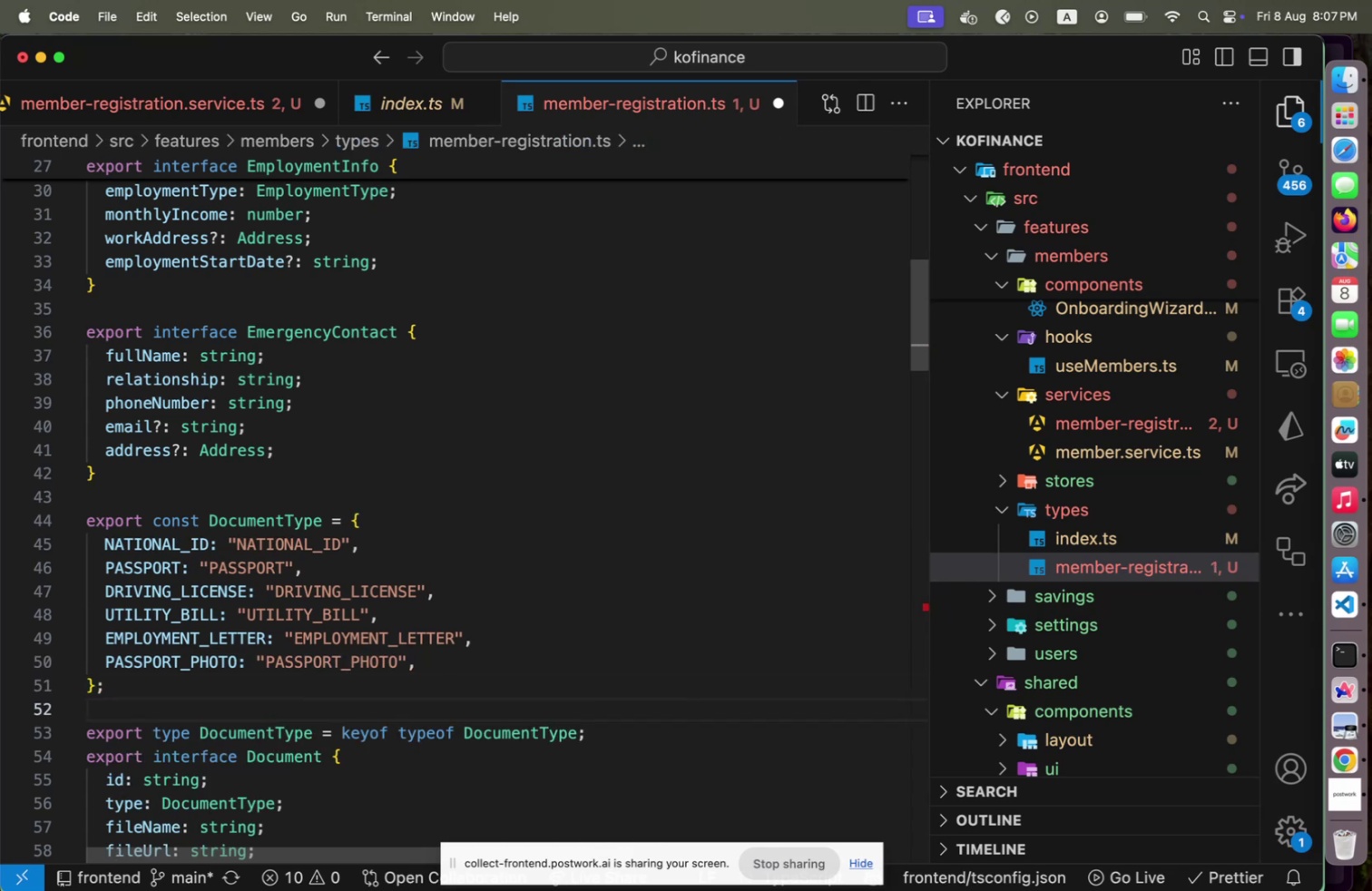 
key(Backspace)
 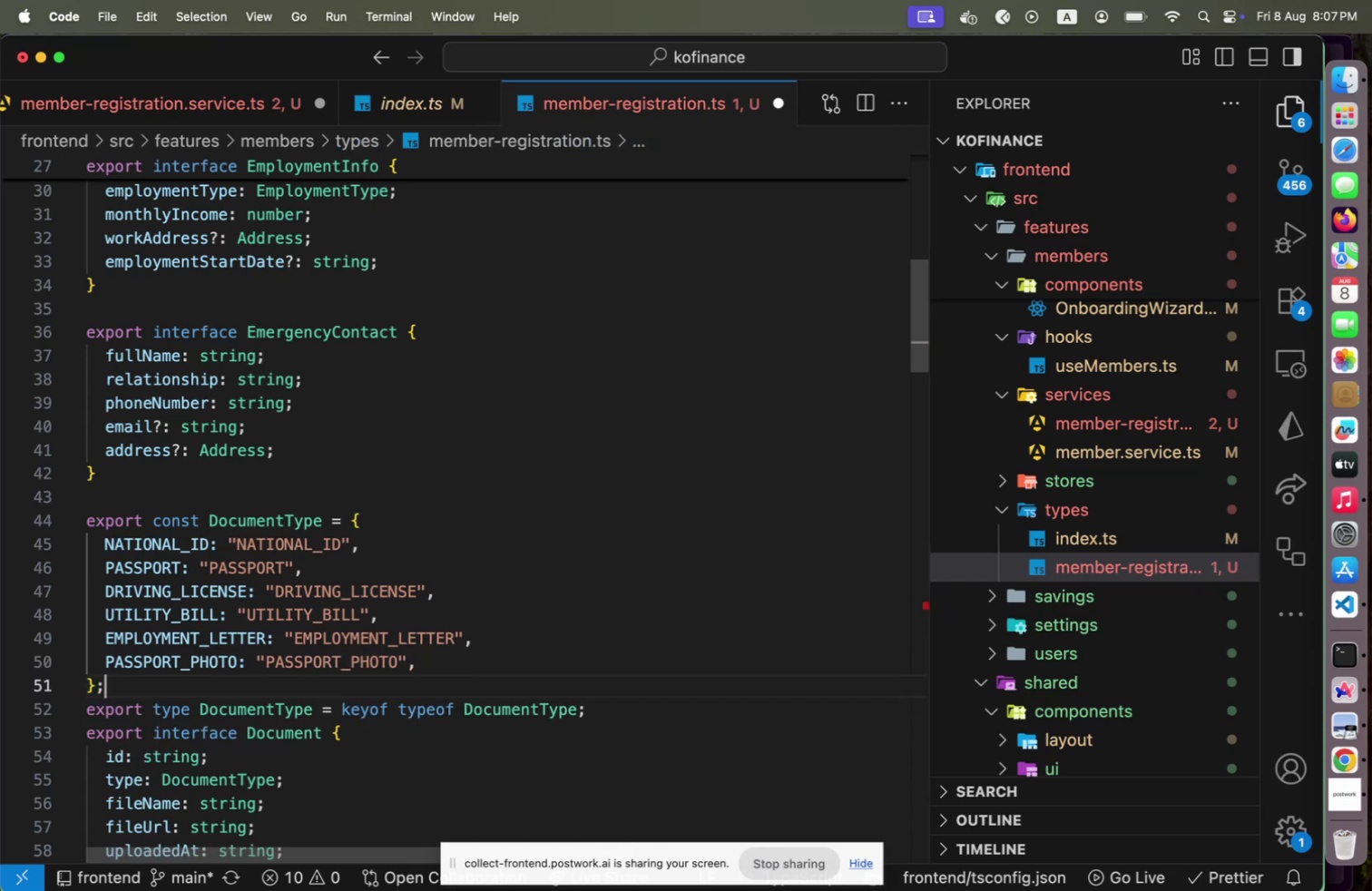 
key(ArrowDown)
 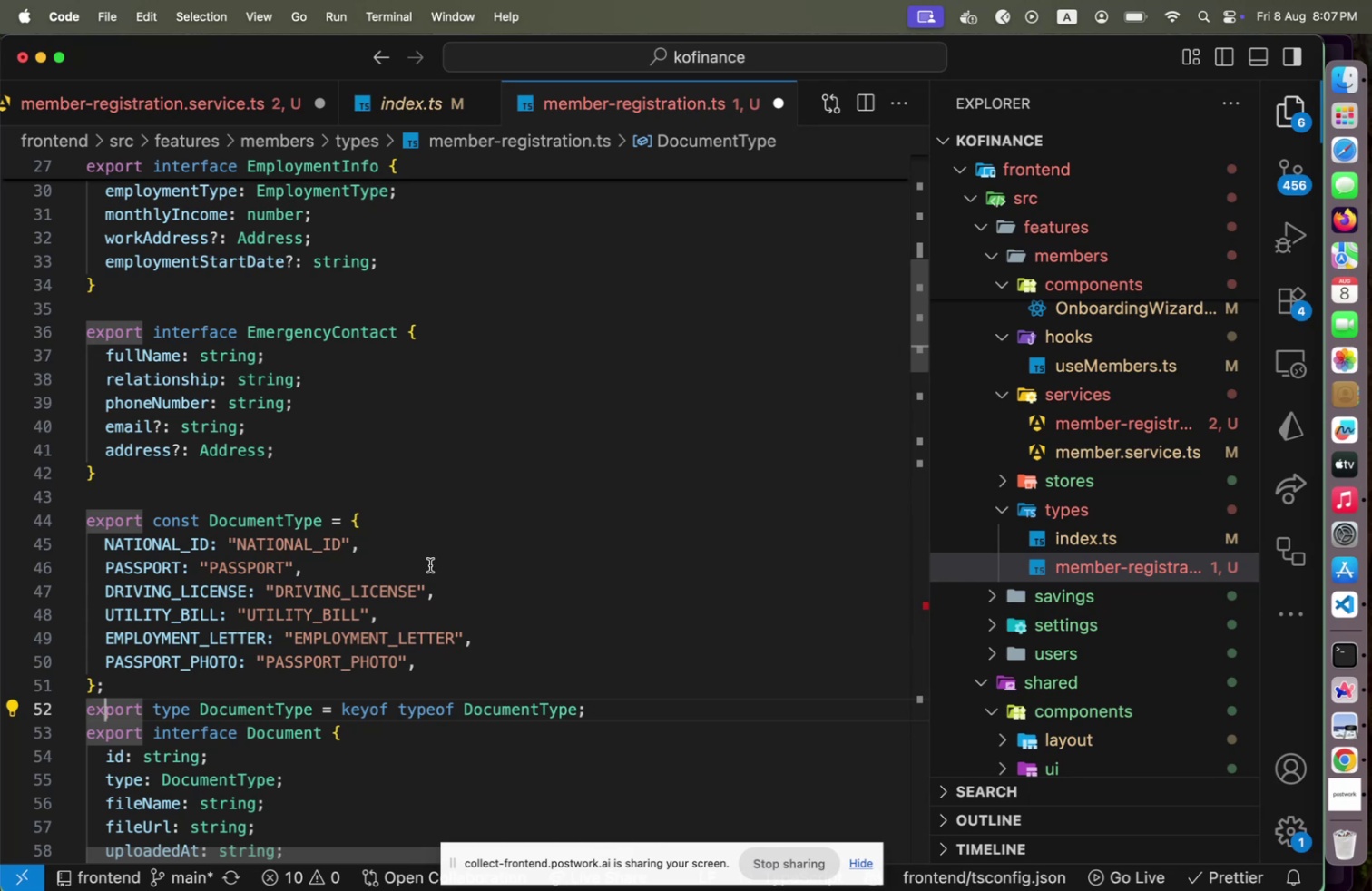 
scroll: coordinate [418, 572], scroll_direction: down, amount: 9.0
 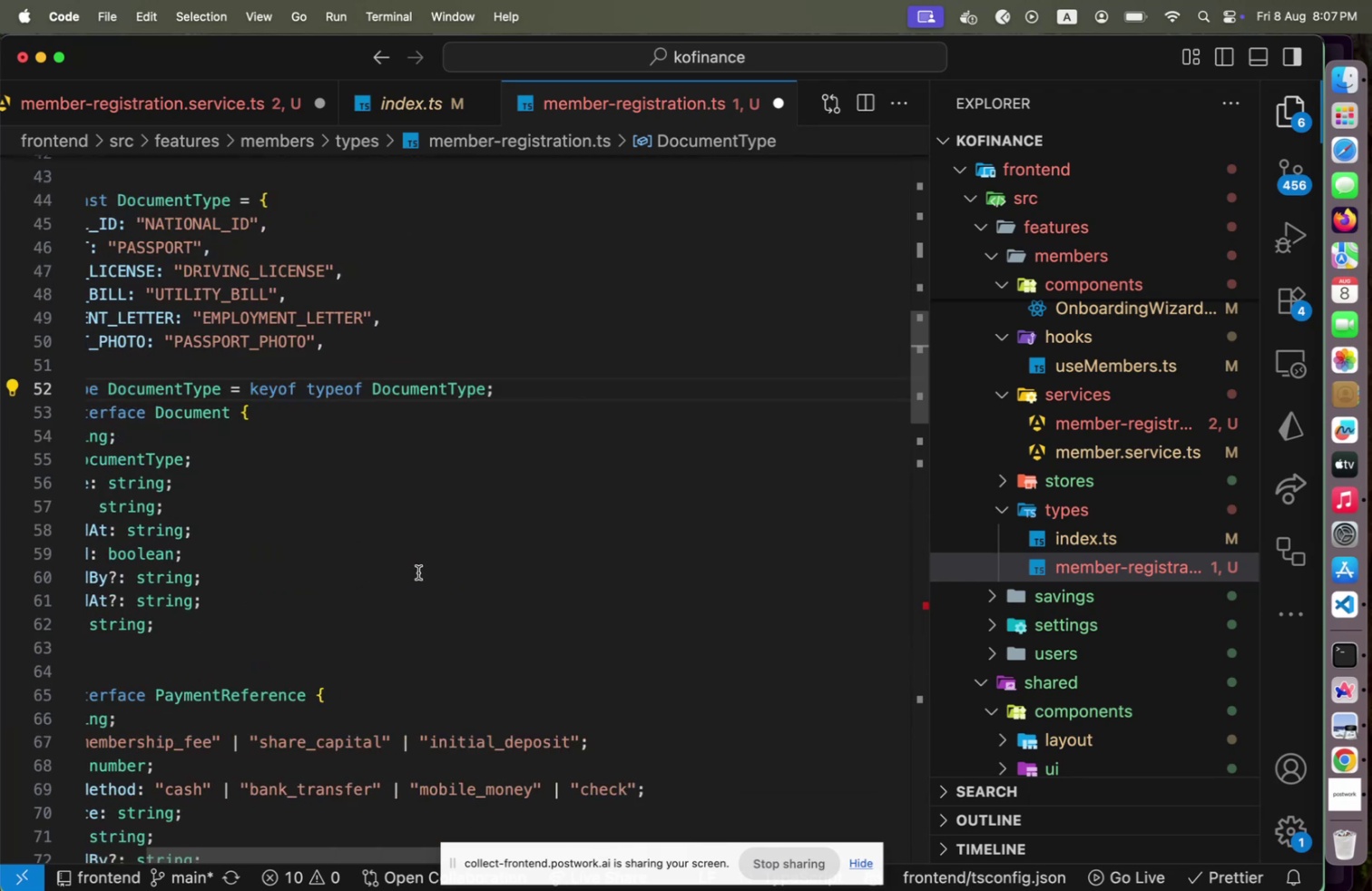 
key(Shift+ShiftLeft)
 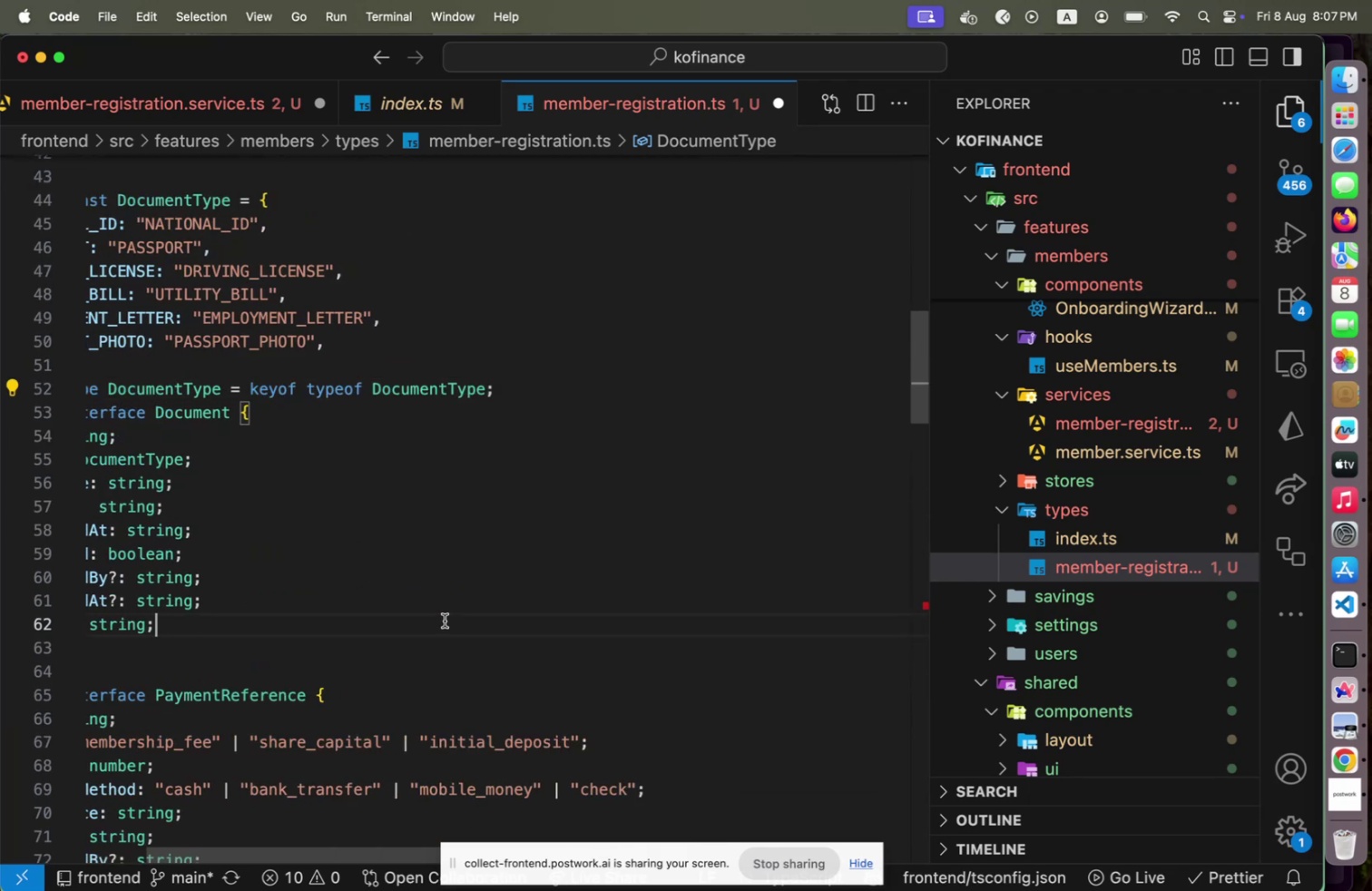 
key(Home)
 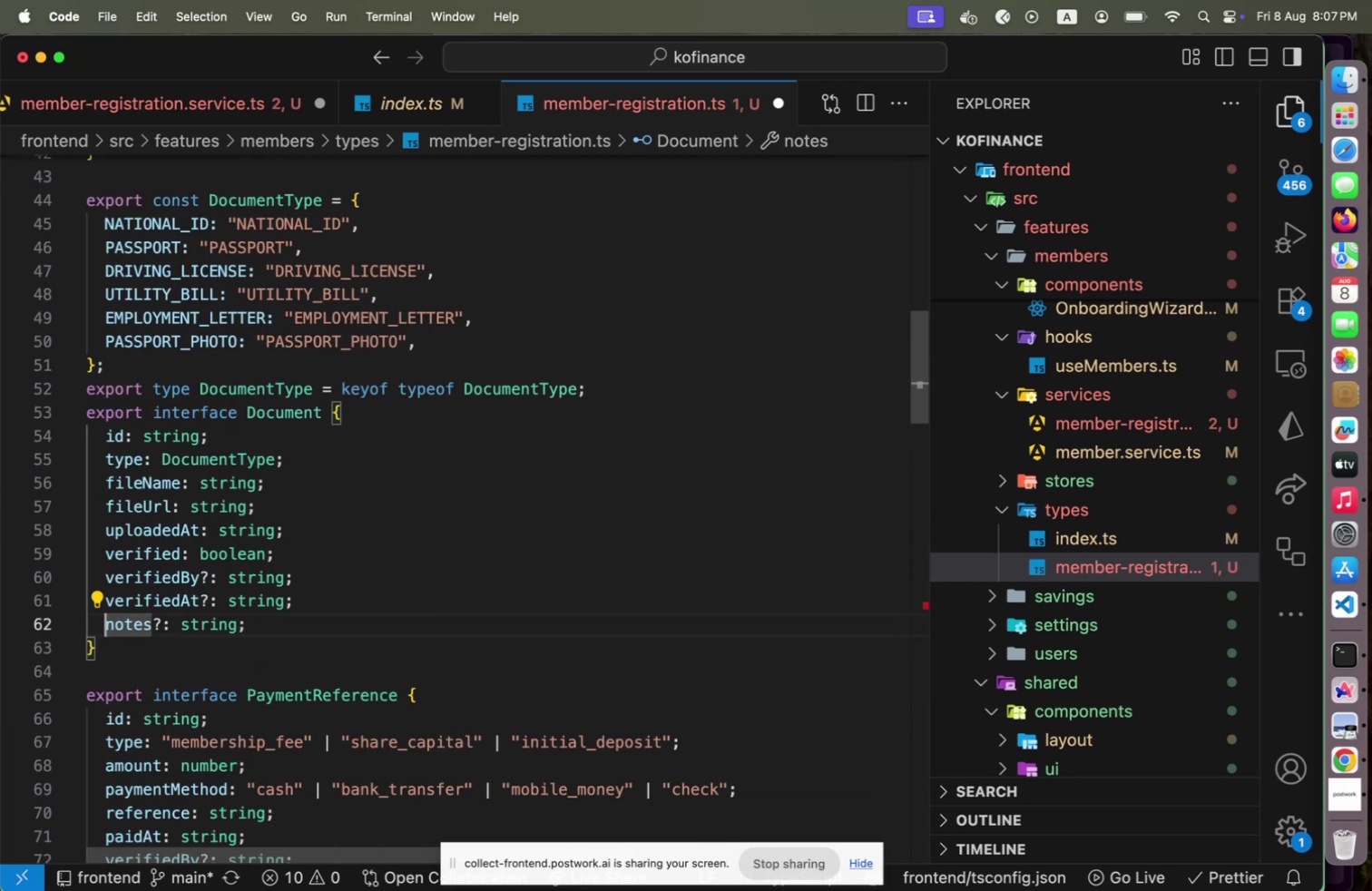 
key(ArrowDown)
 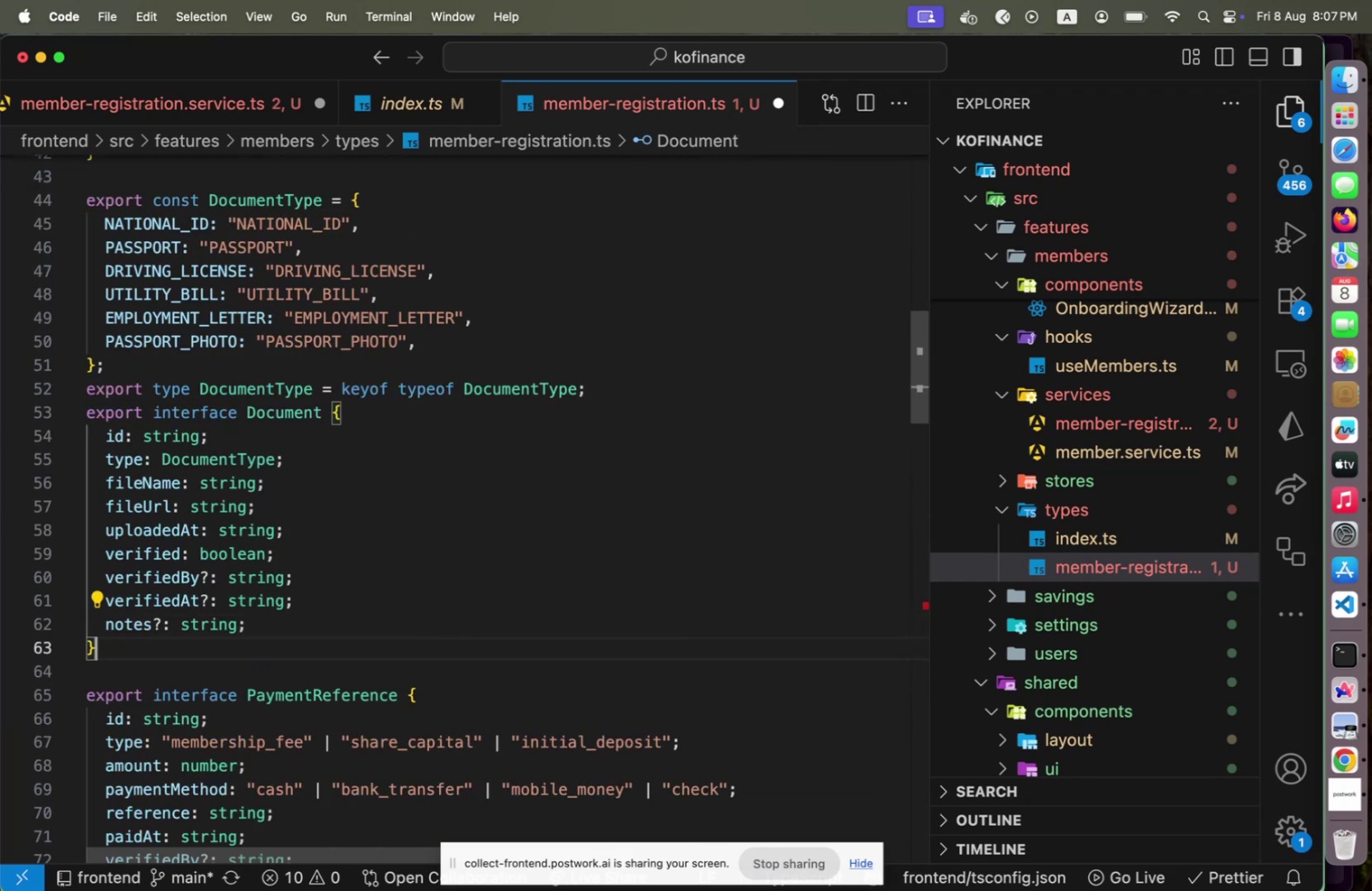 
key(ArrowDown)
 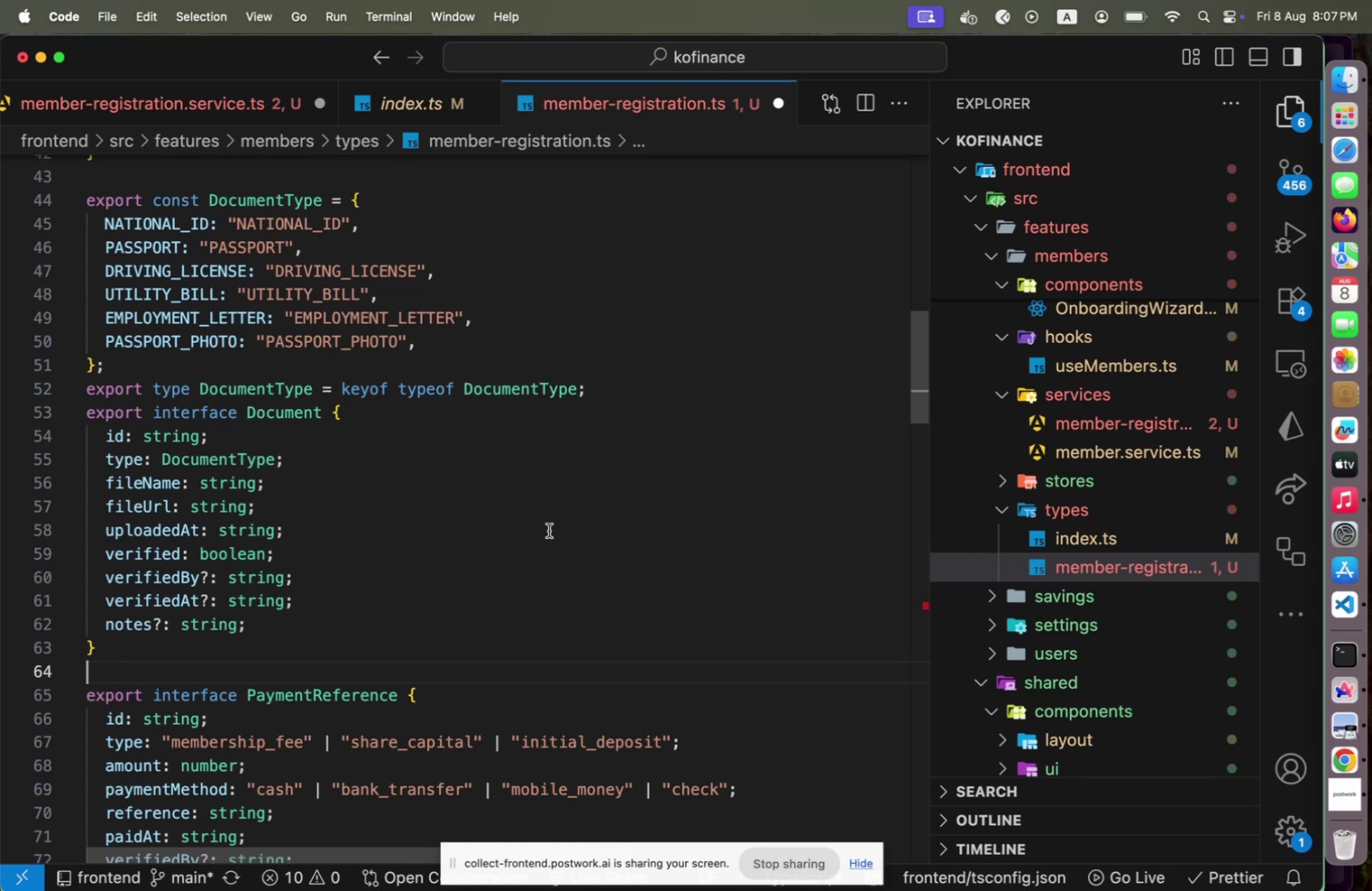 
scroll: coordinate [469, 626], scroll_direction: up, amount: 13.0
 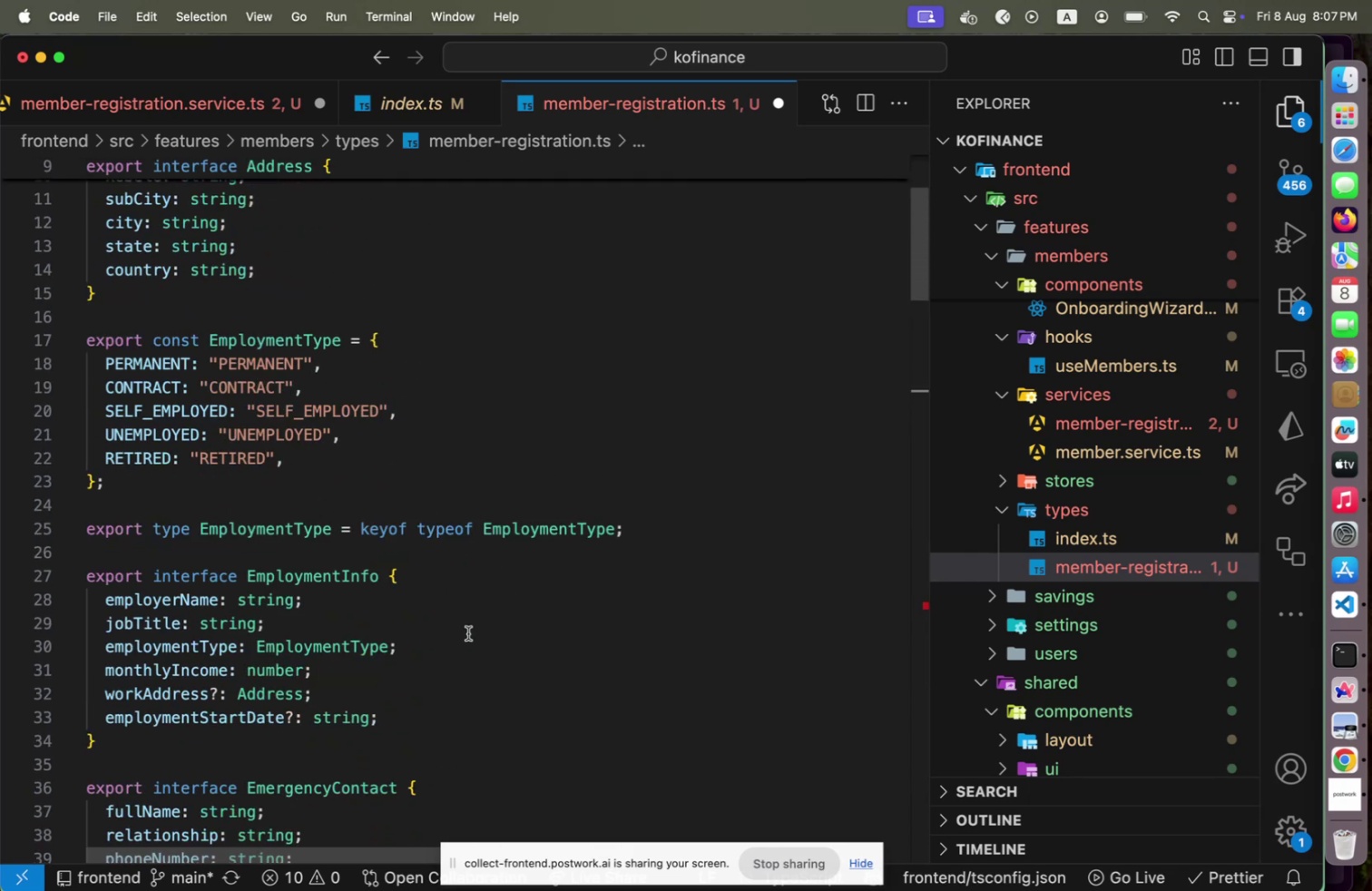 
scroll: coordinate [467, 647], scroll_direction: down, amount: 4.0
 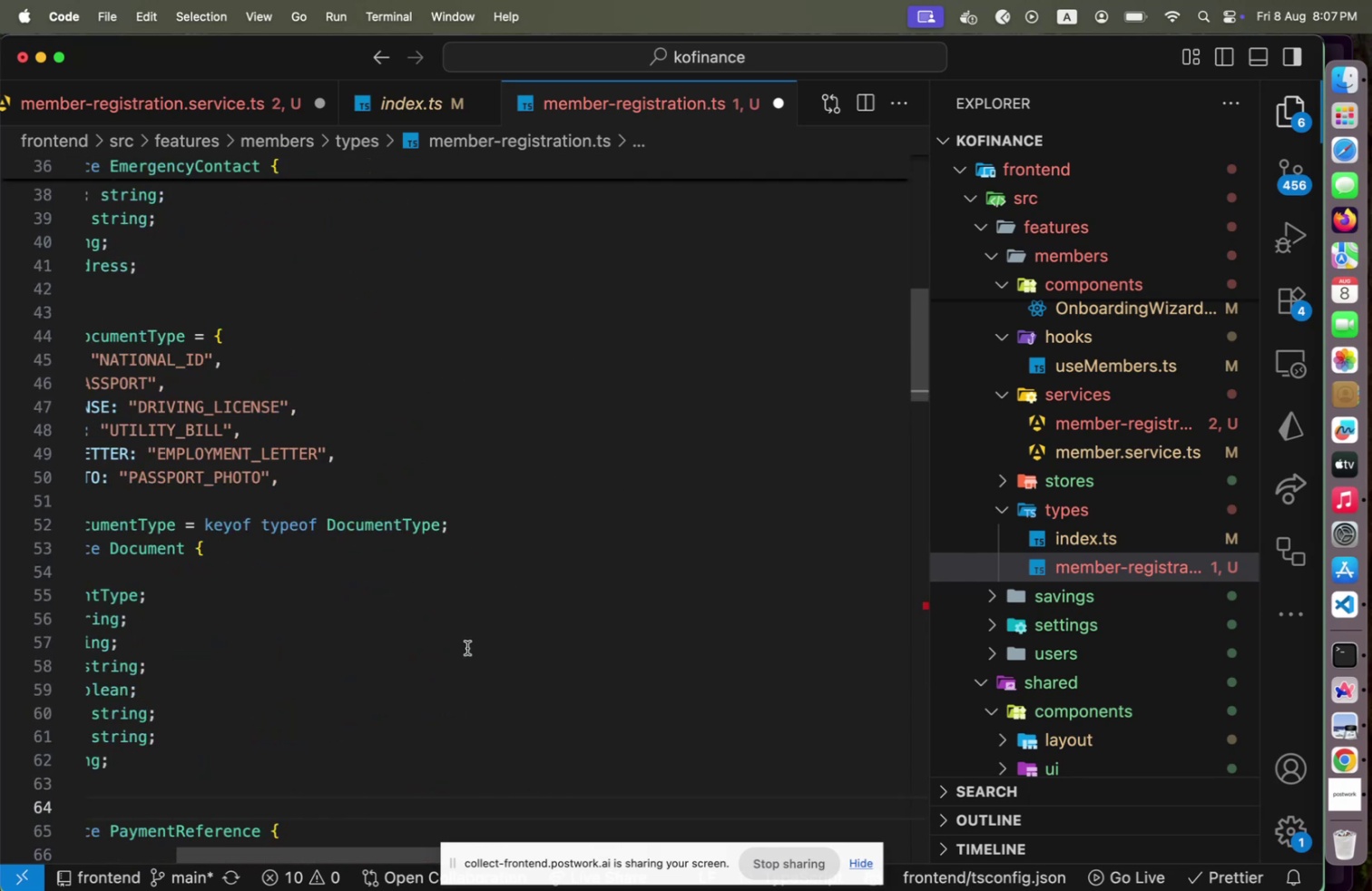 
key(Shift+ShiftLeft)
 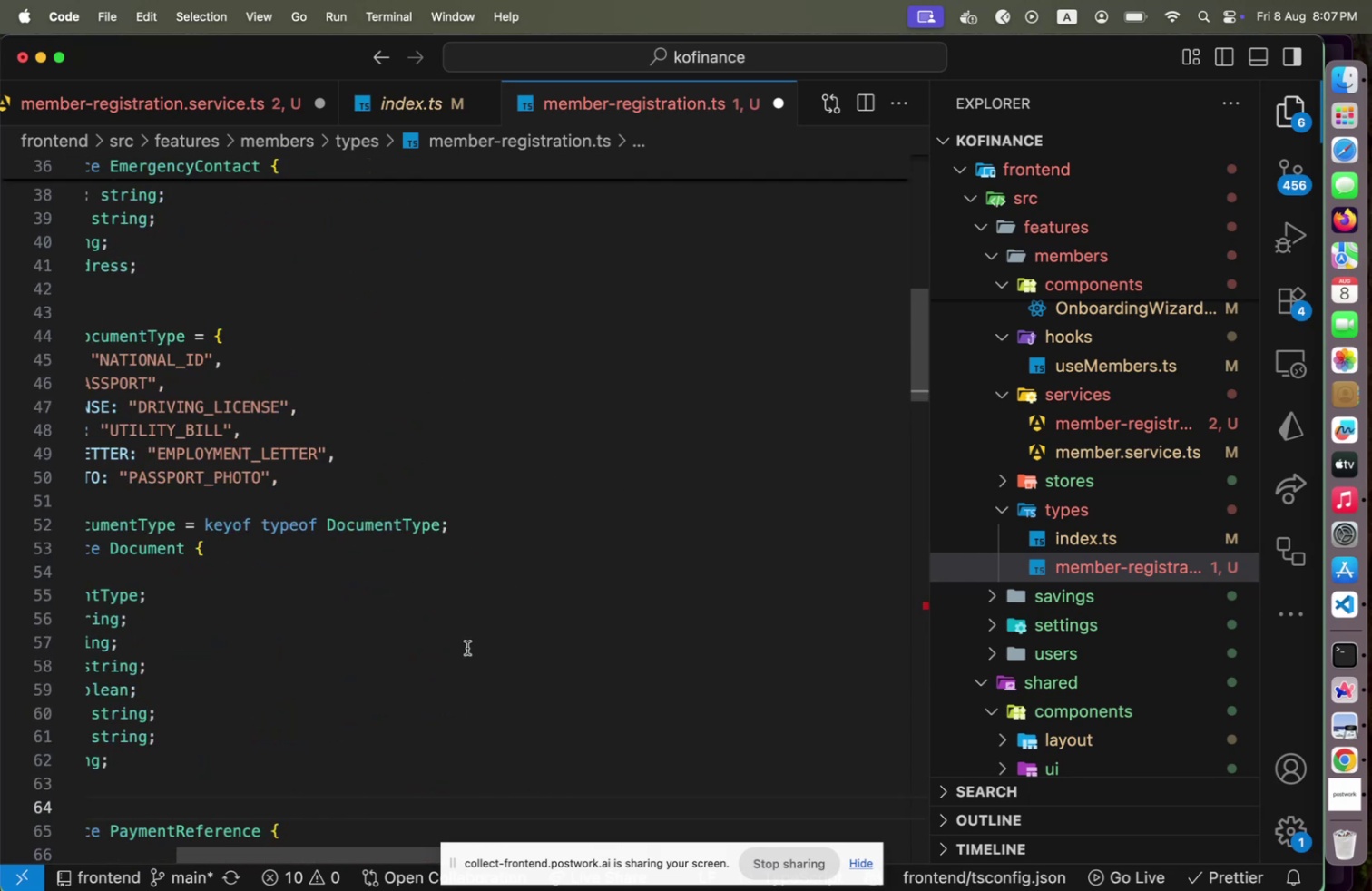 
scroll: coordinate [467, 647], scroll_direction: up, amount: 16.0
 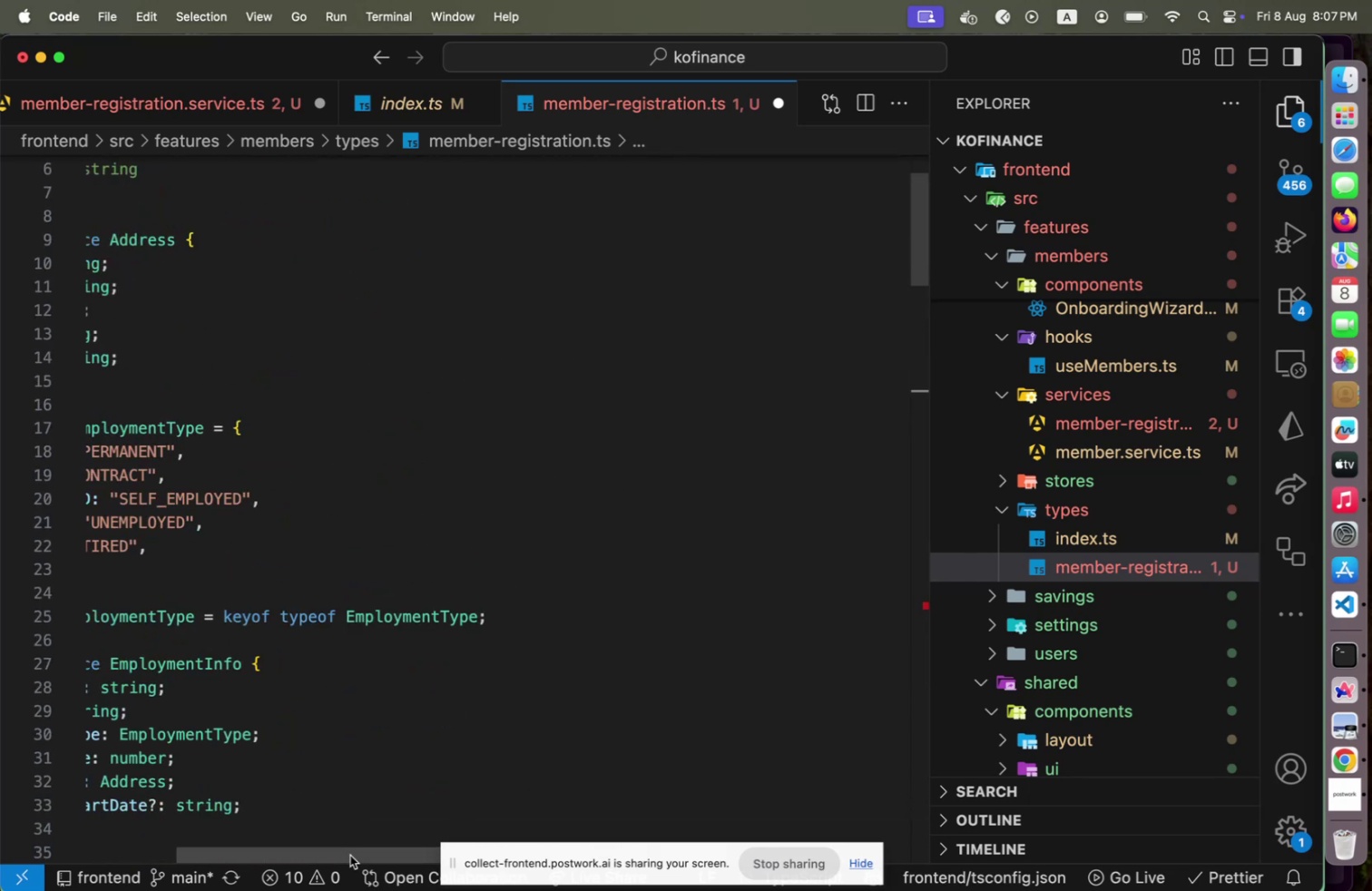 
left_click_drag(start_coordinate=[347, 850], to_coordinate=[136, 834])
 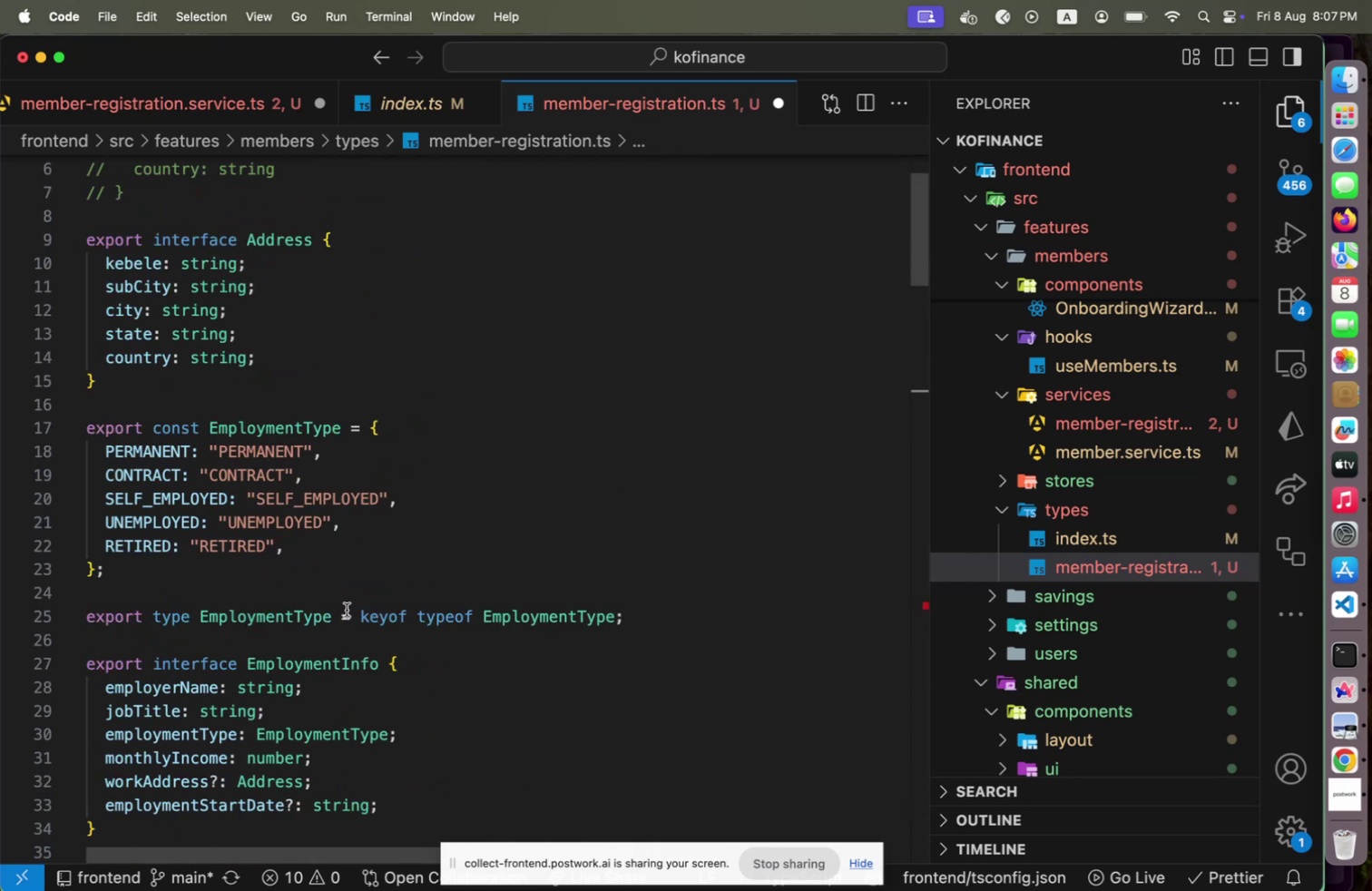 
scroll: coordinate [352, 626], scroll_direction: down, amount: 12.0
 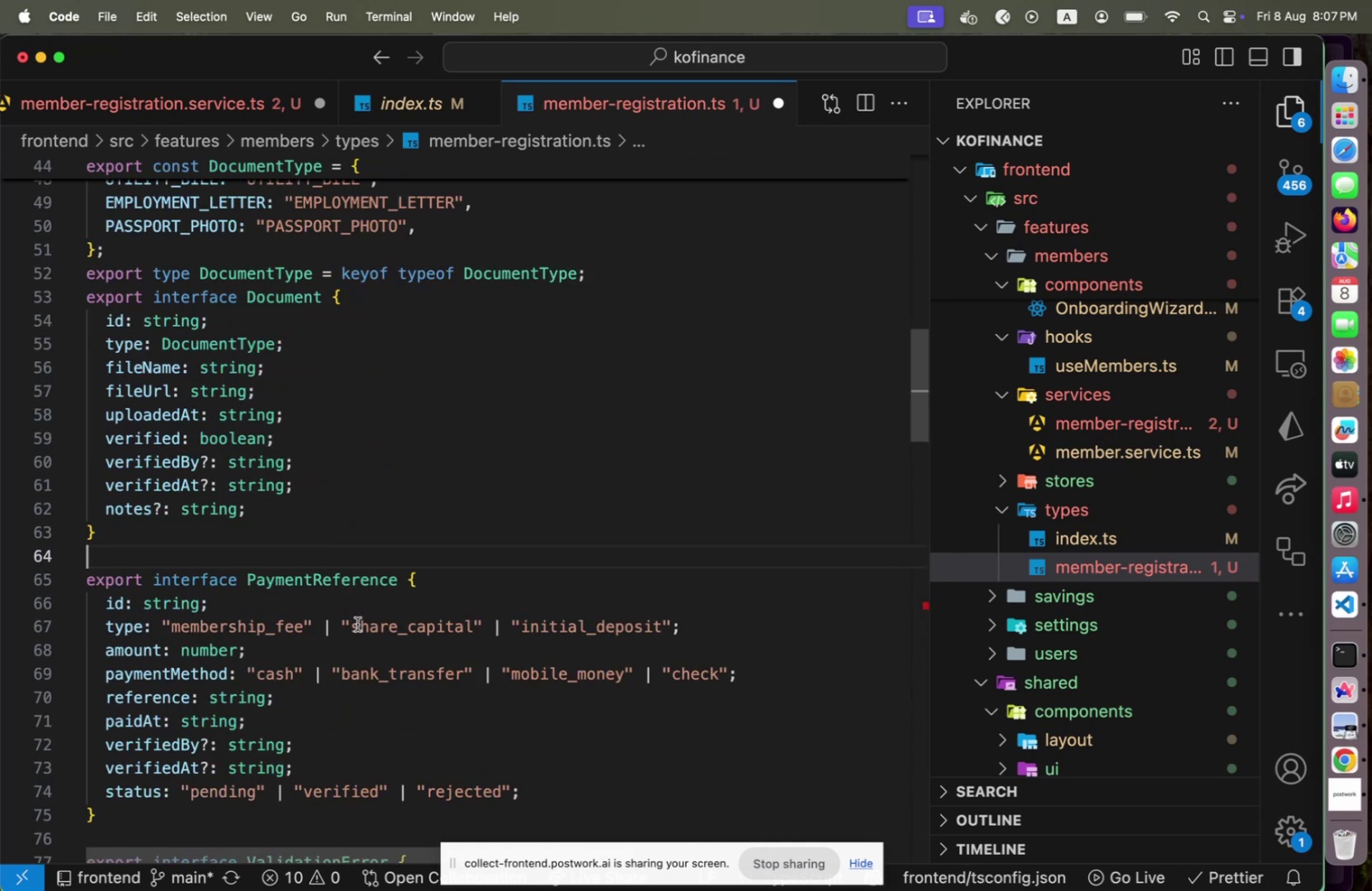 
wait(9.18)
 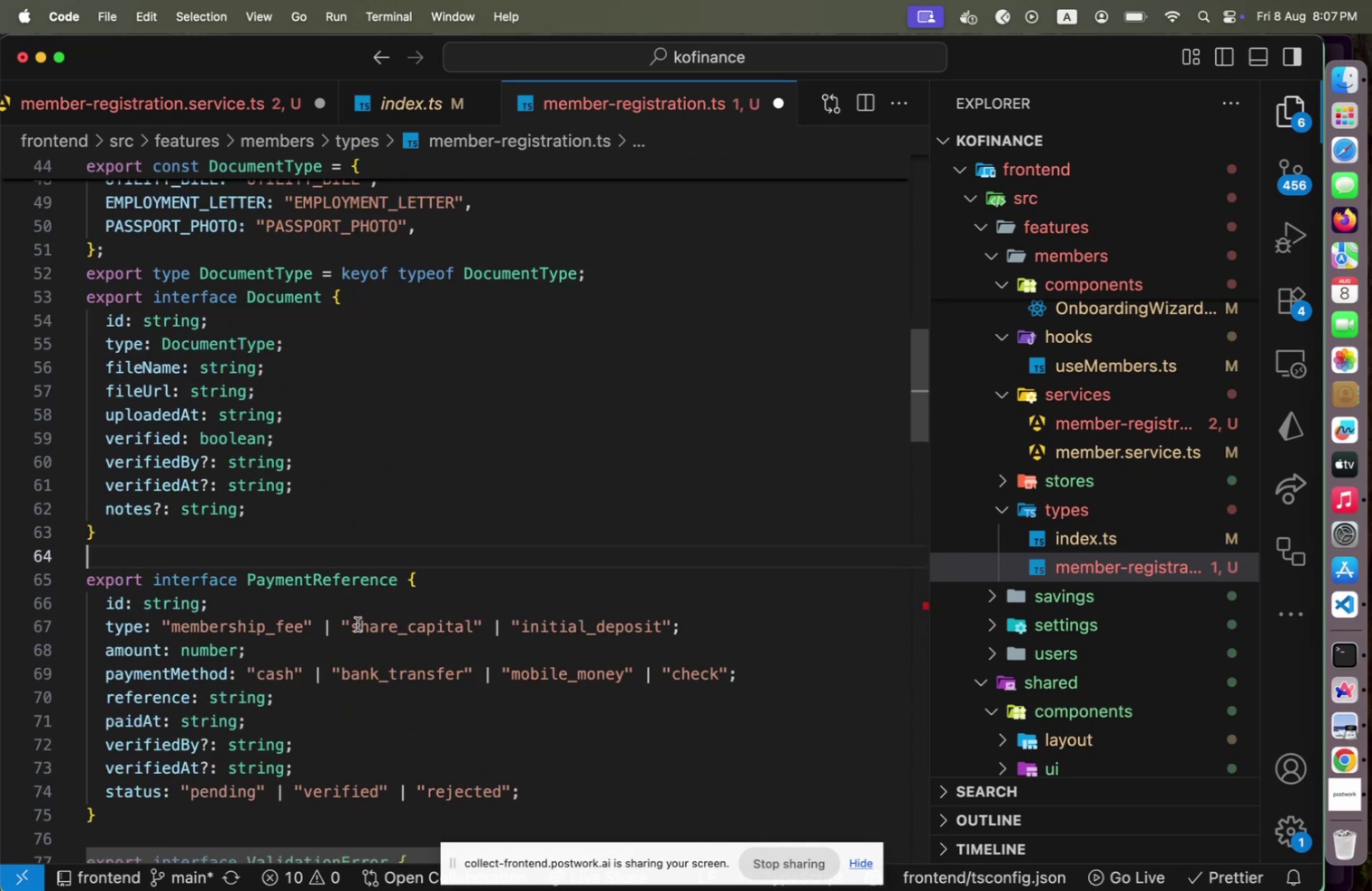 
key(Enter)
 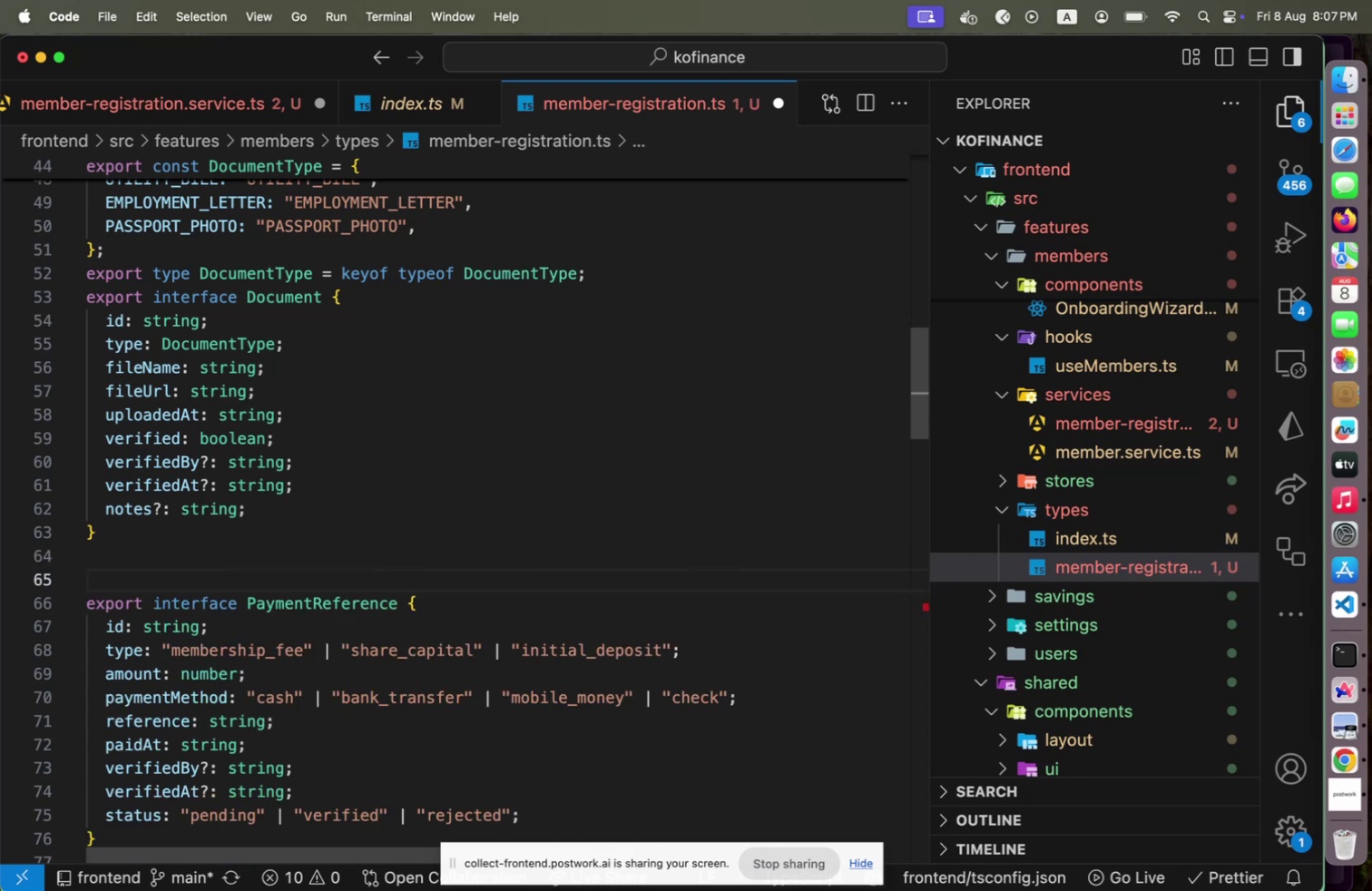 
type(export type PaymentRefrence)
 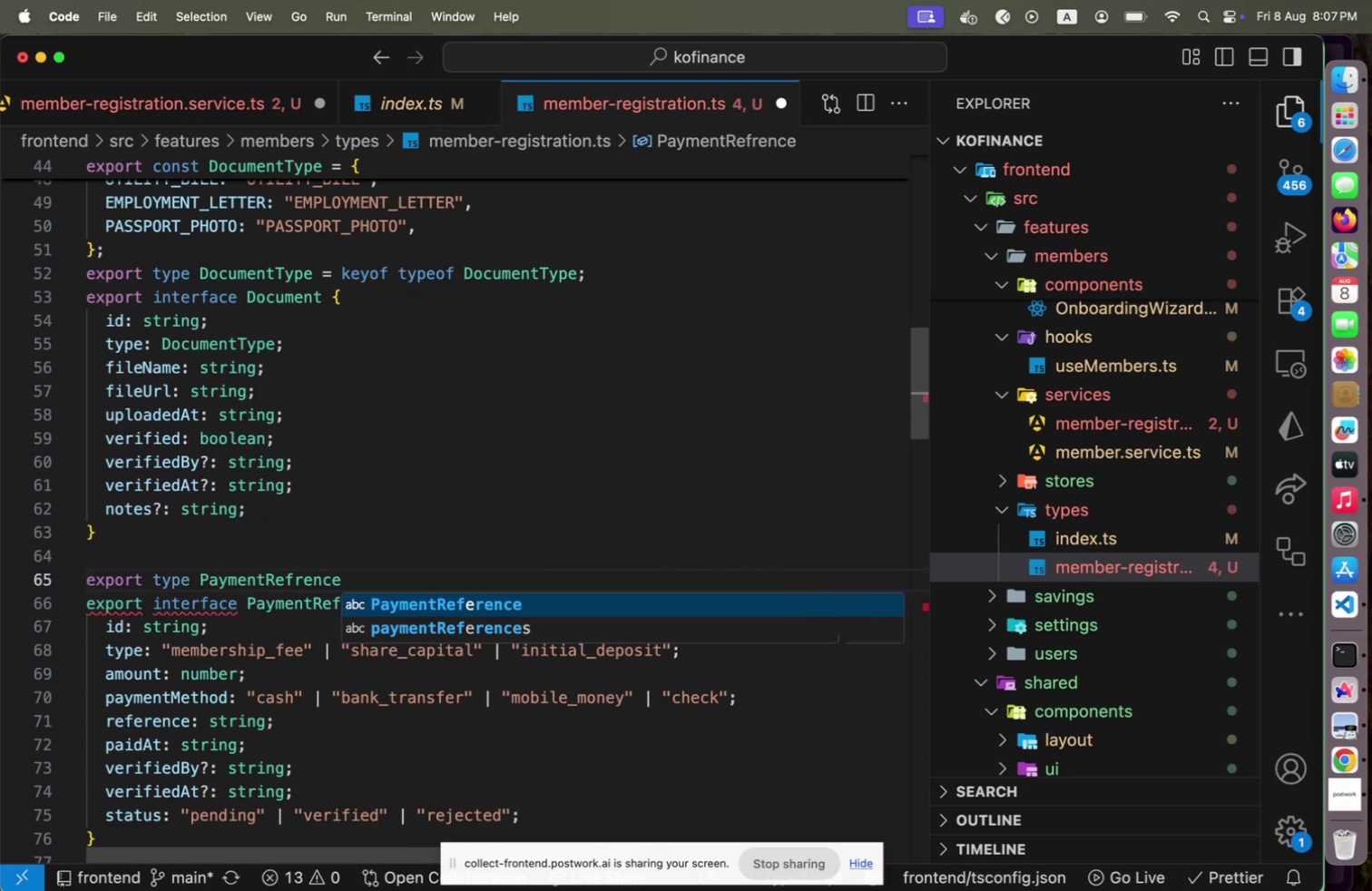 
type( = leyof )
key(Backspace)
key(Backspace)
key(Backspace)
key(Backspace)
key(Backspace)
key(Backspace)
type(keyof typo)
key(Backspace)
type(eof PaymentReferenceStatus )
key(Backspace)
type(;)
 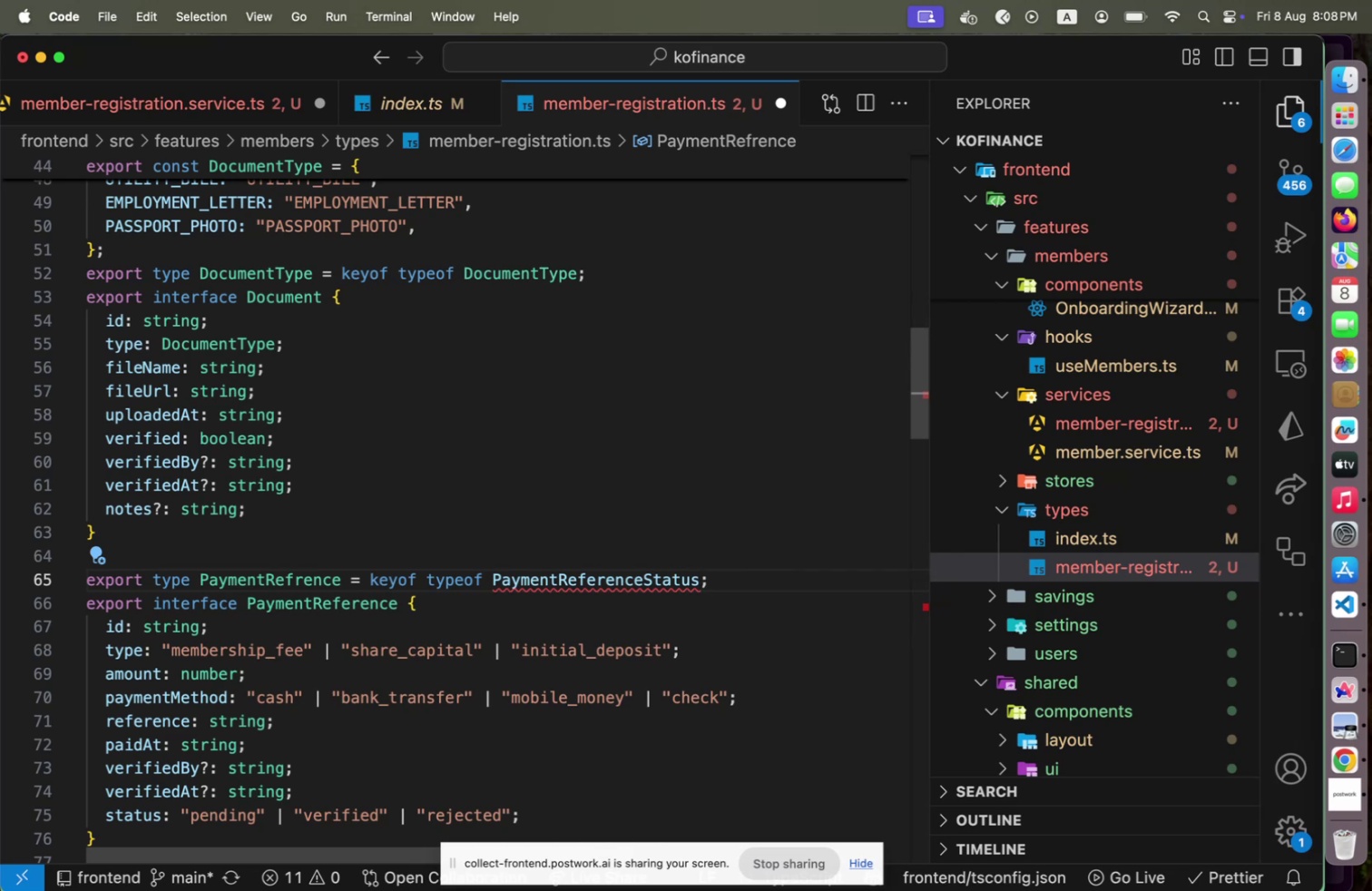 
key(ArrowLeft)
 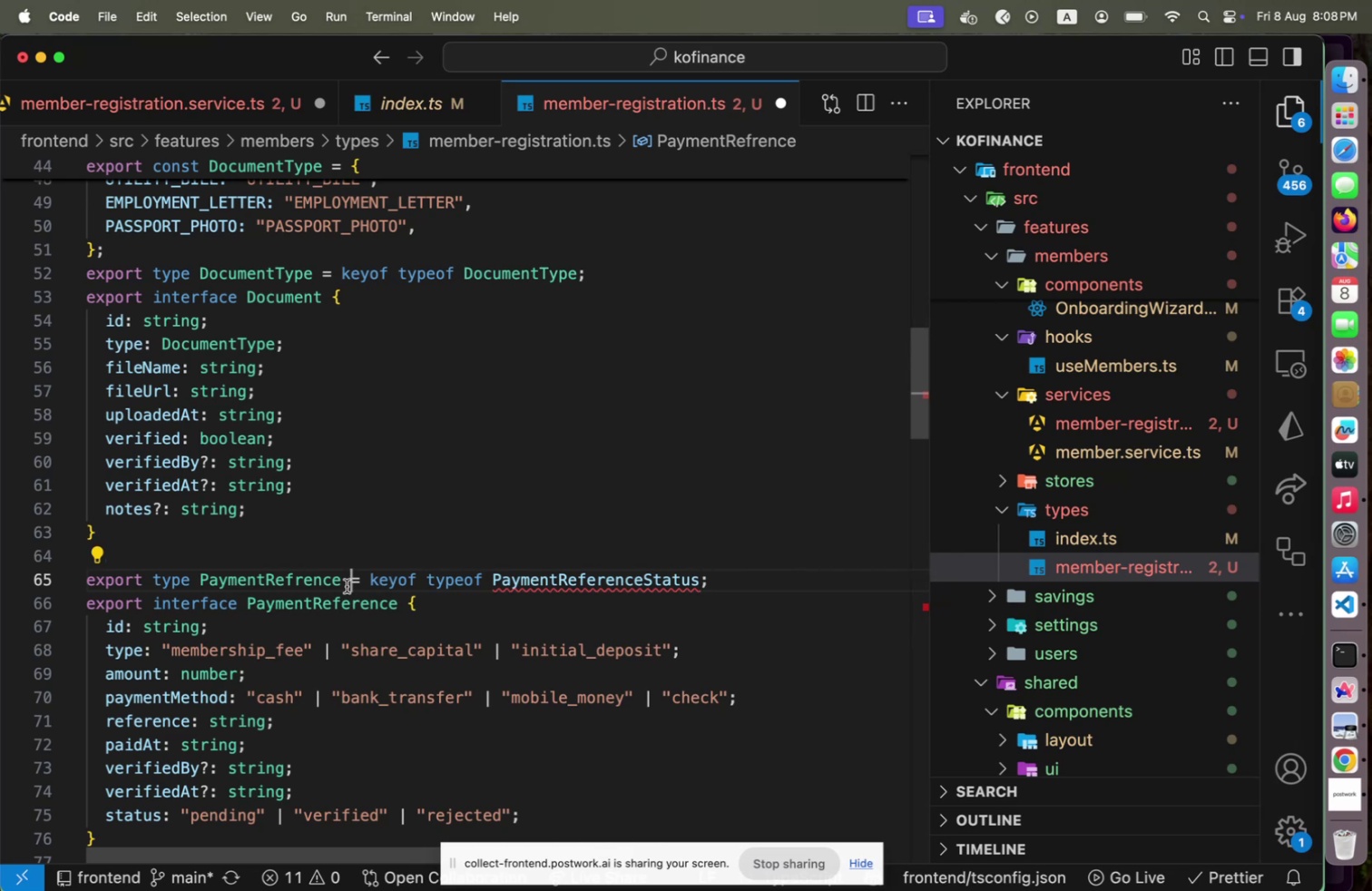 
key(ArrowLeft)
 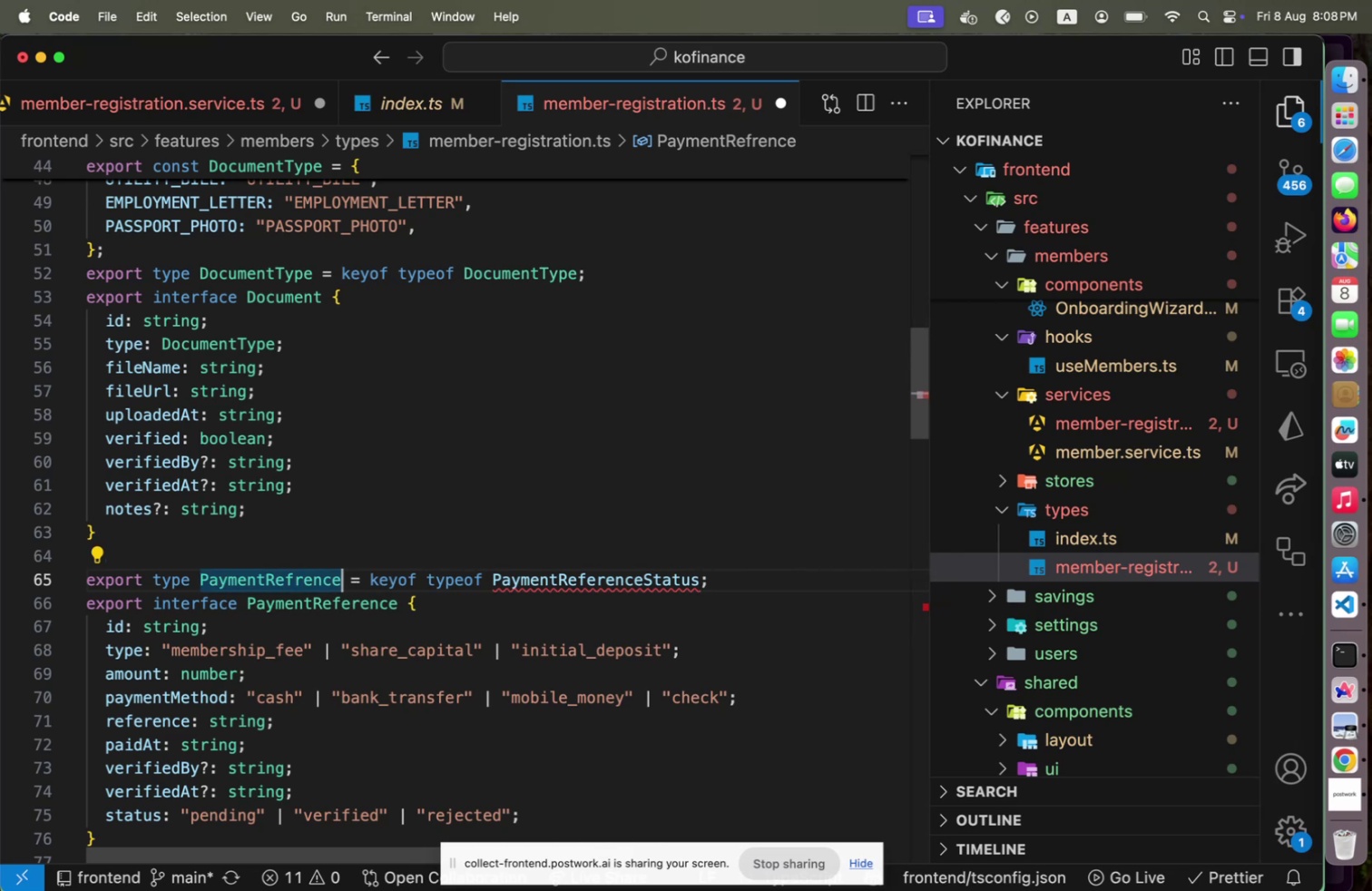 
type(Status)
 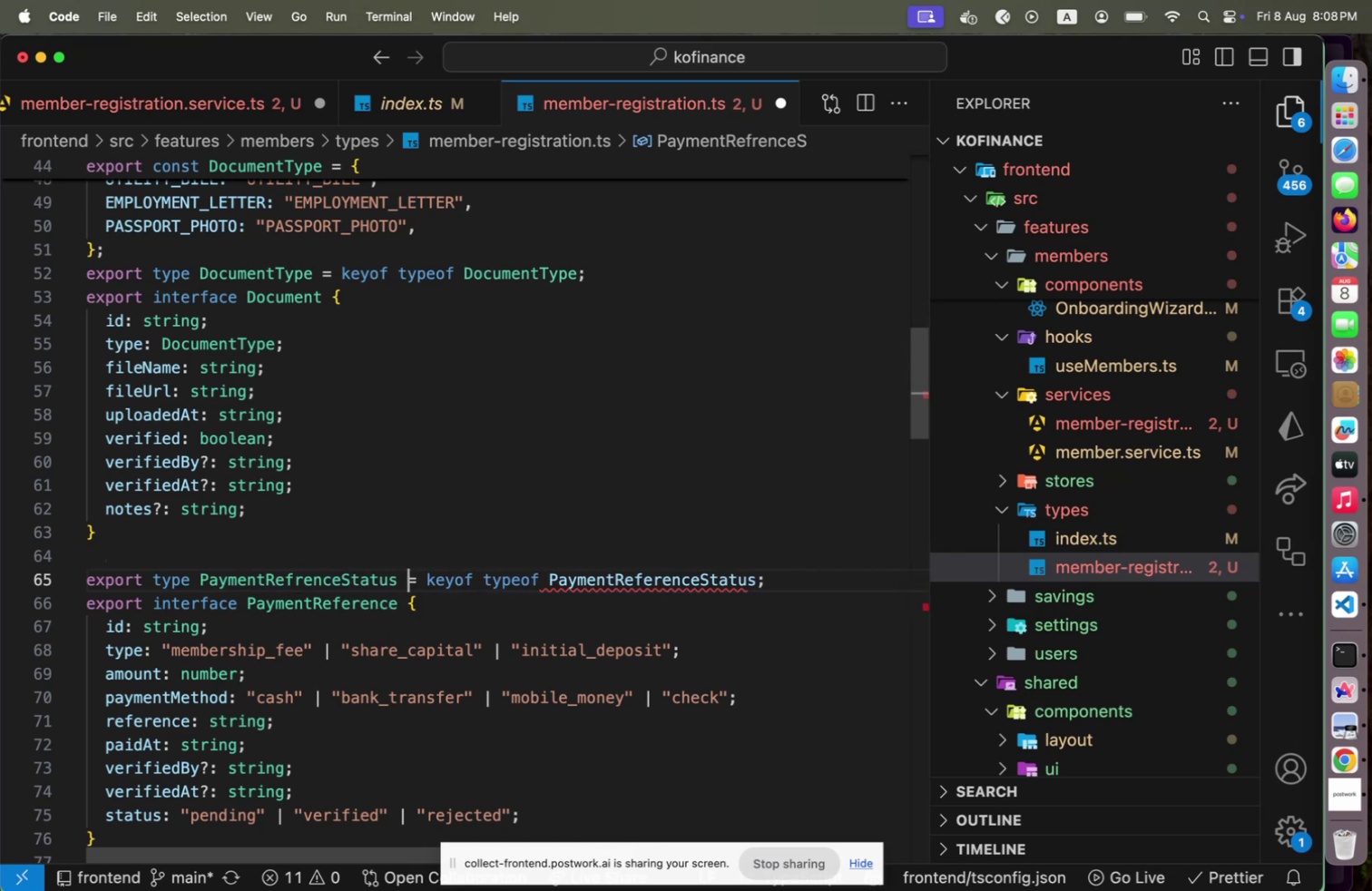 
key(ArrowRight)
 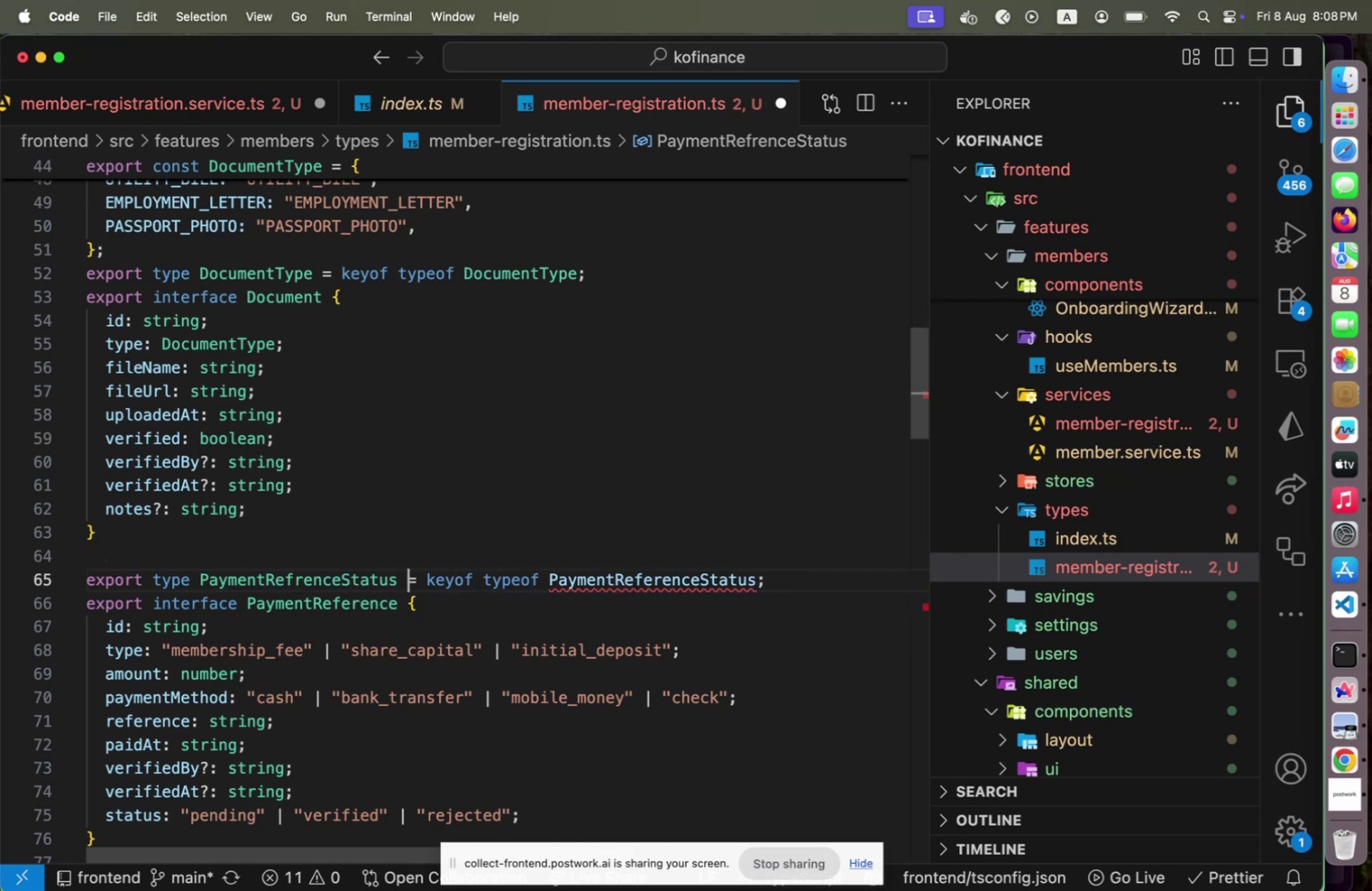 
key(ArrowUp)
 